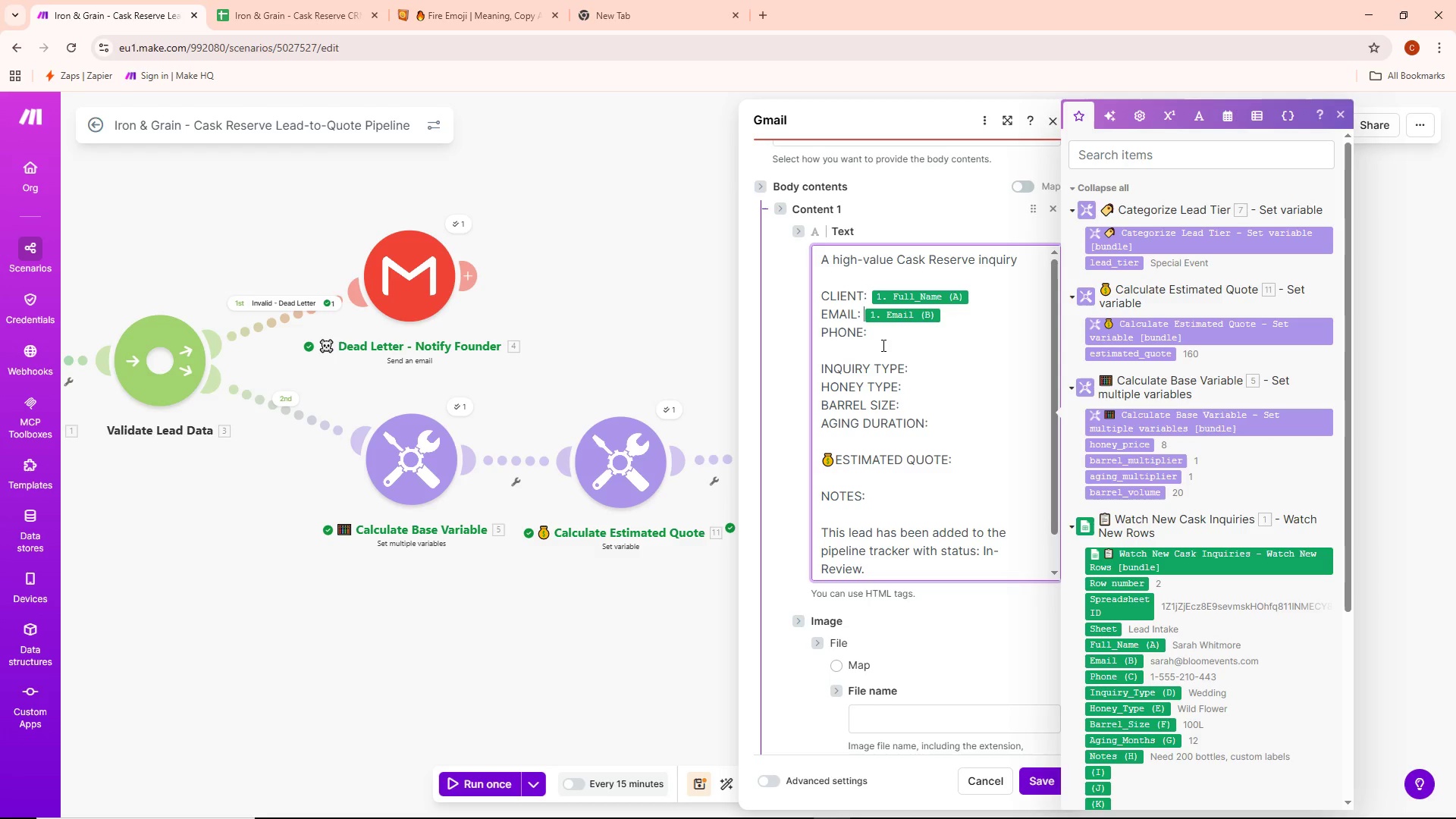 
left_click([880, 338])
 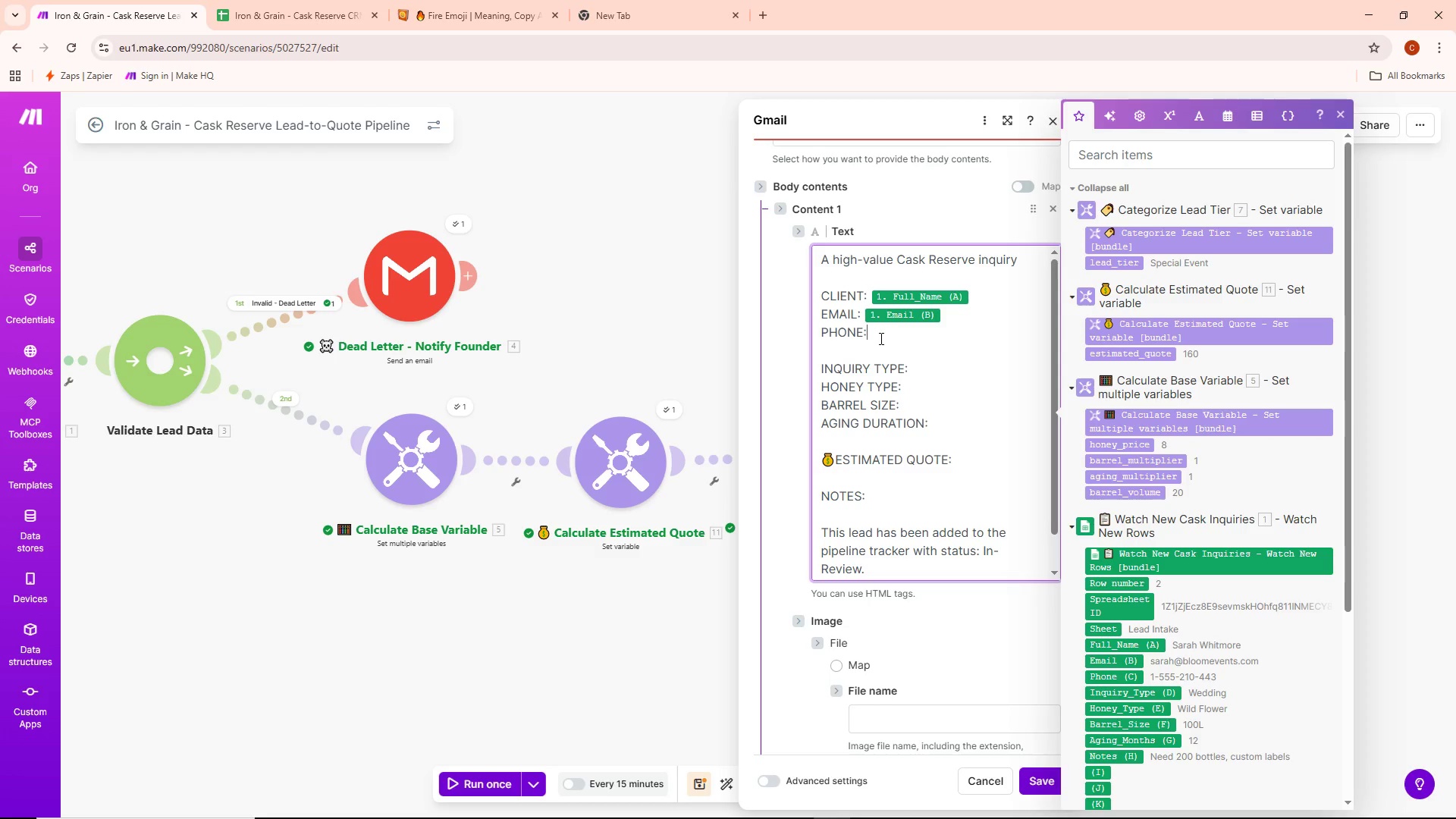 
key(Space)
 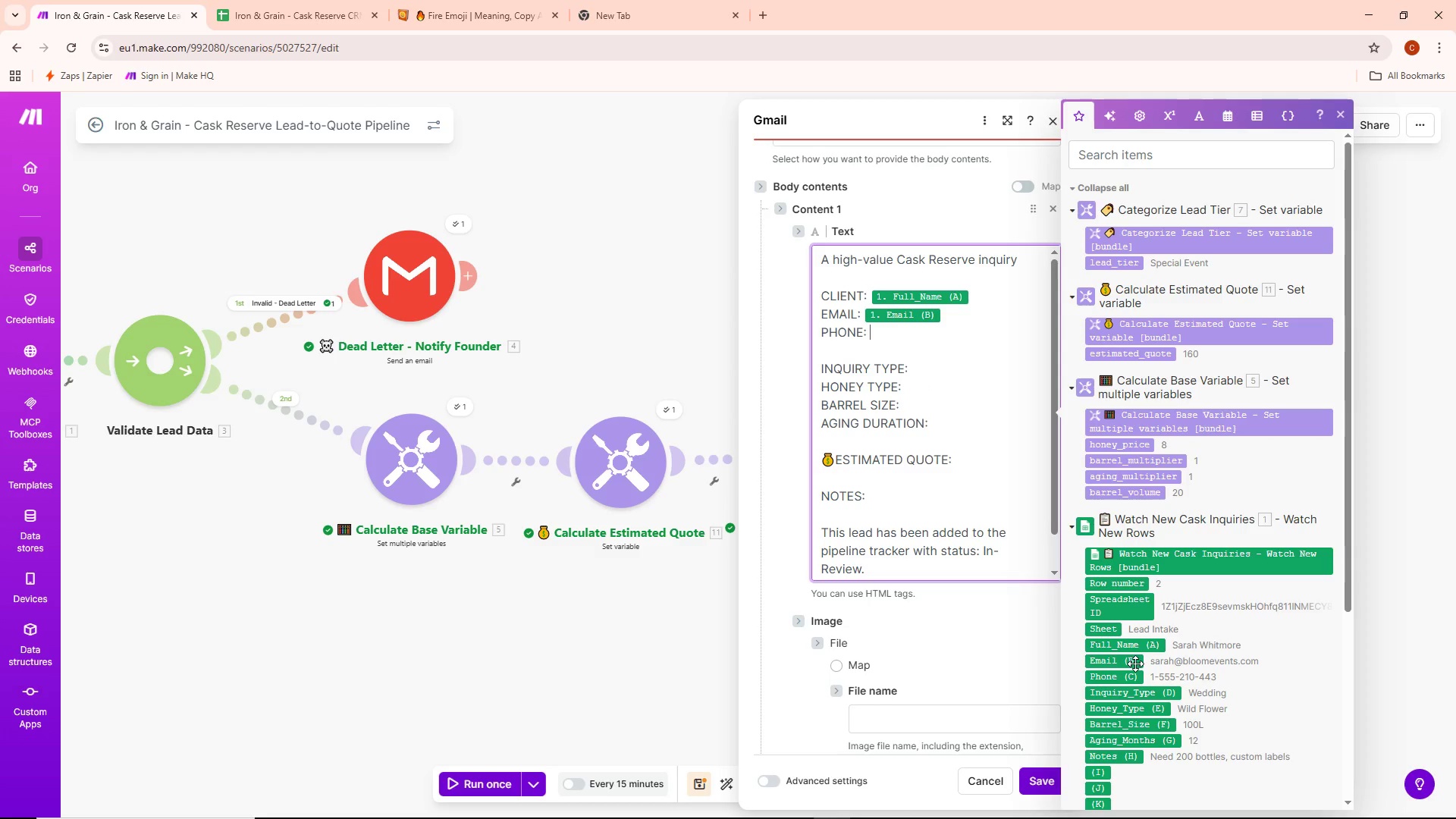 
left_click([1121, 683])
 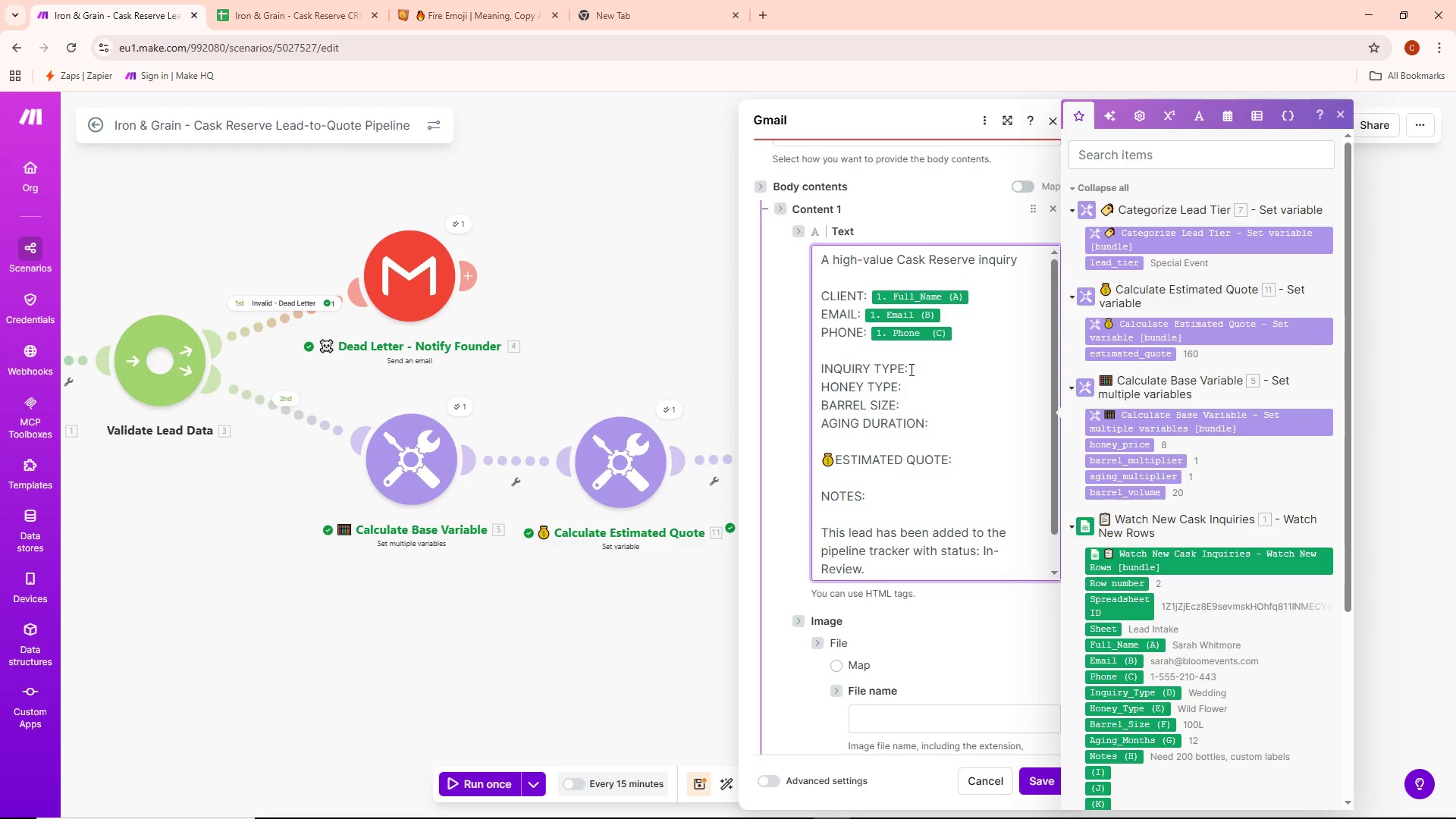 
left_click([919, 369])
 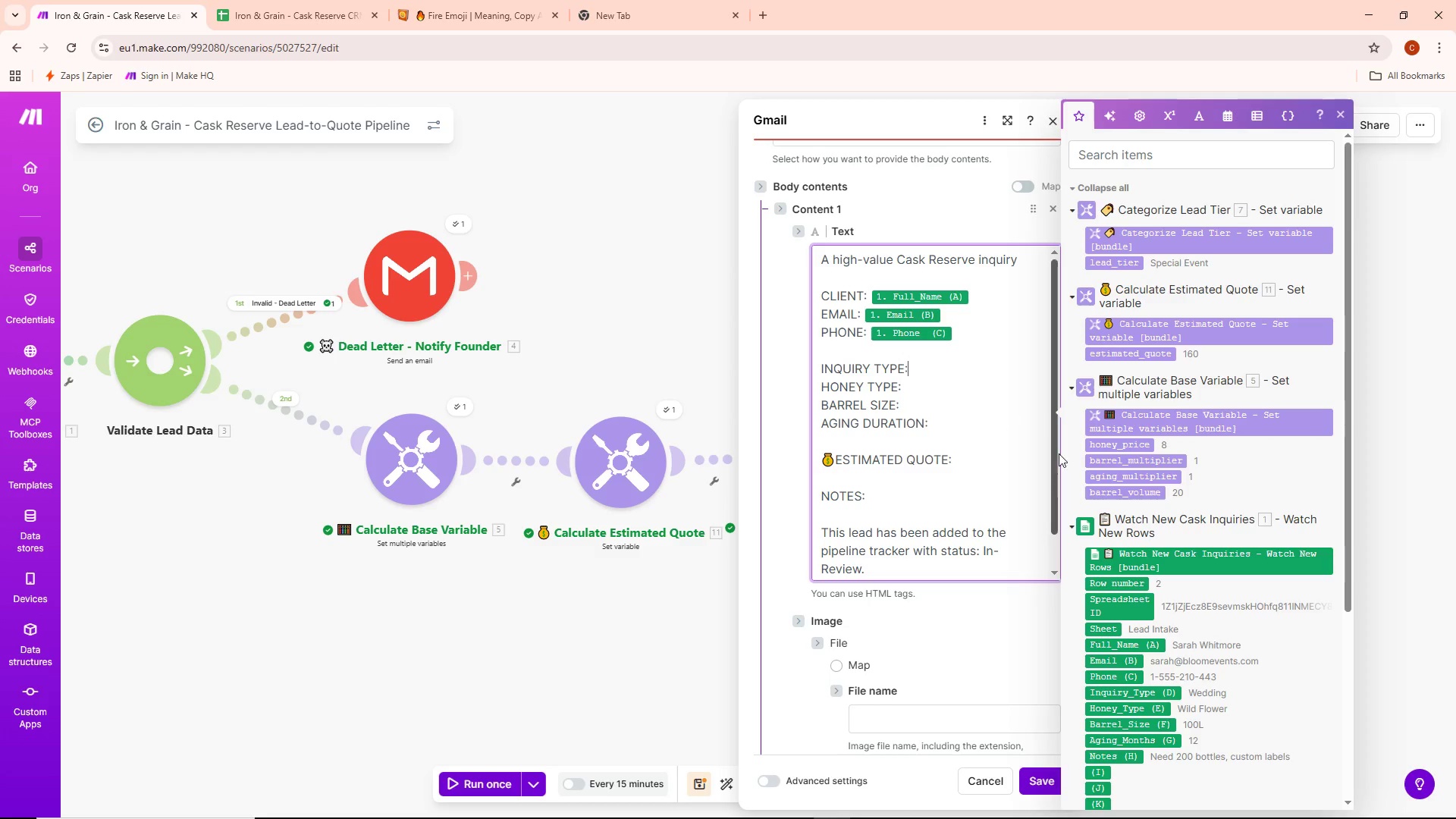 
key(Space)
 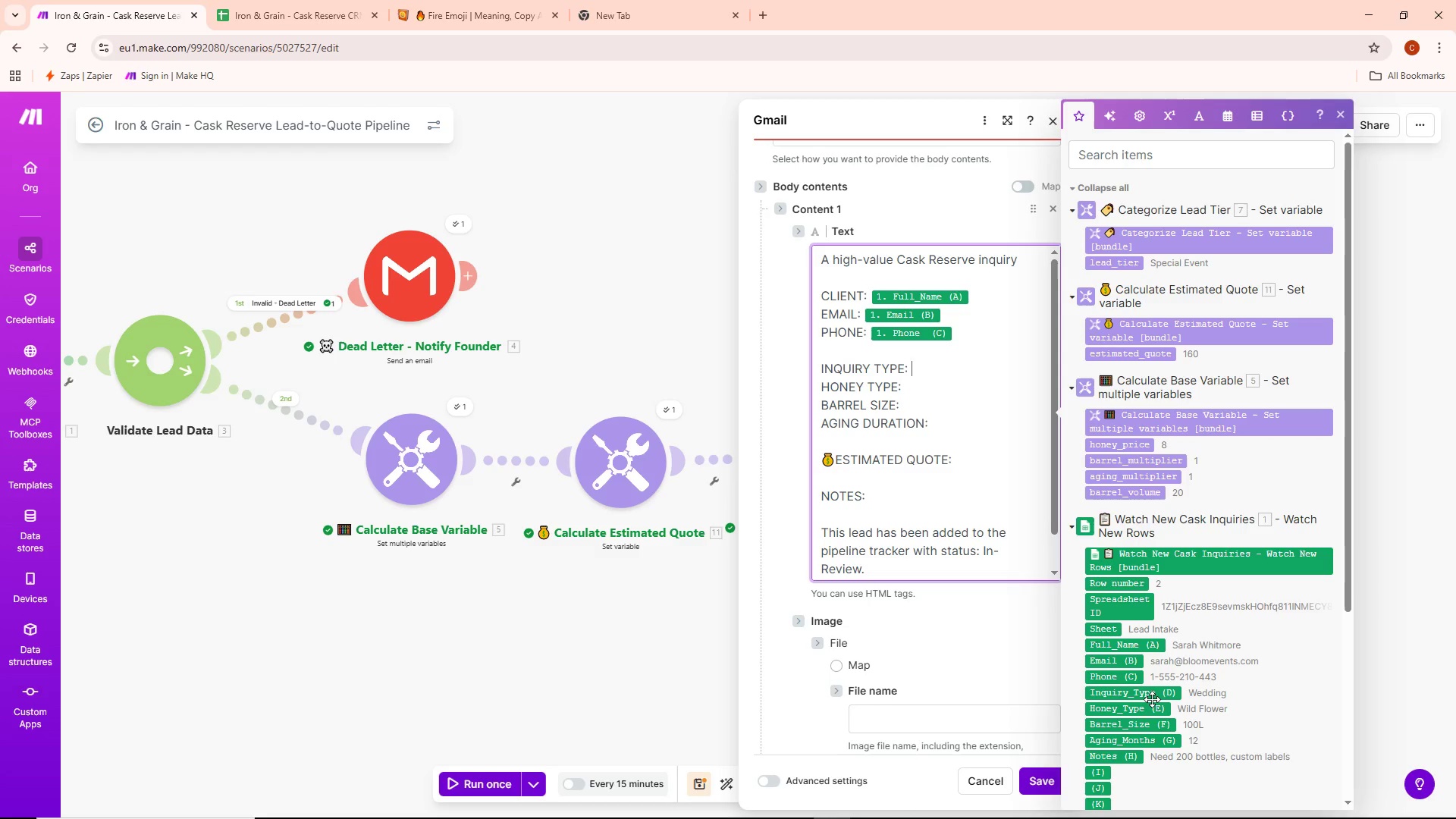 
left_click([1151, 695])
 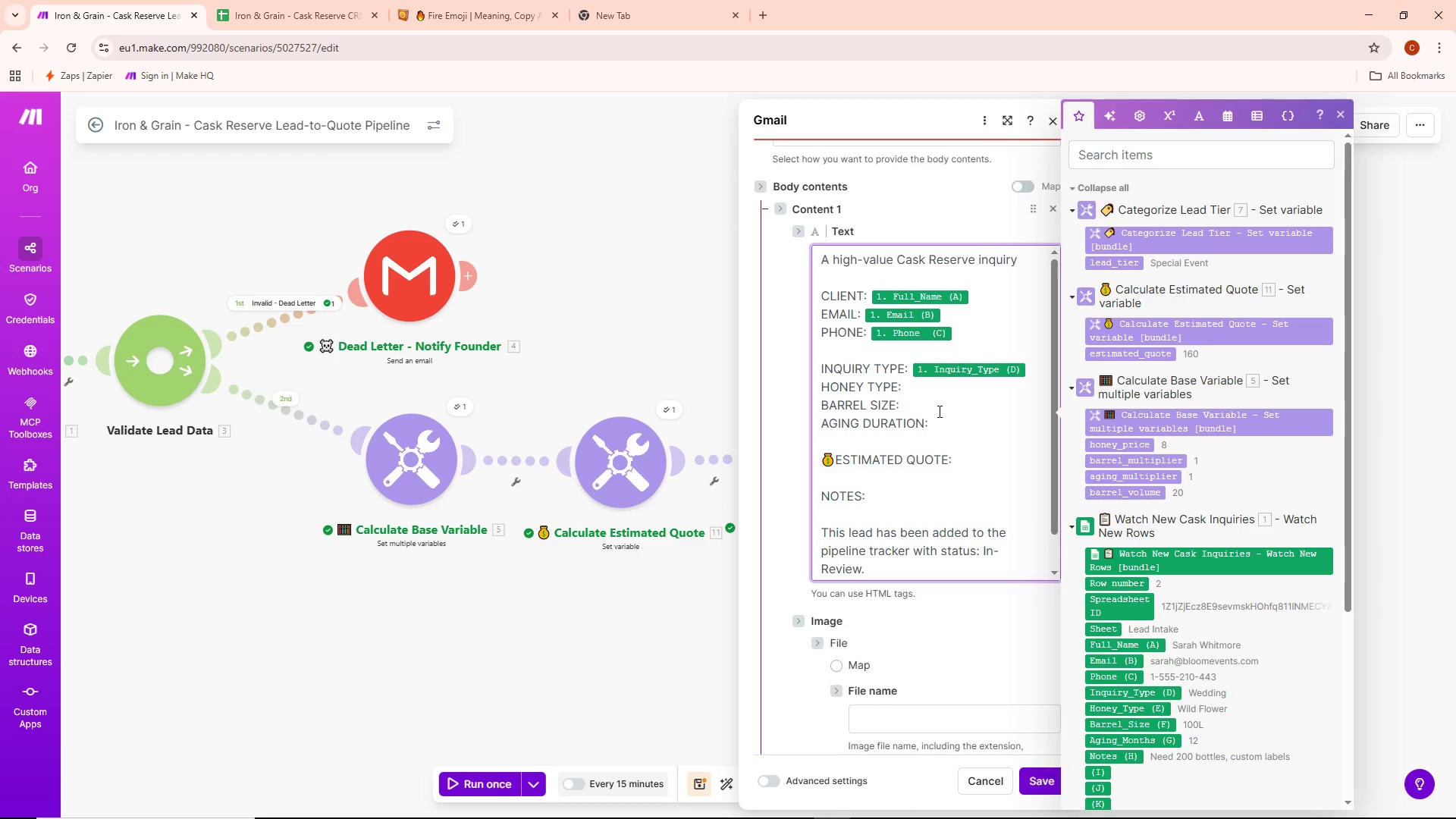 
left_click([934, 390])
 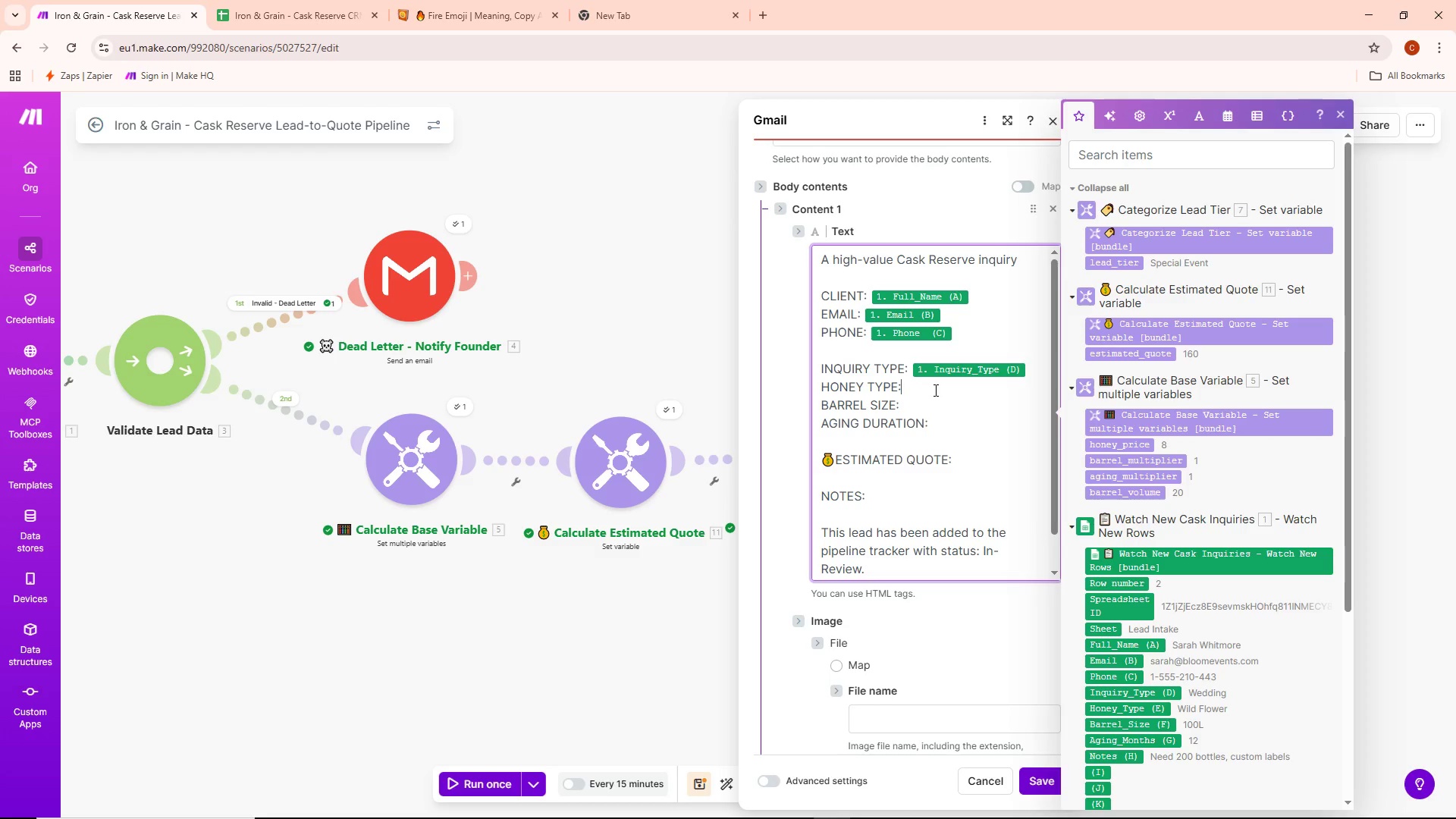 
key(Space)
 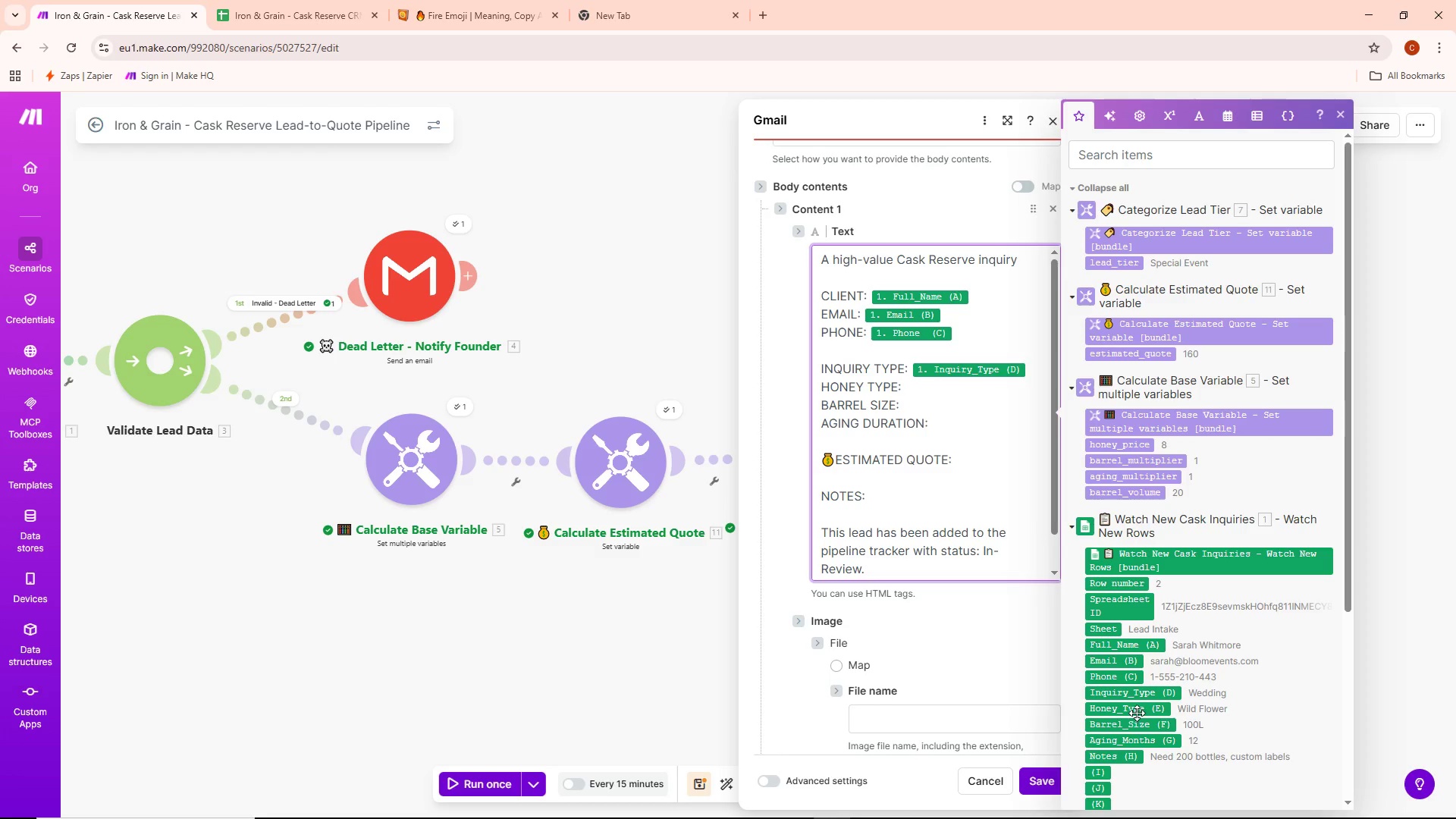 
left_click([1135, 710])
 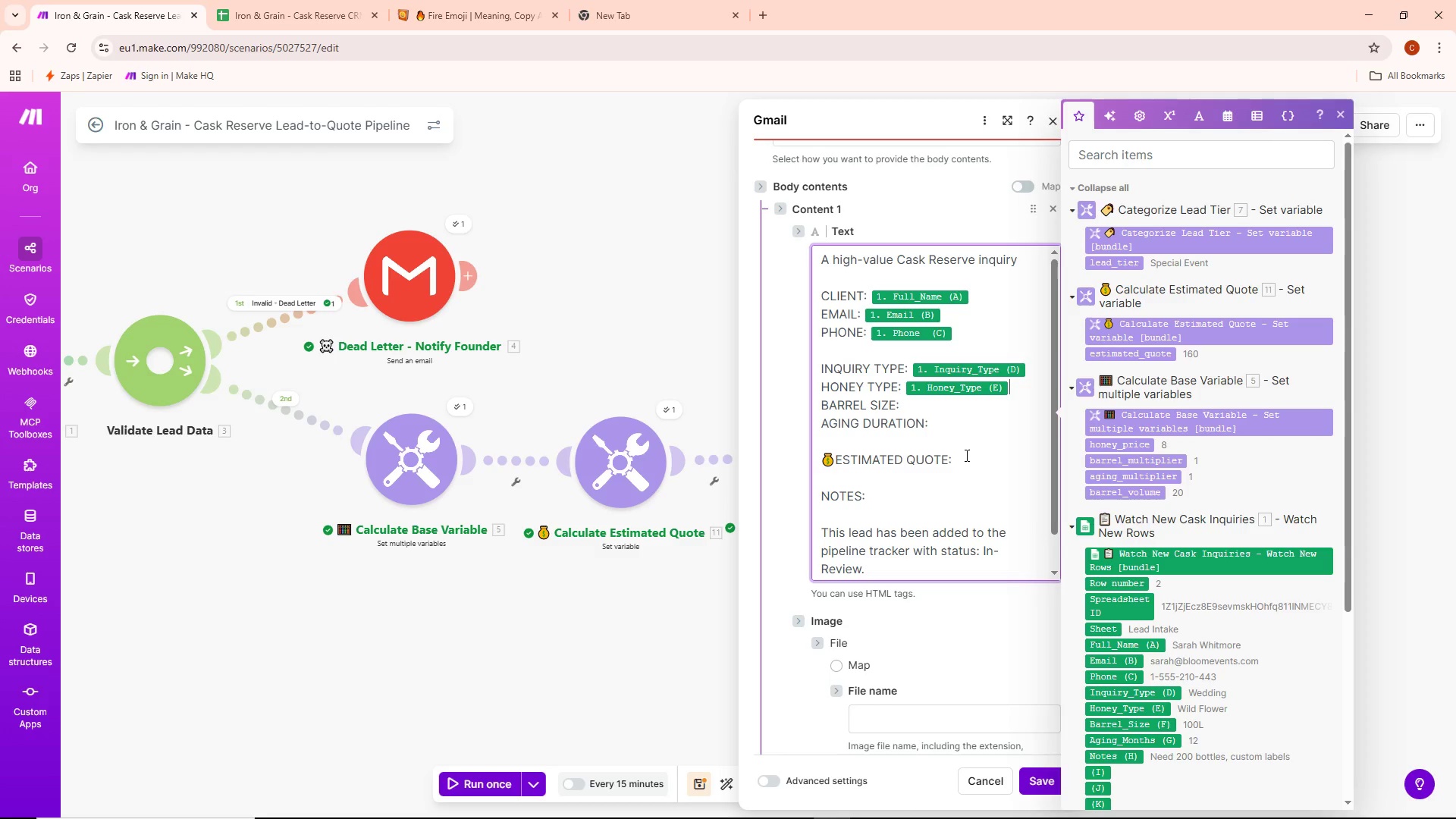 
left_click([934, 402])
 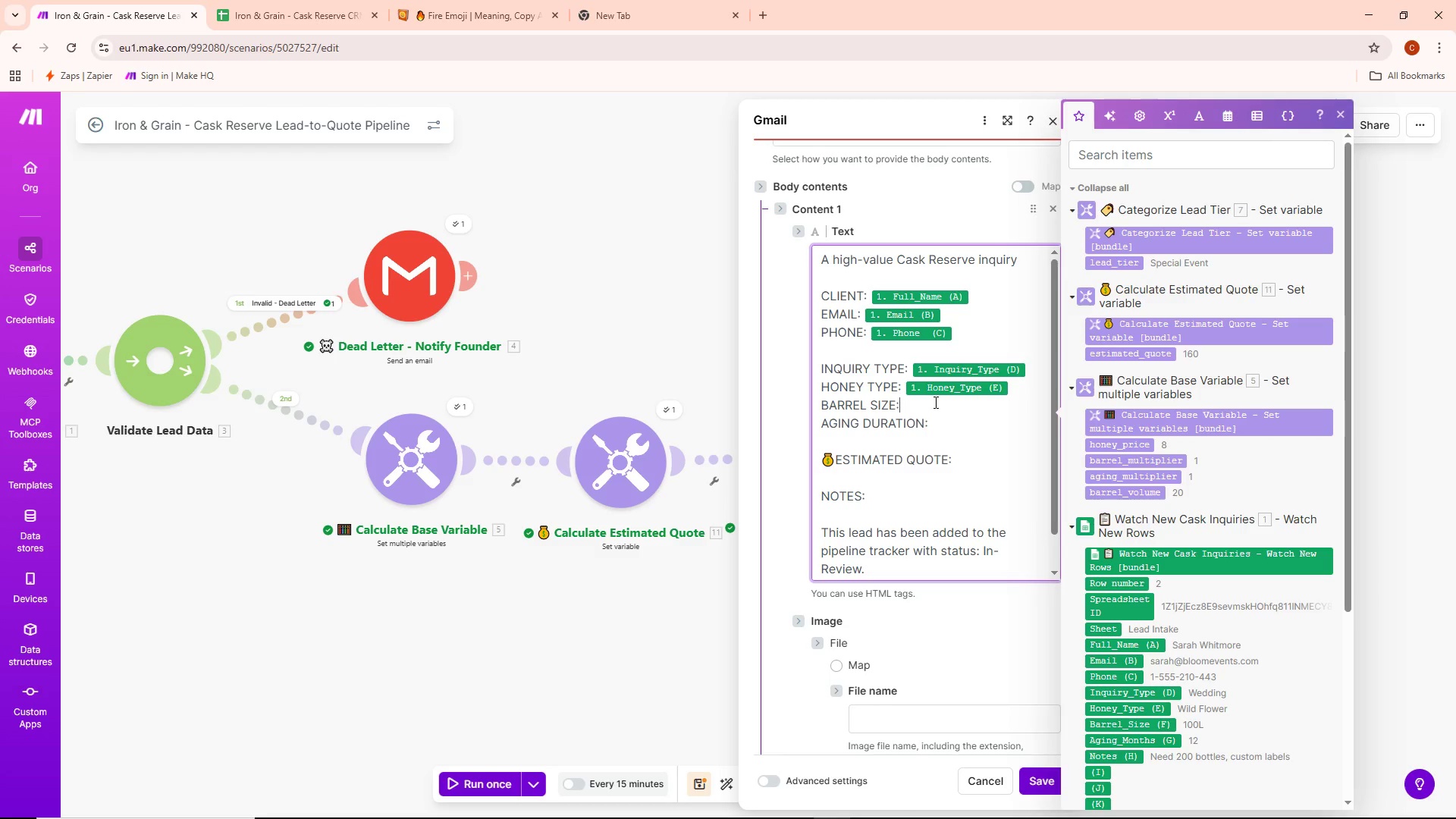 
key(Space)
 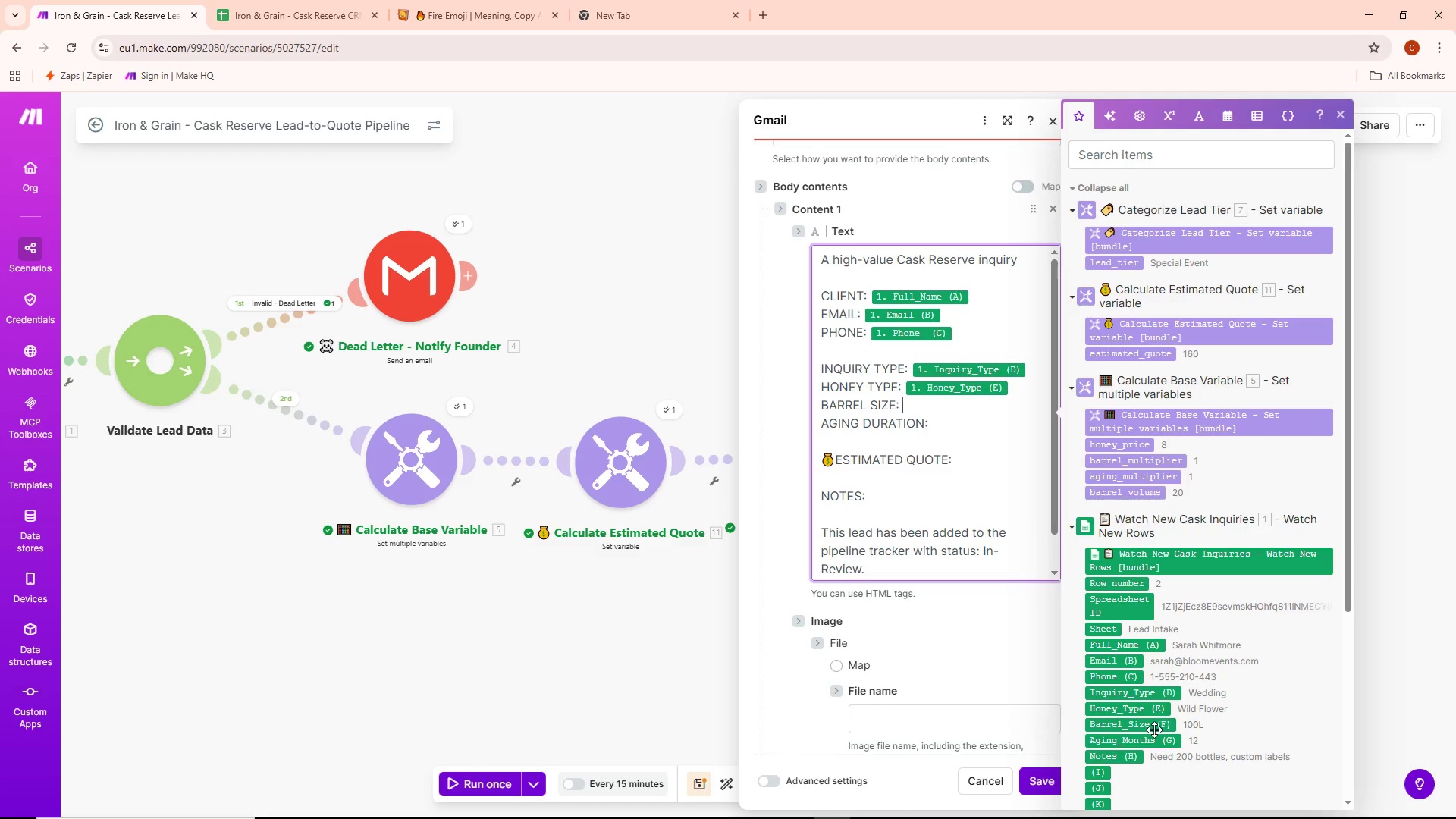 
left_click([1153, 723])
 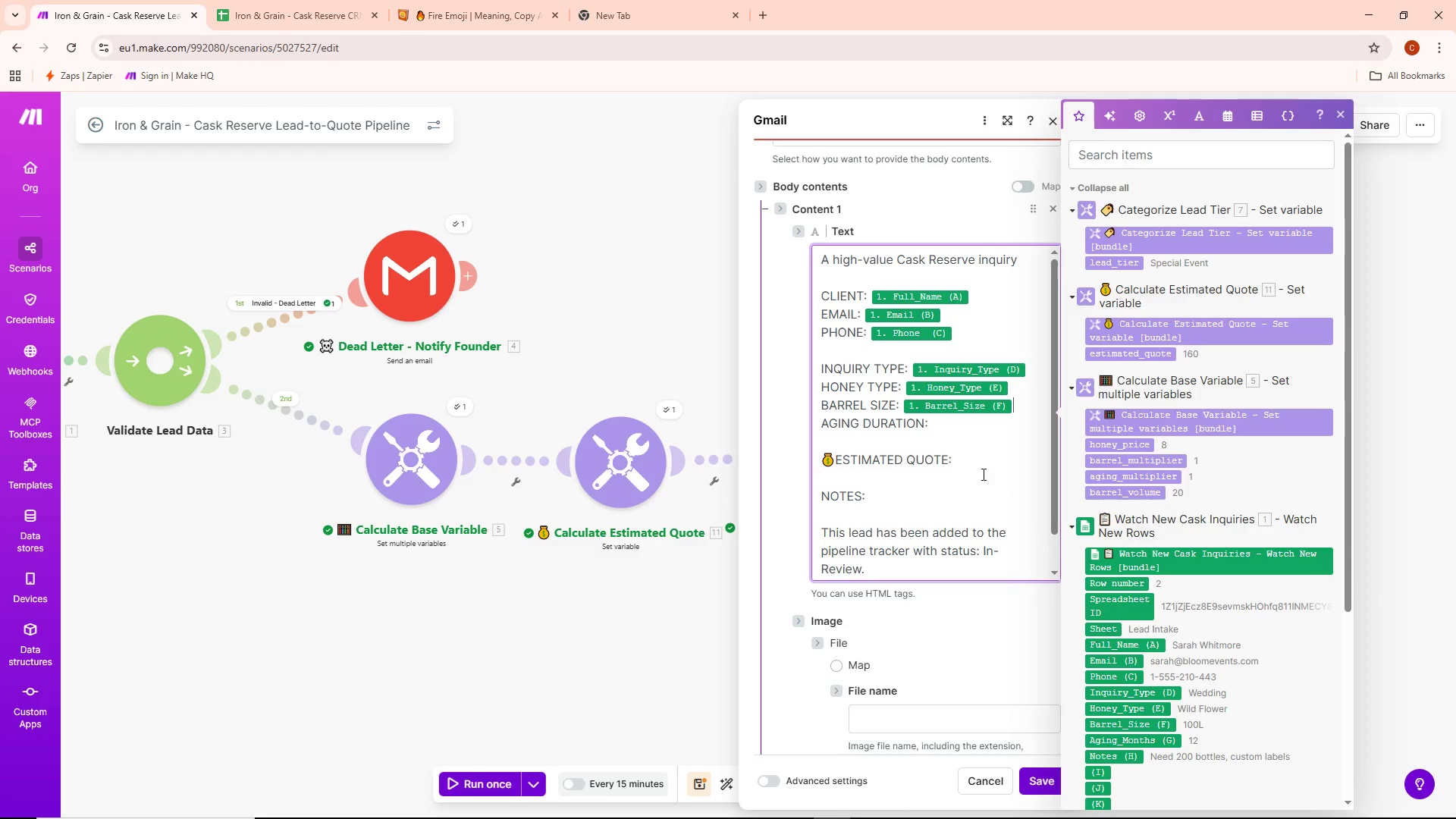 
left_click([952, 426])
 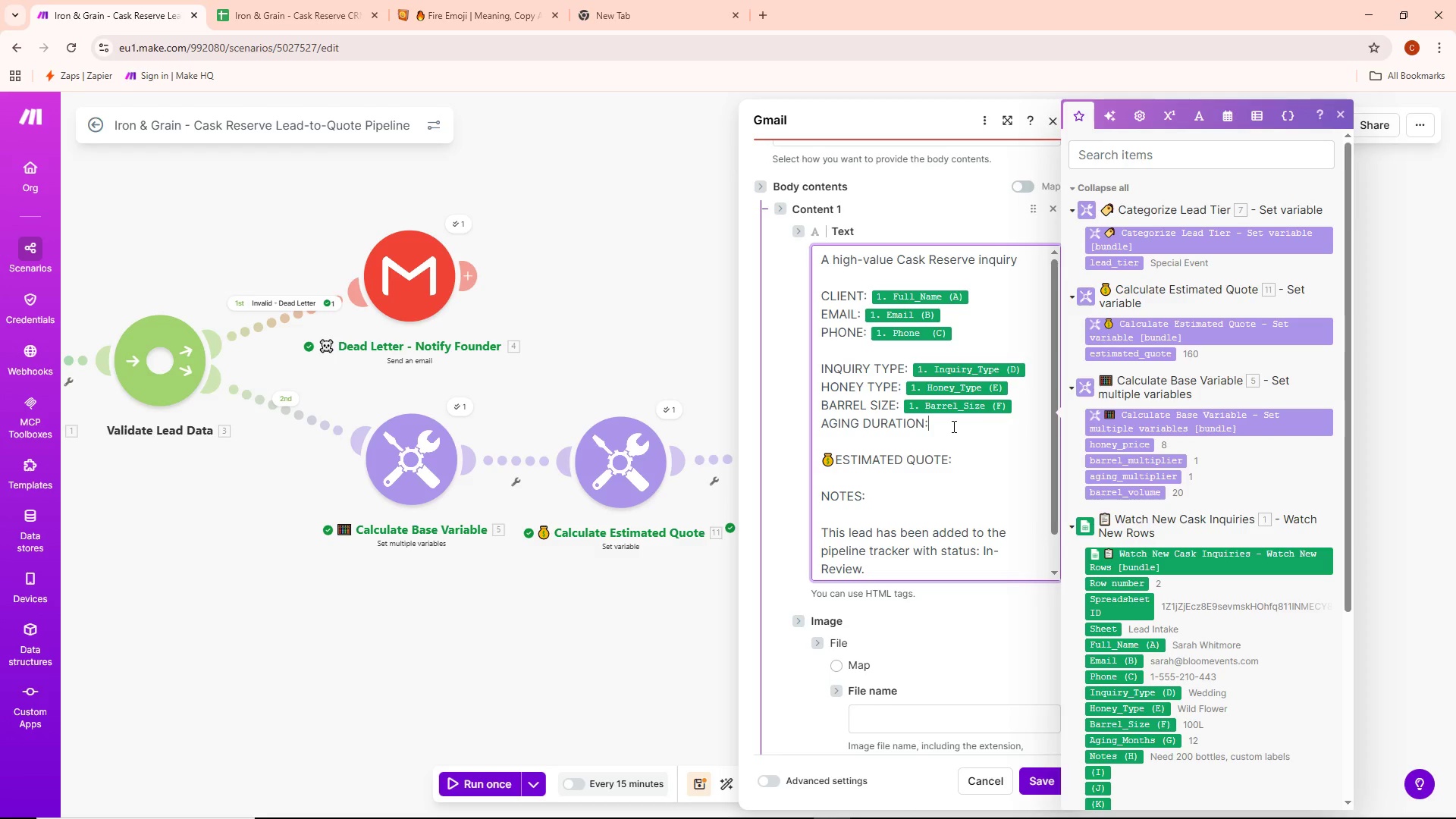 
key(Space)
 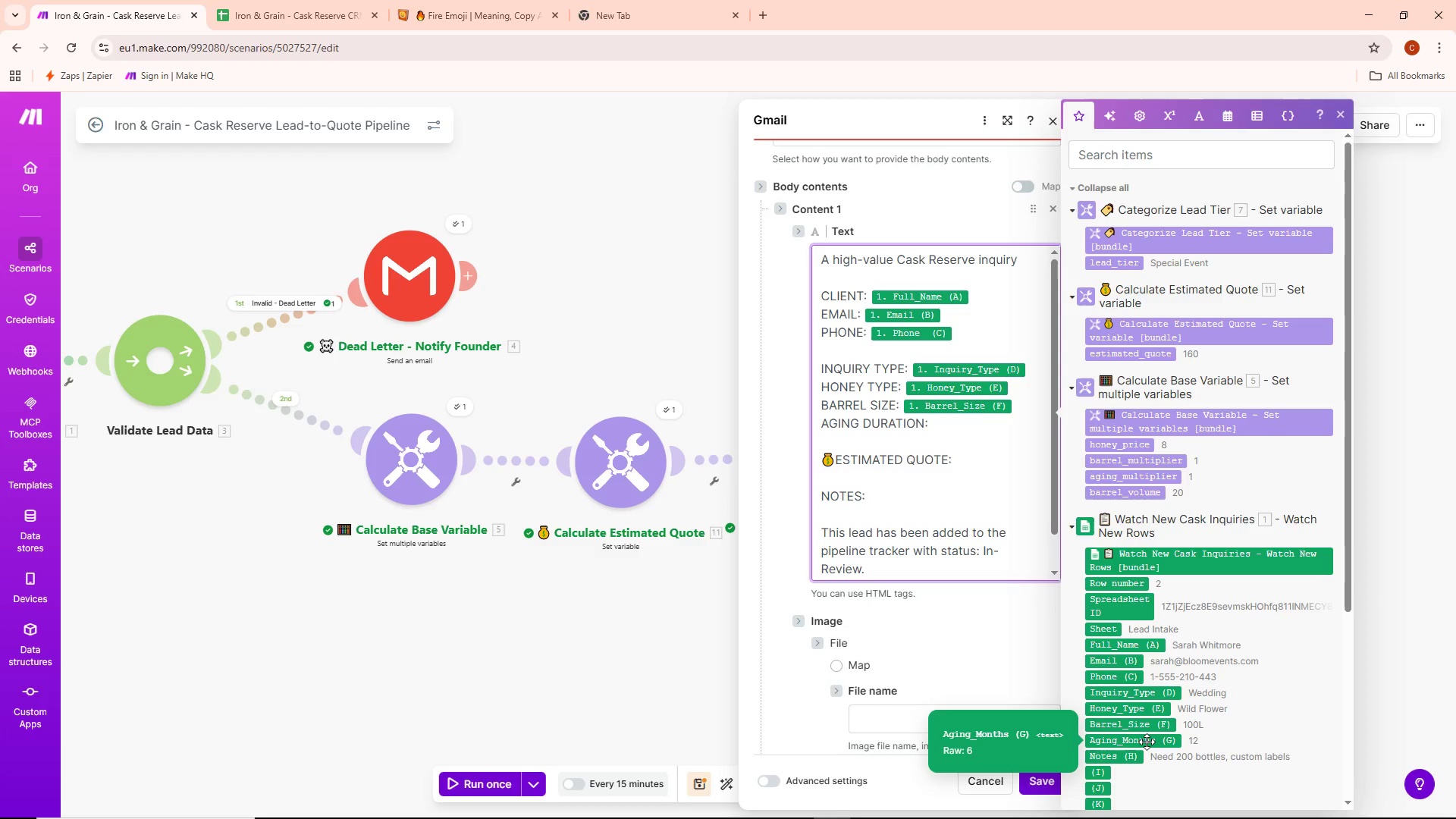 
left_click([1147, 742])
 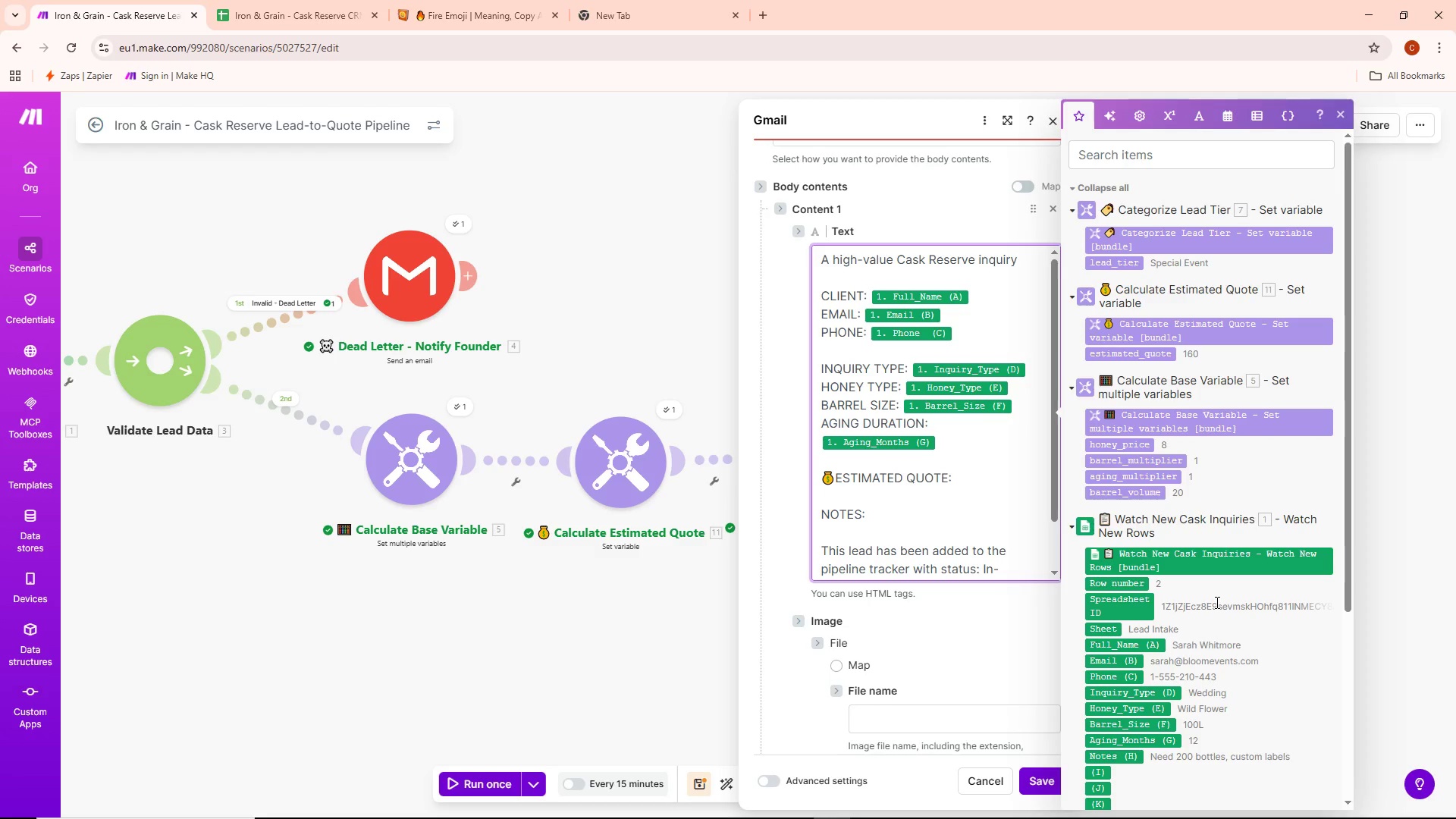 
scroll: coordinate [1216, 602], scroll_direction: down, amount: 1.0
 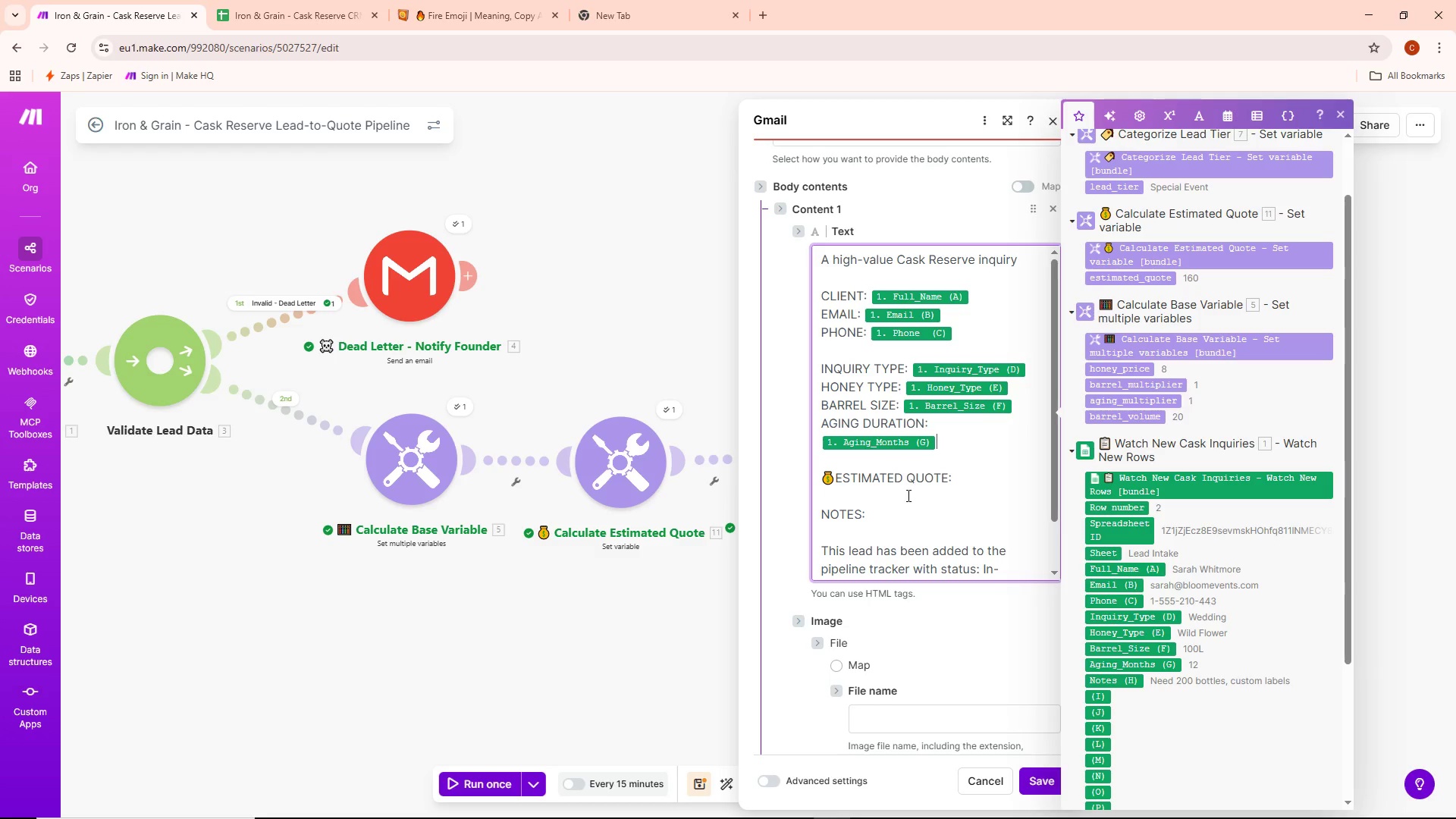 
left_click([888, 519])
 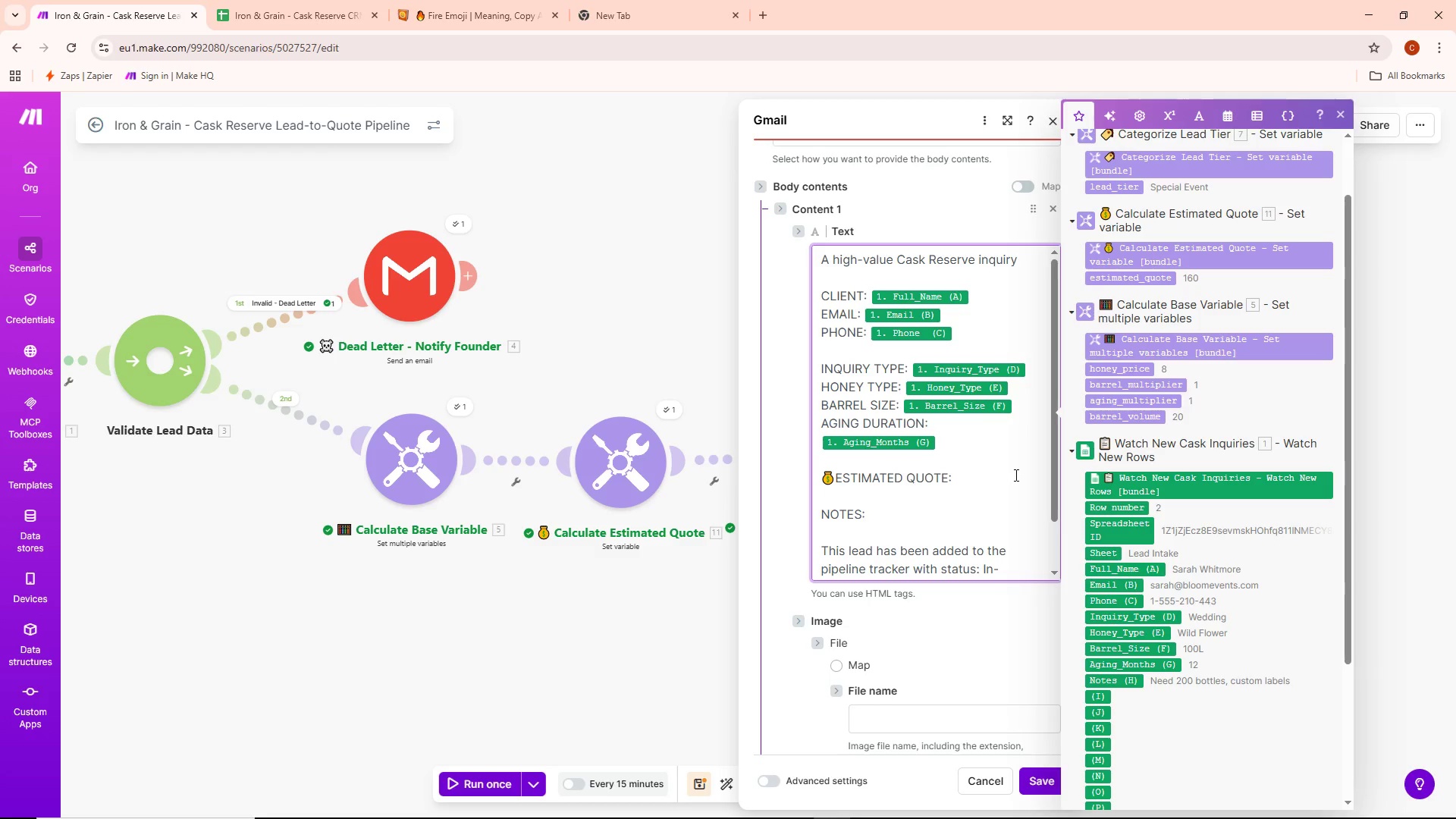 
left_click([1013, 469])
 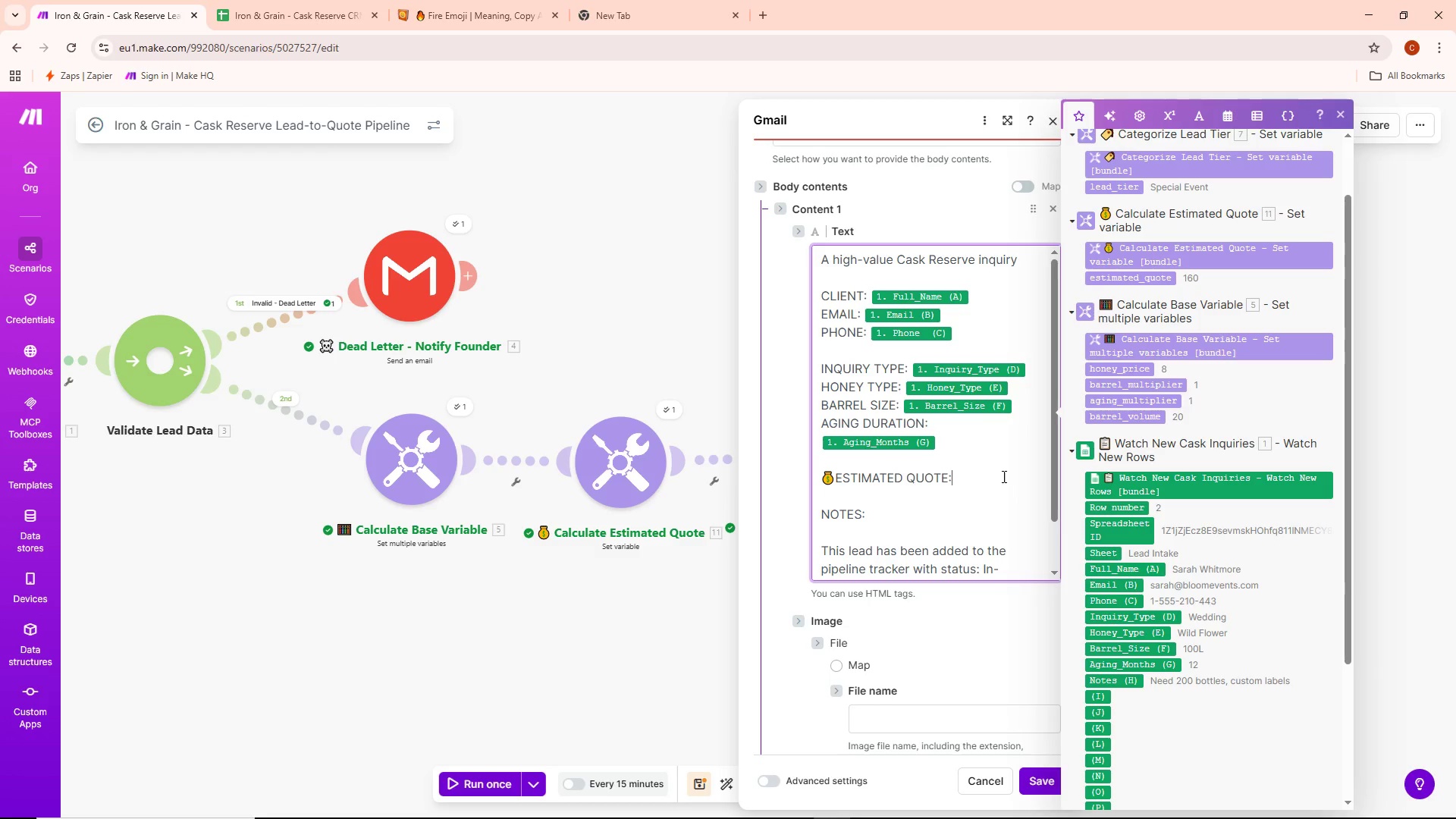 
key(Space)
 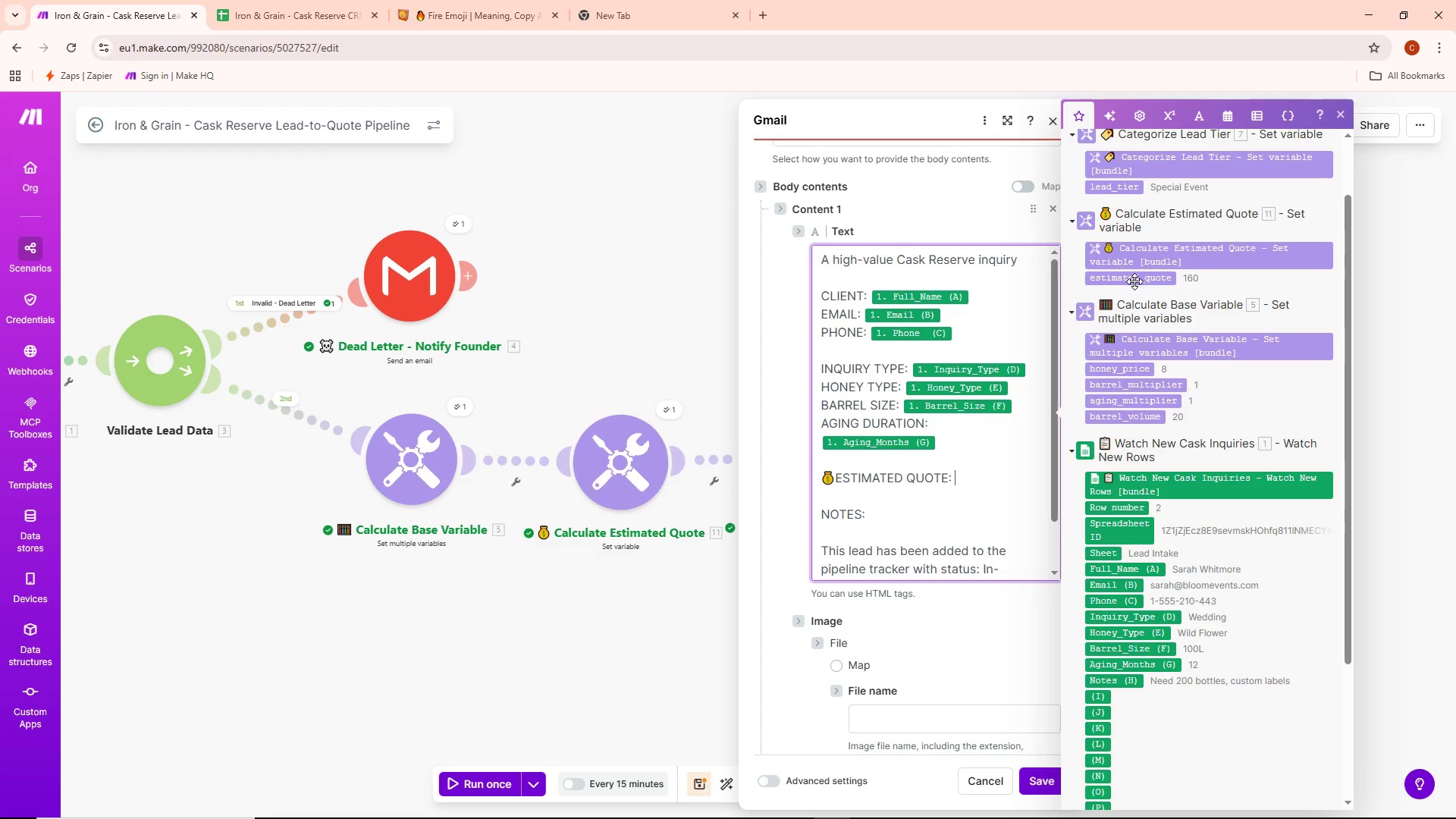 
left_click([1135, 280])
 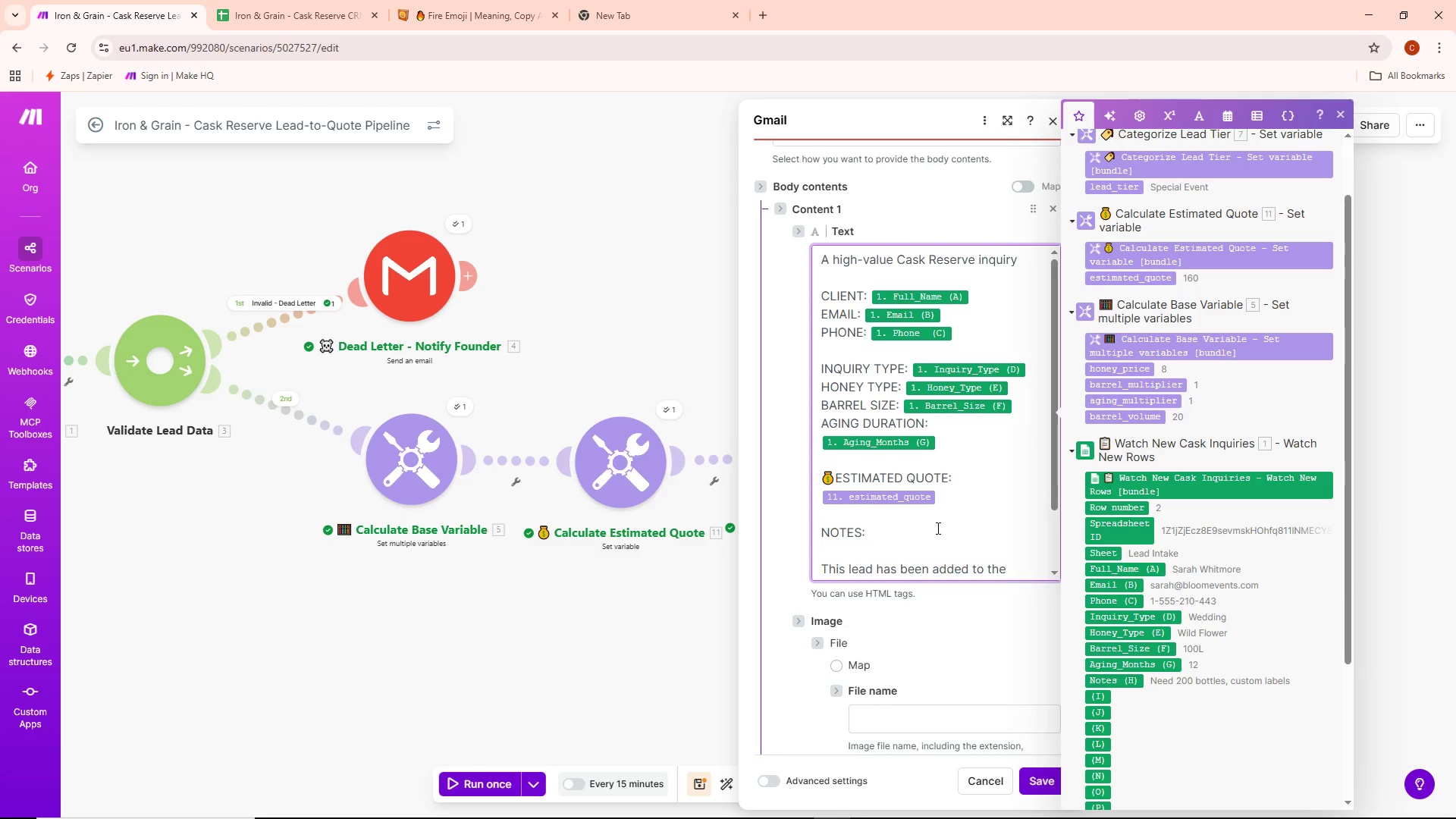 
left_click([892, 535])
 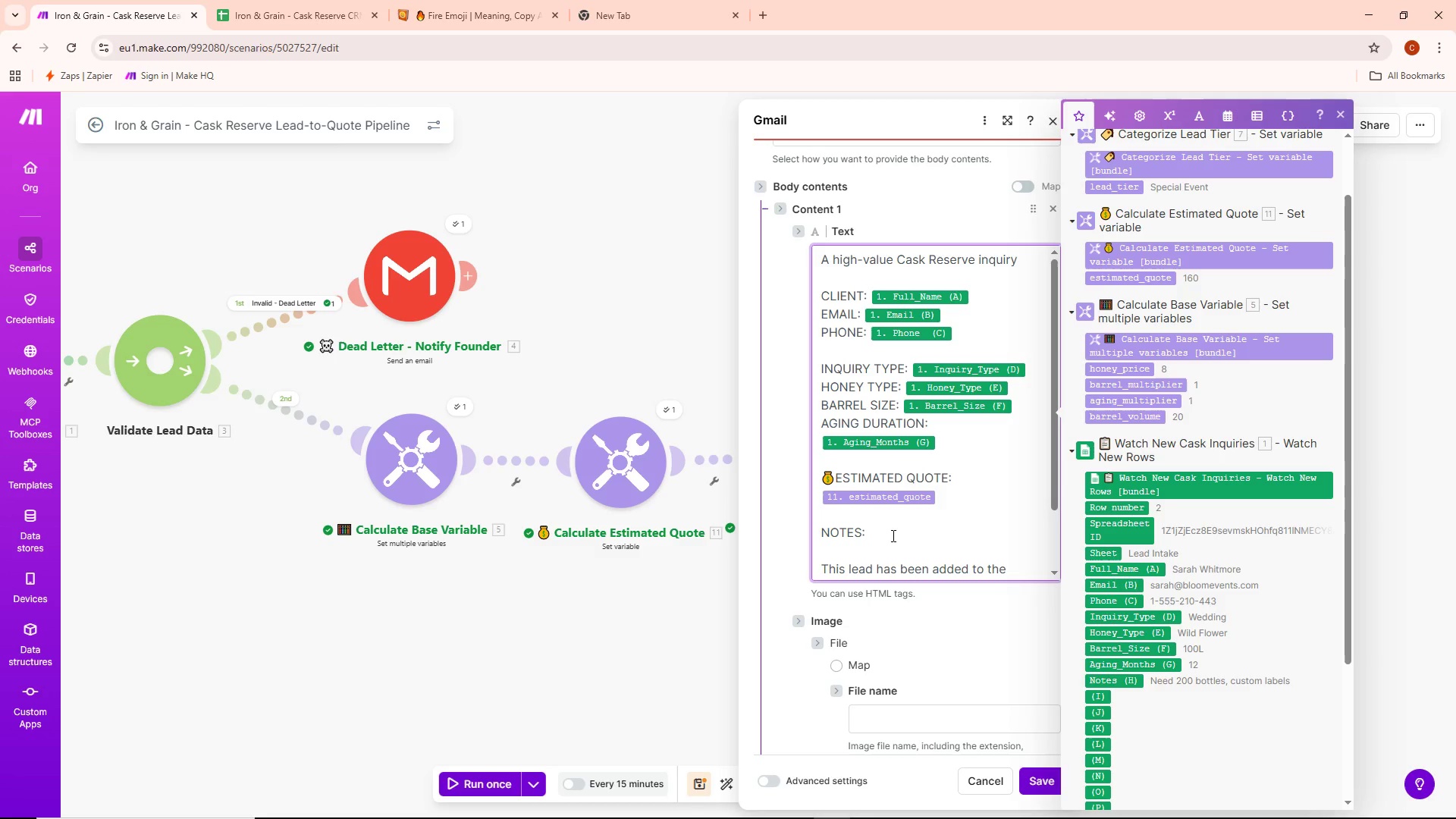 
key(Space)
 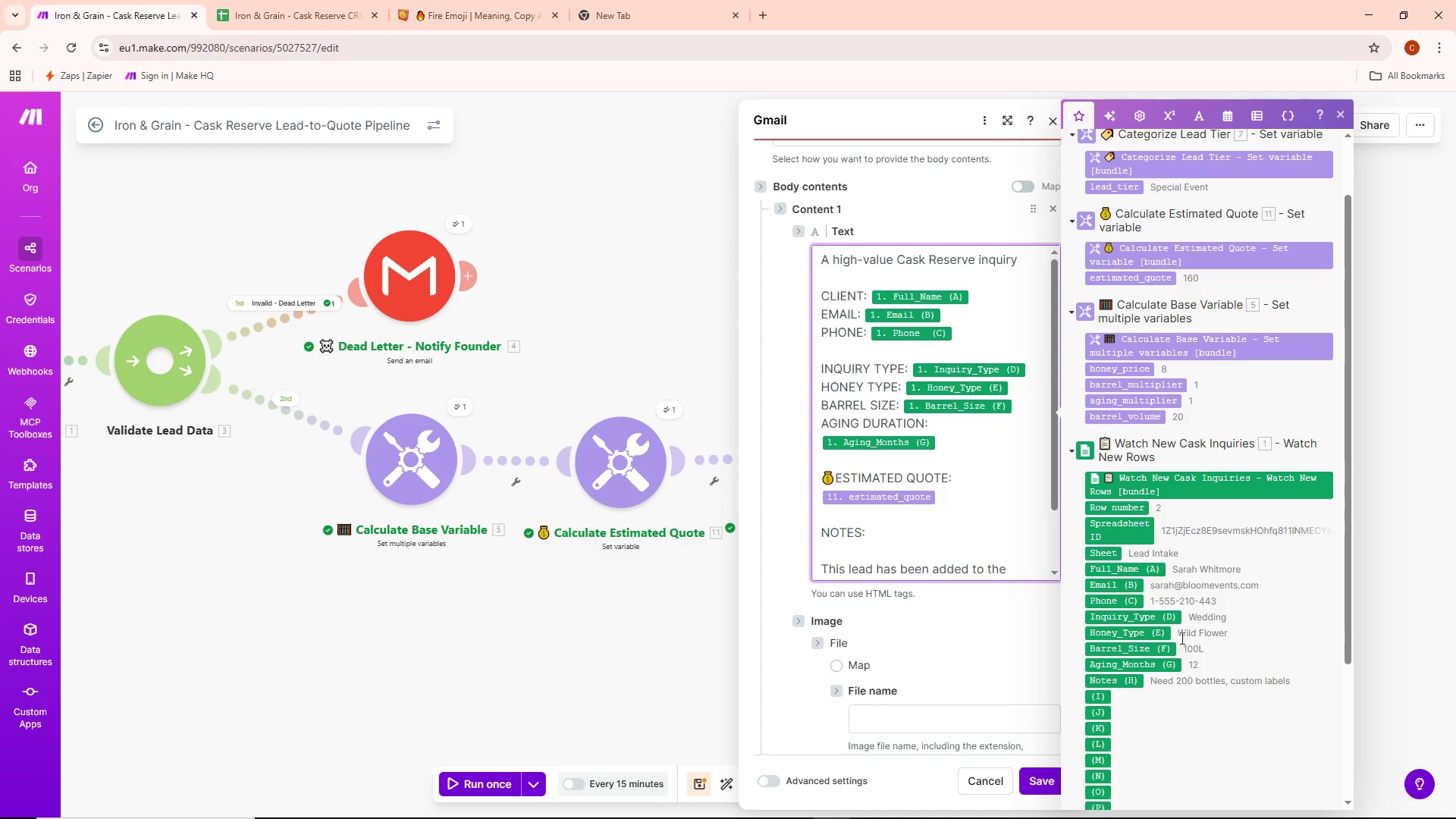 
left_click([971, 473])
 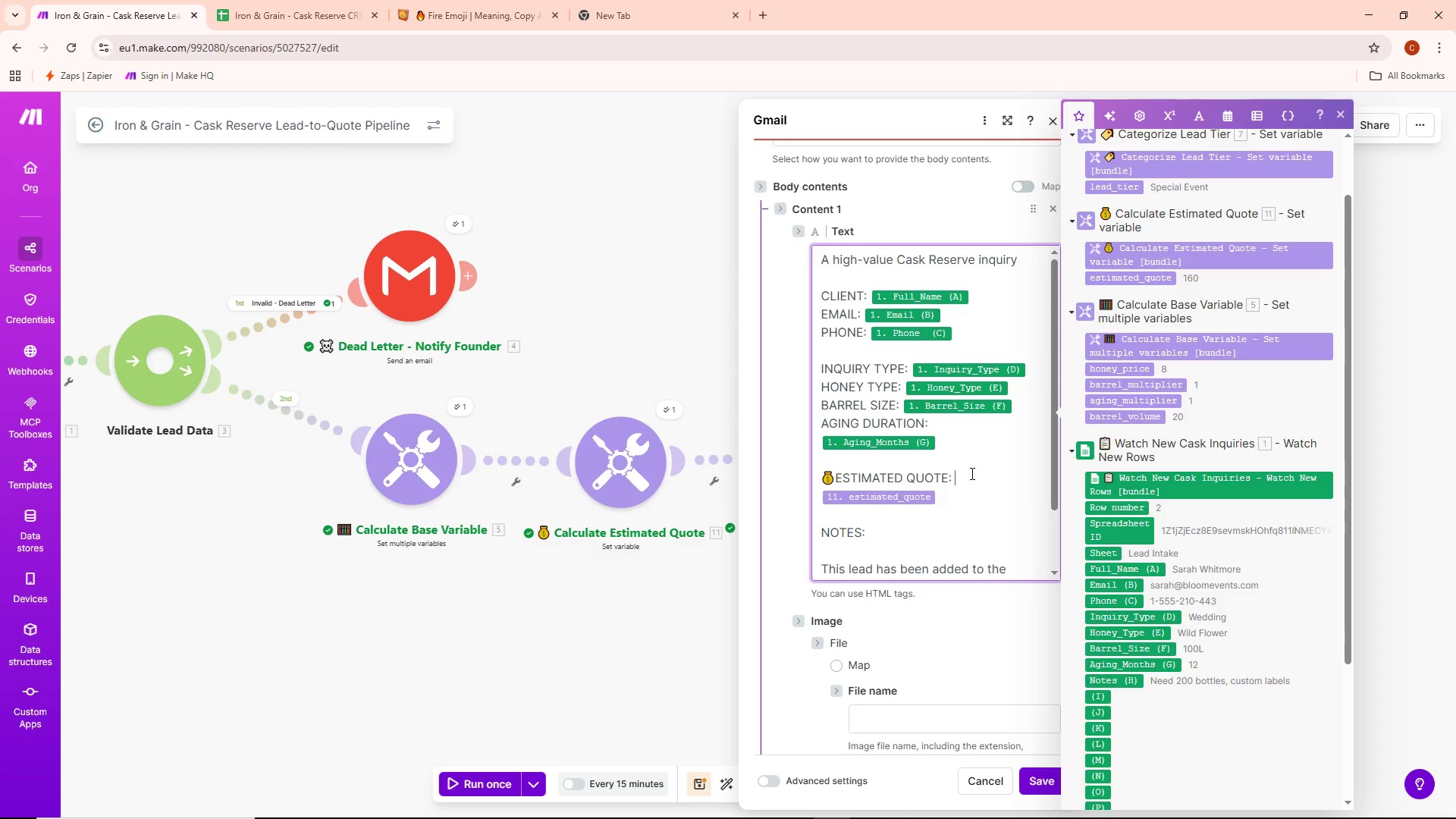 
key(Shift+4)
 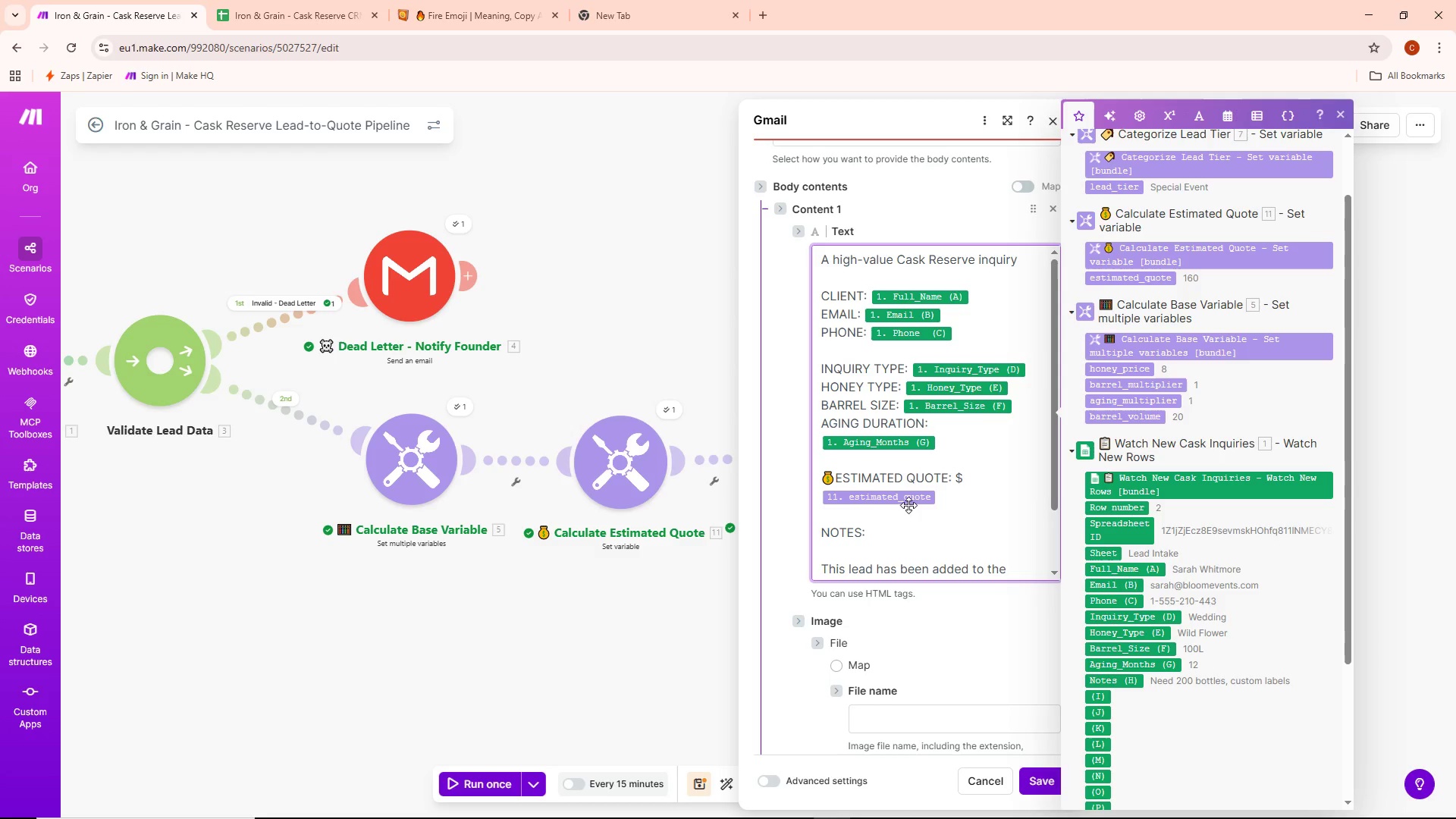 
left_click([899, 535])
 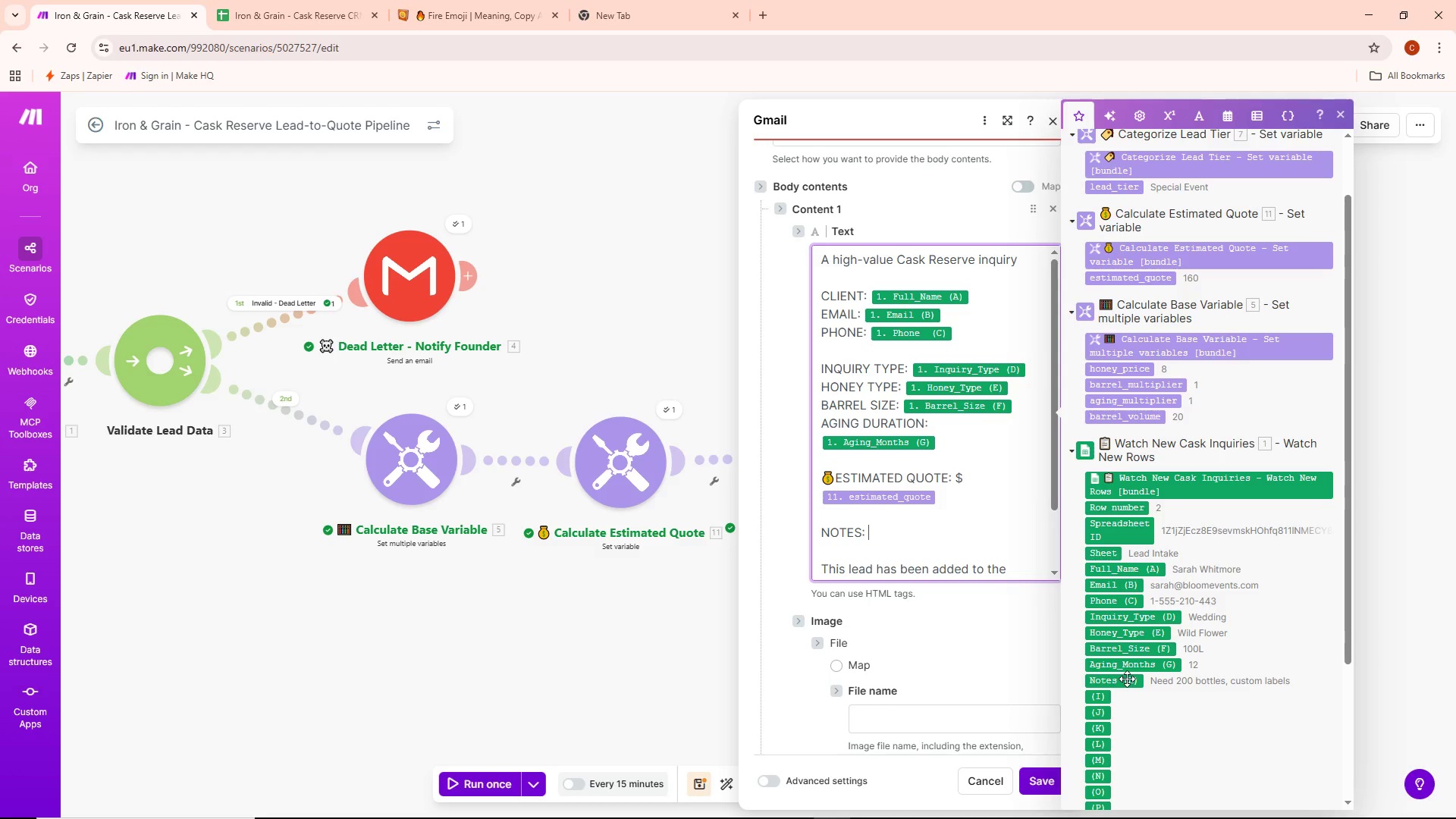 
left_click([1127, 679])
 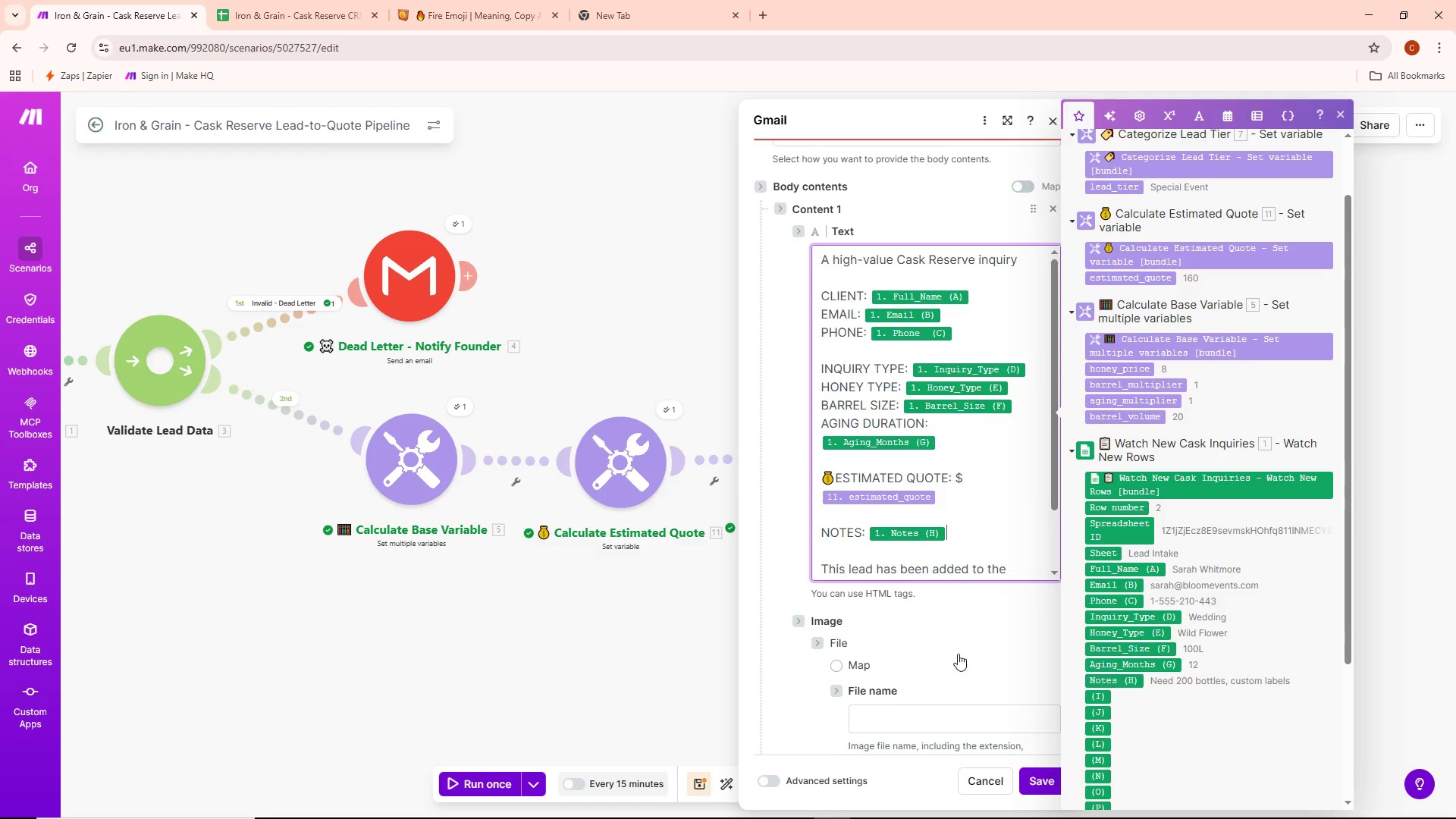 
scroll: coordinate [929, 637], scroll_direction: down, amount: 2.0
 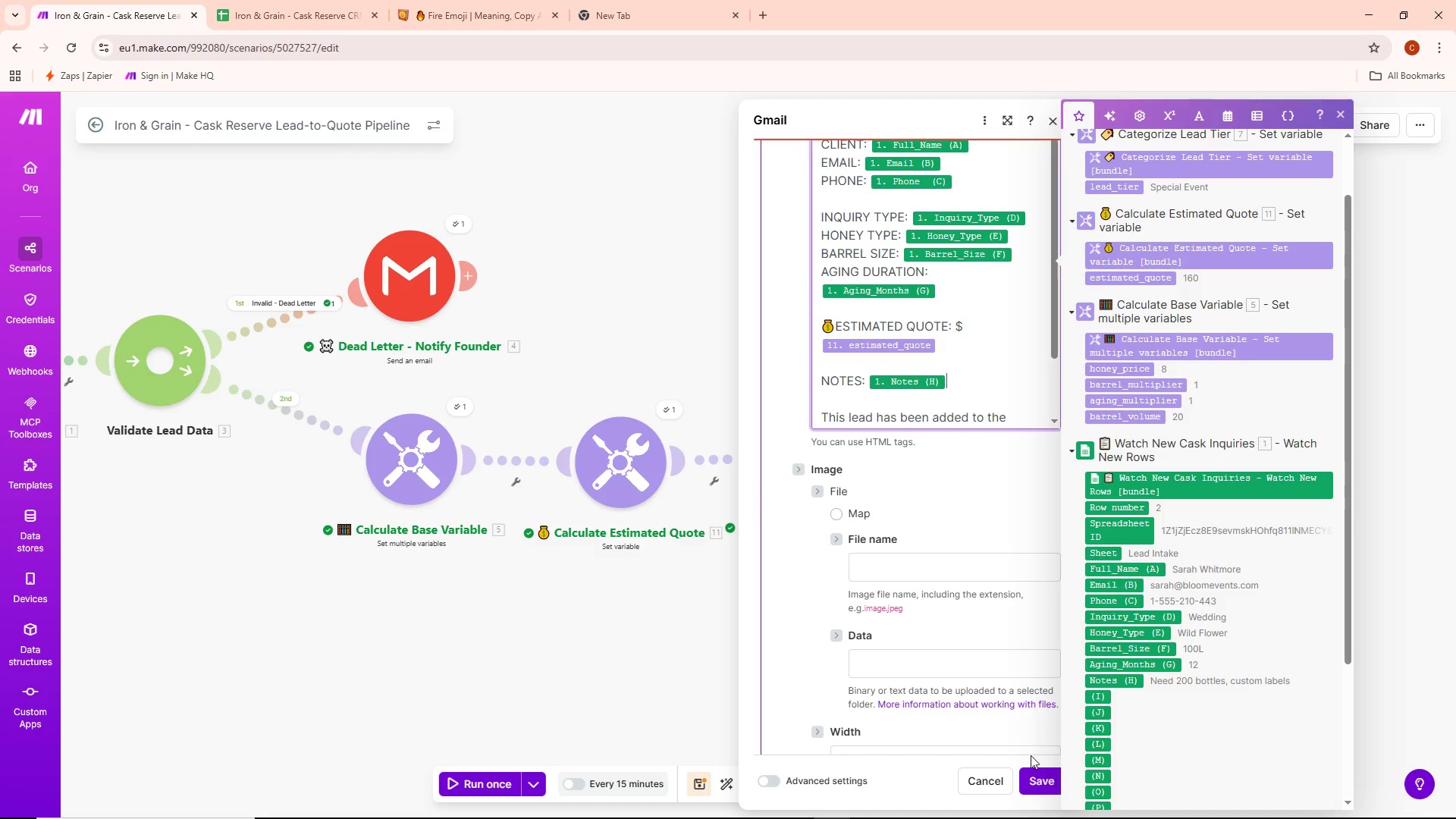 
left_click([1042, 774])
 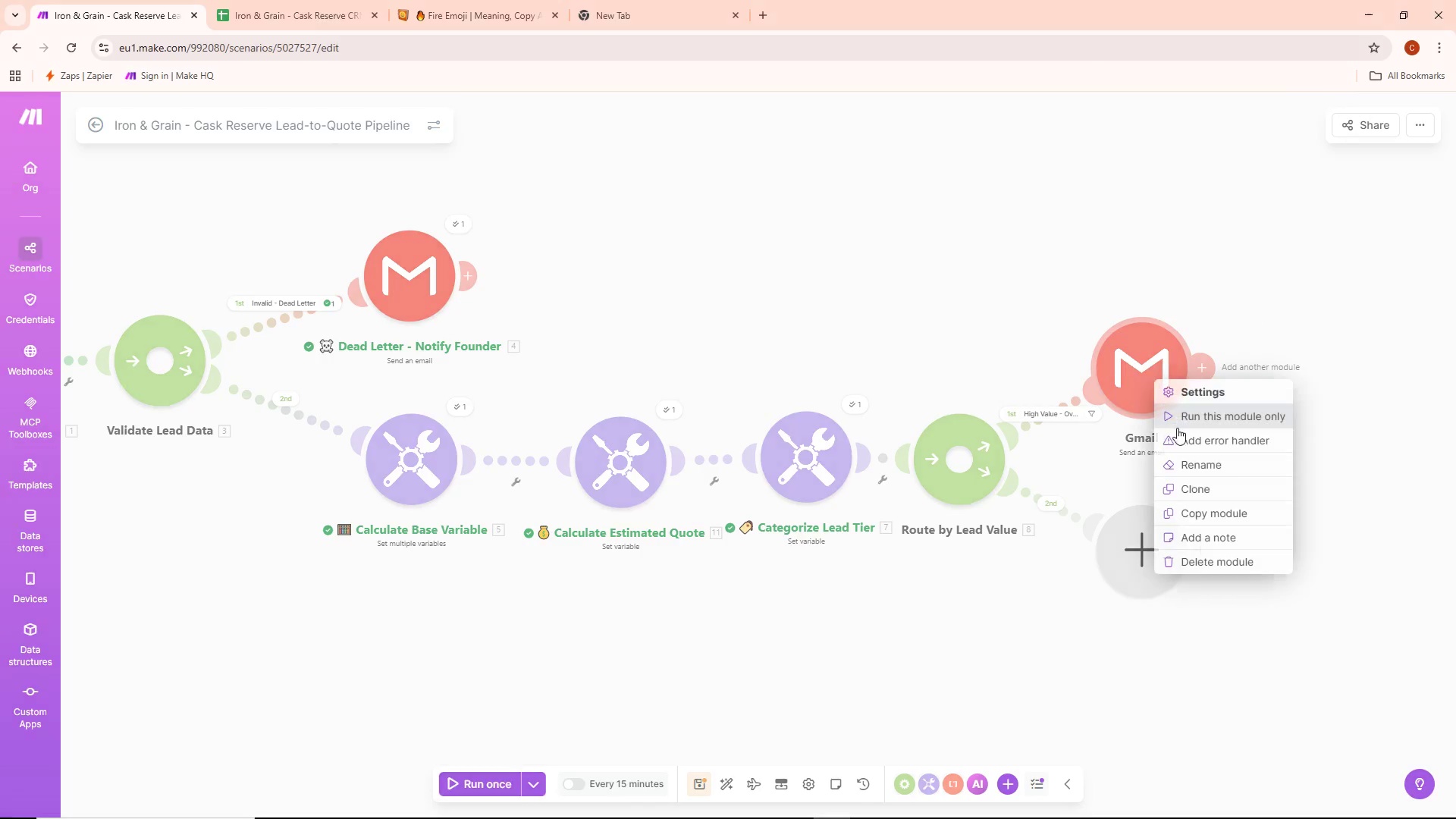 
left_click([1197, 460])
 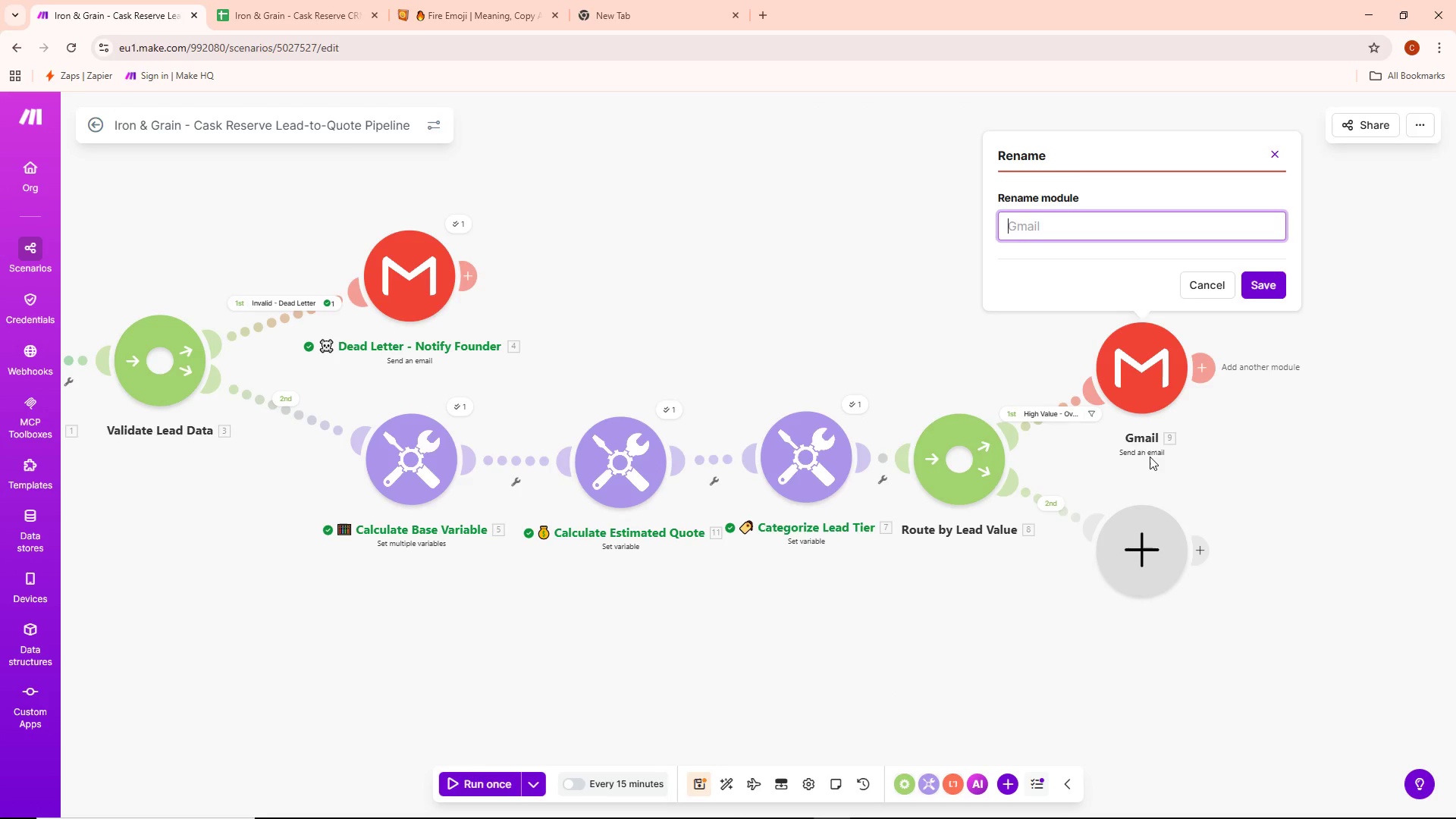 
left_click([516, 0])
 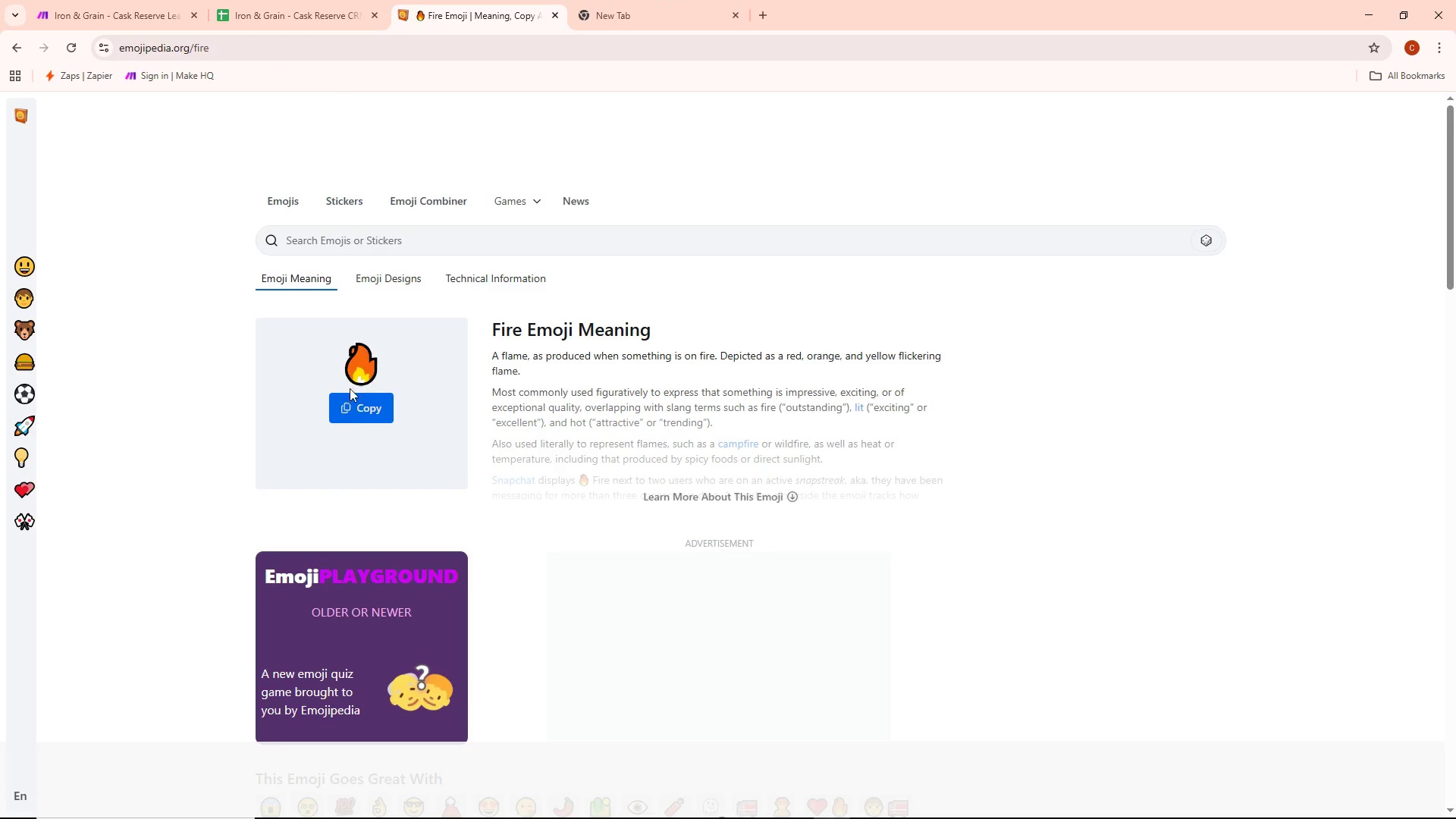 
double_click([350, 404])
 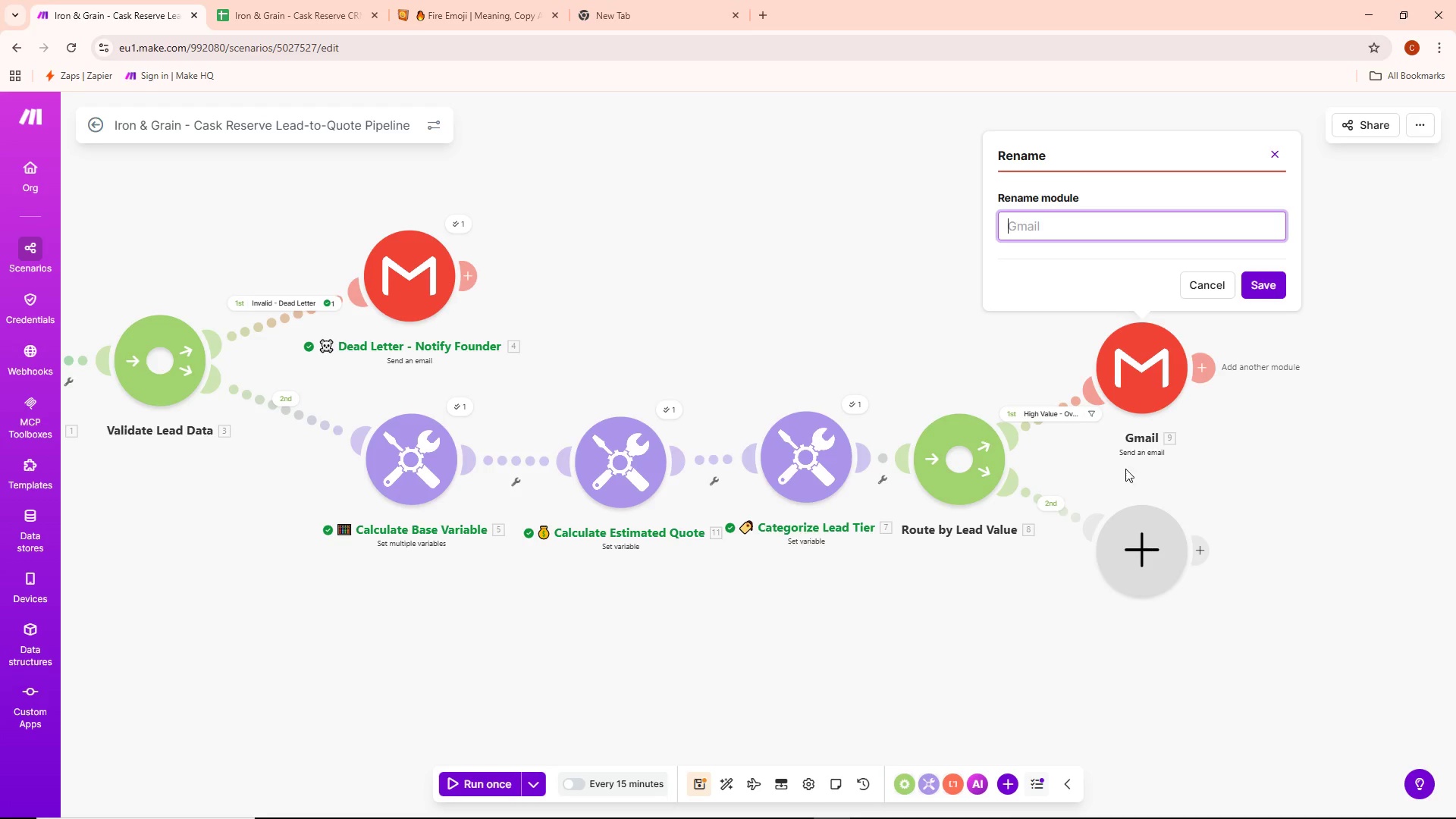 
key(Control+ControlLeft)
 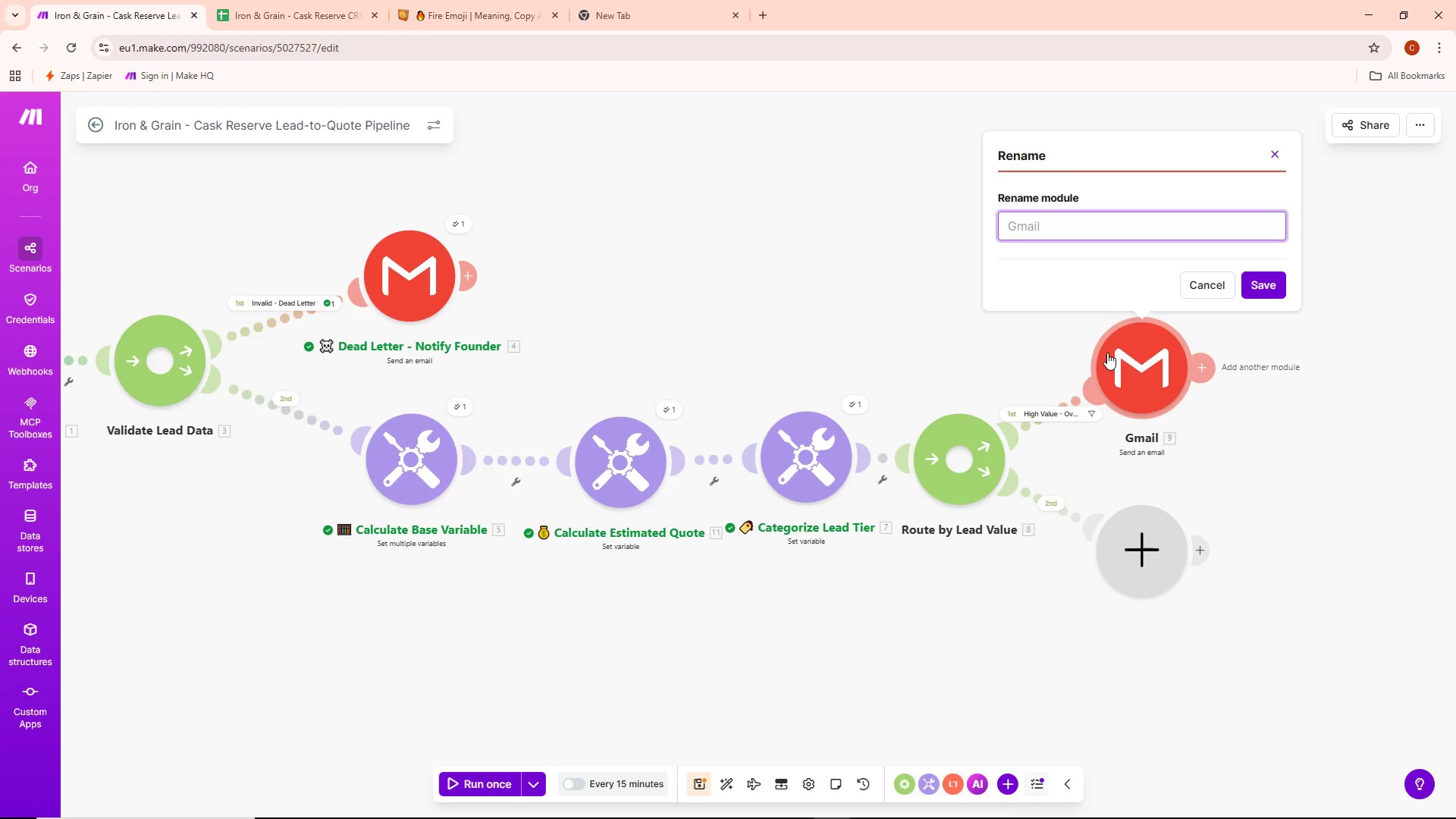 
key(Control+V)
 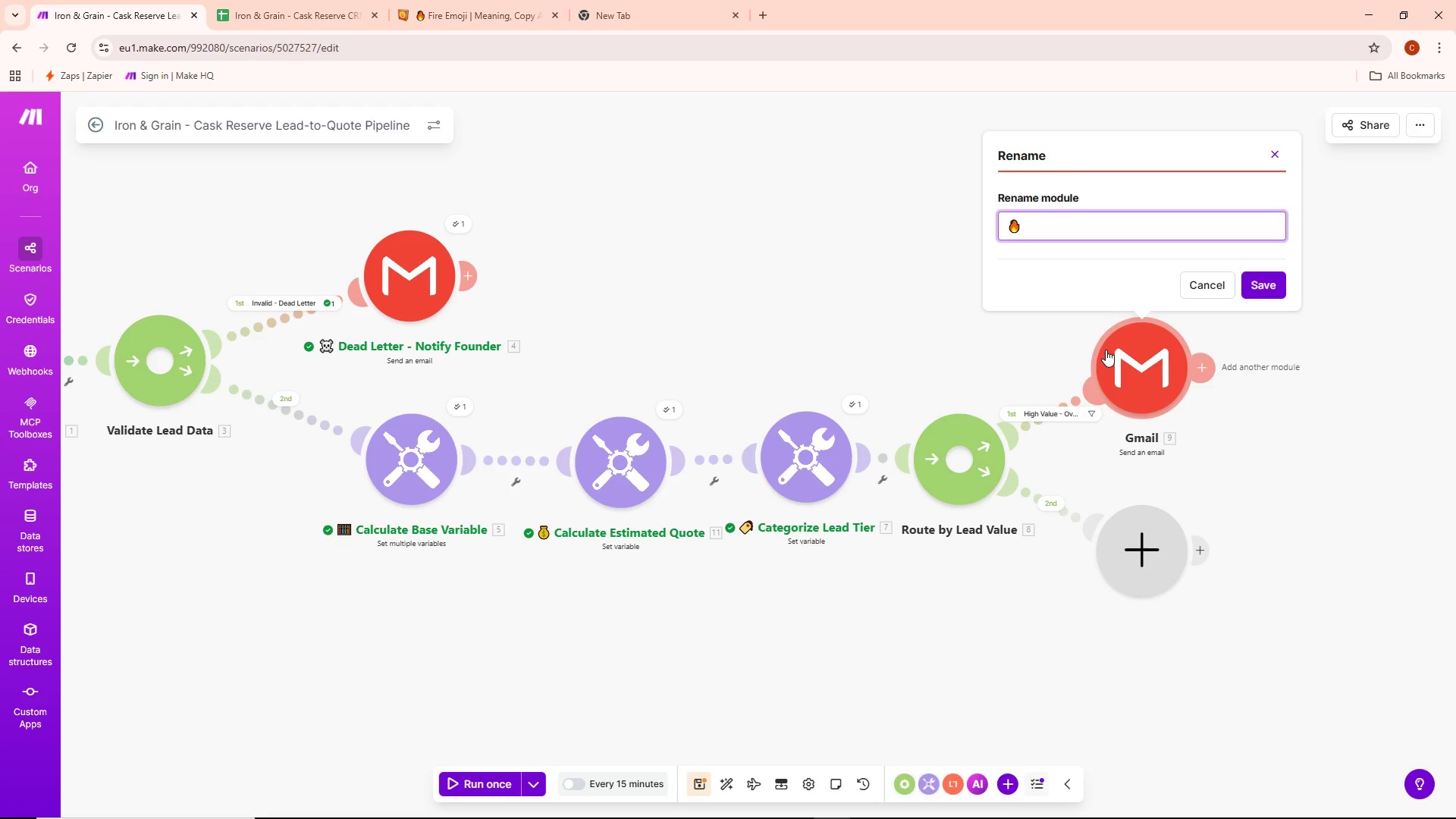 
type( Priority )
 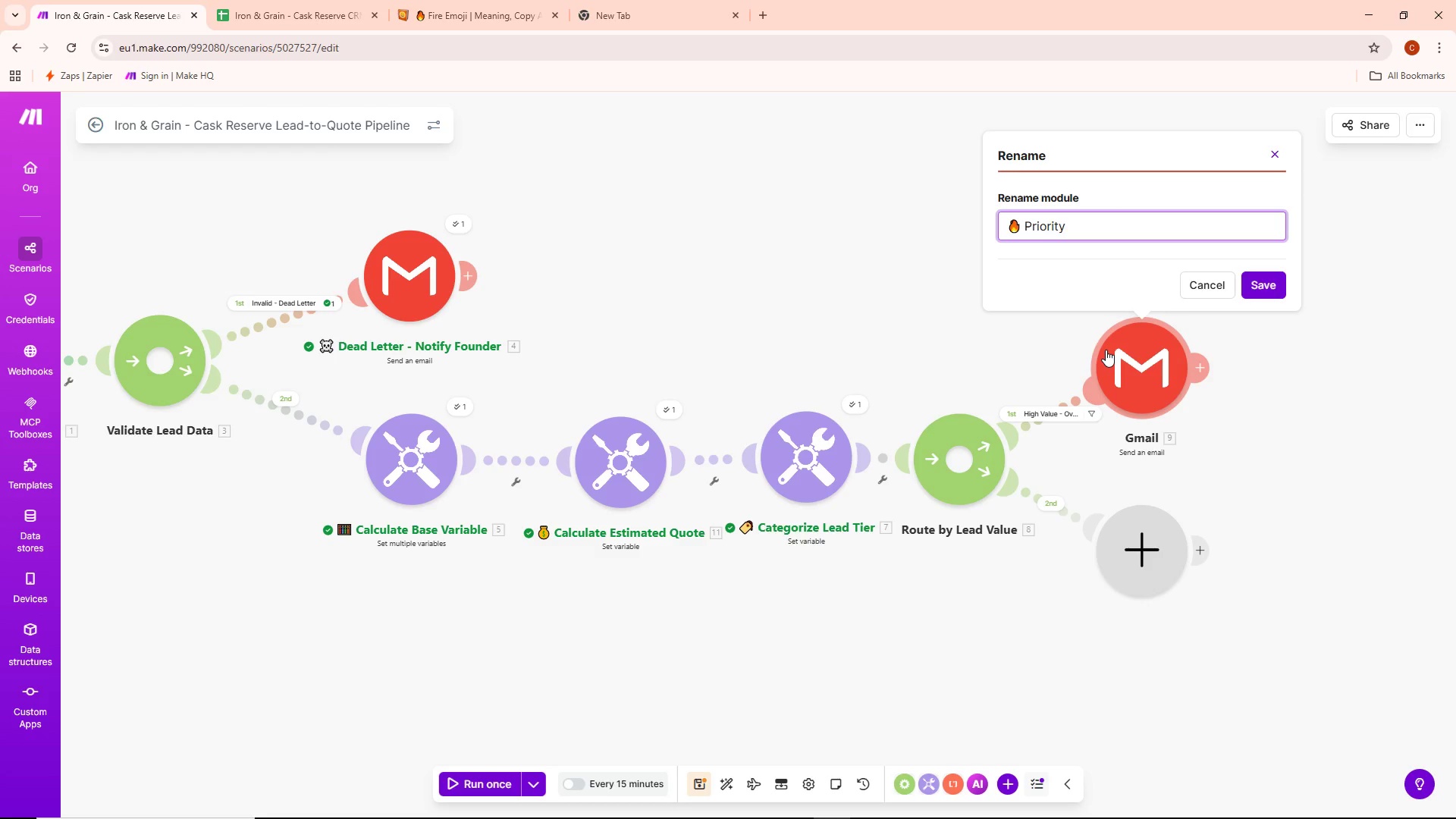 
key(Control+ControlLeft)
 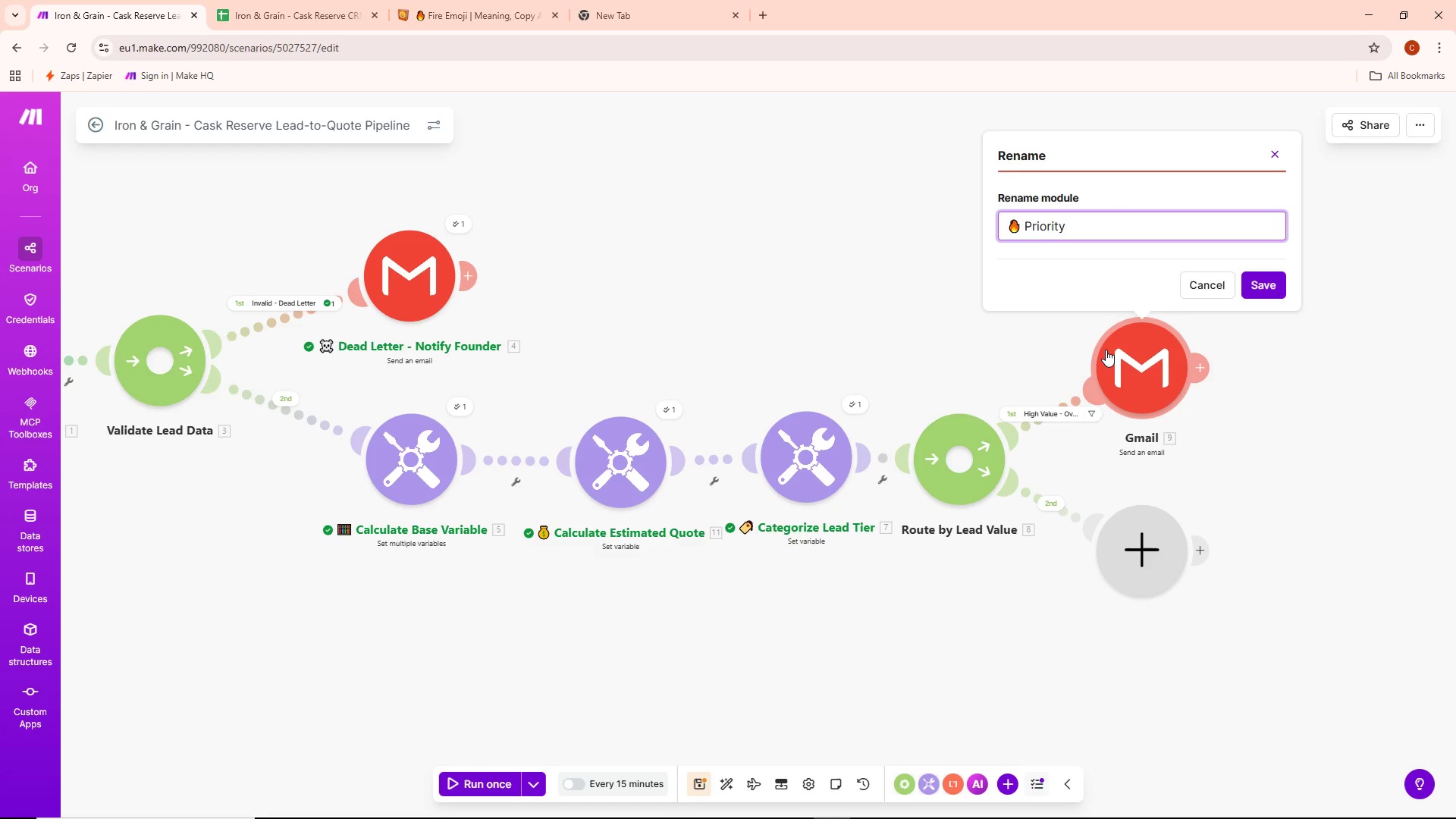 
key(Control+F11)
 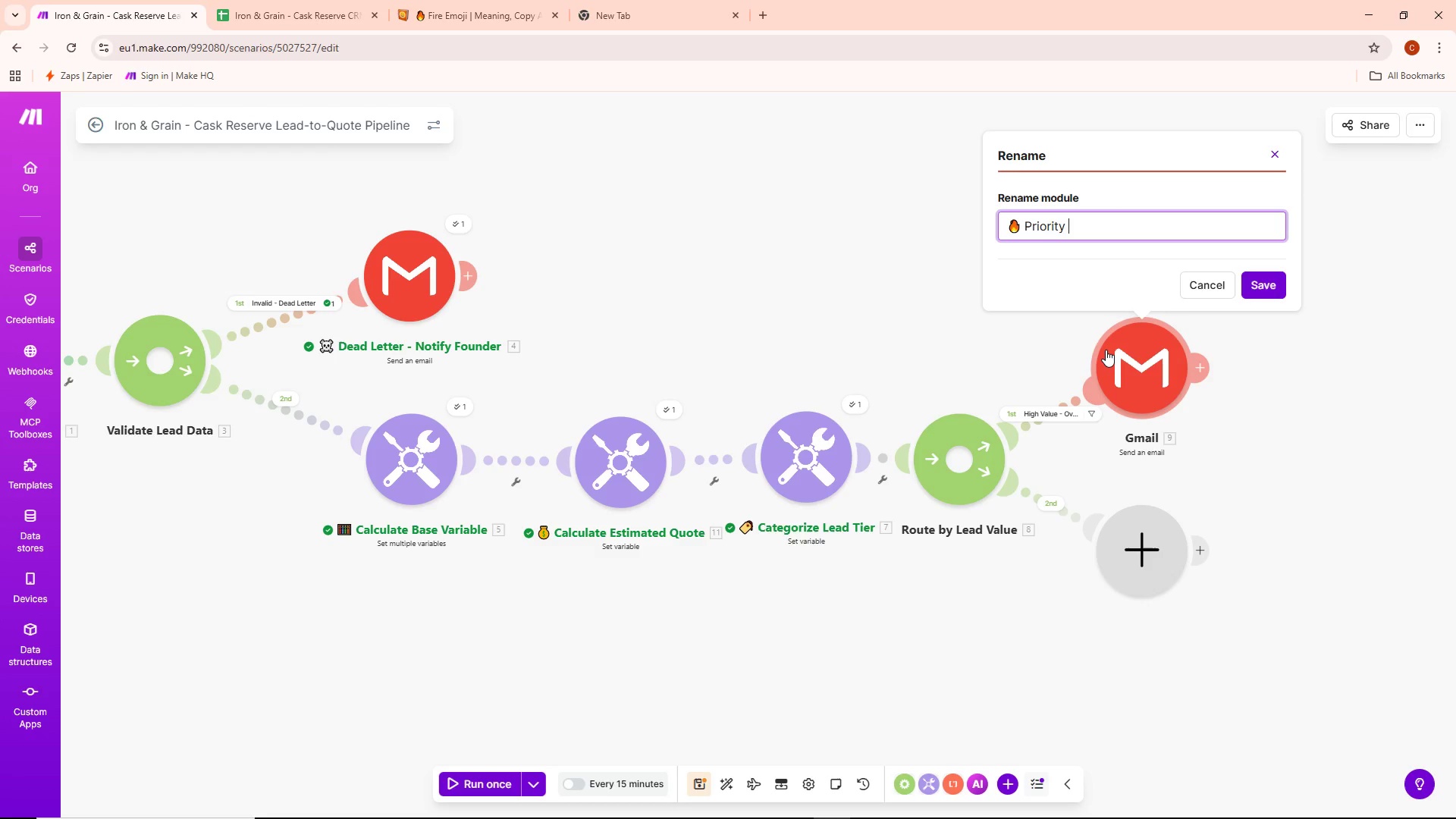 
key(Control+ControlLeft)
 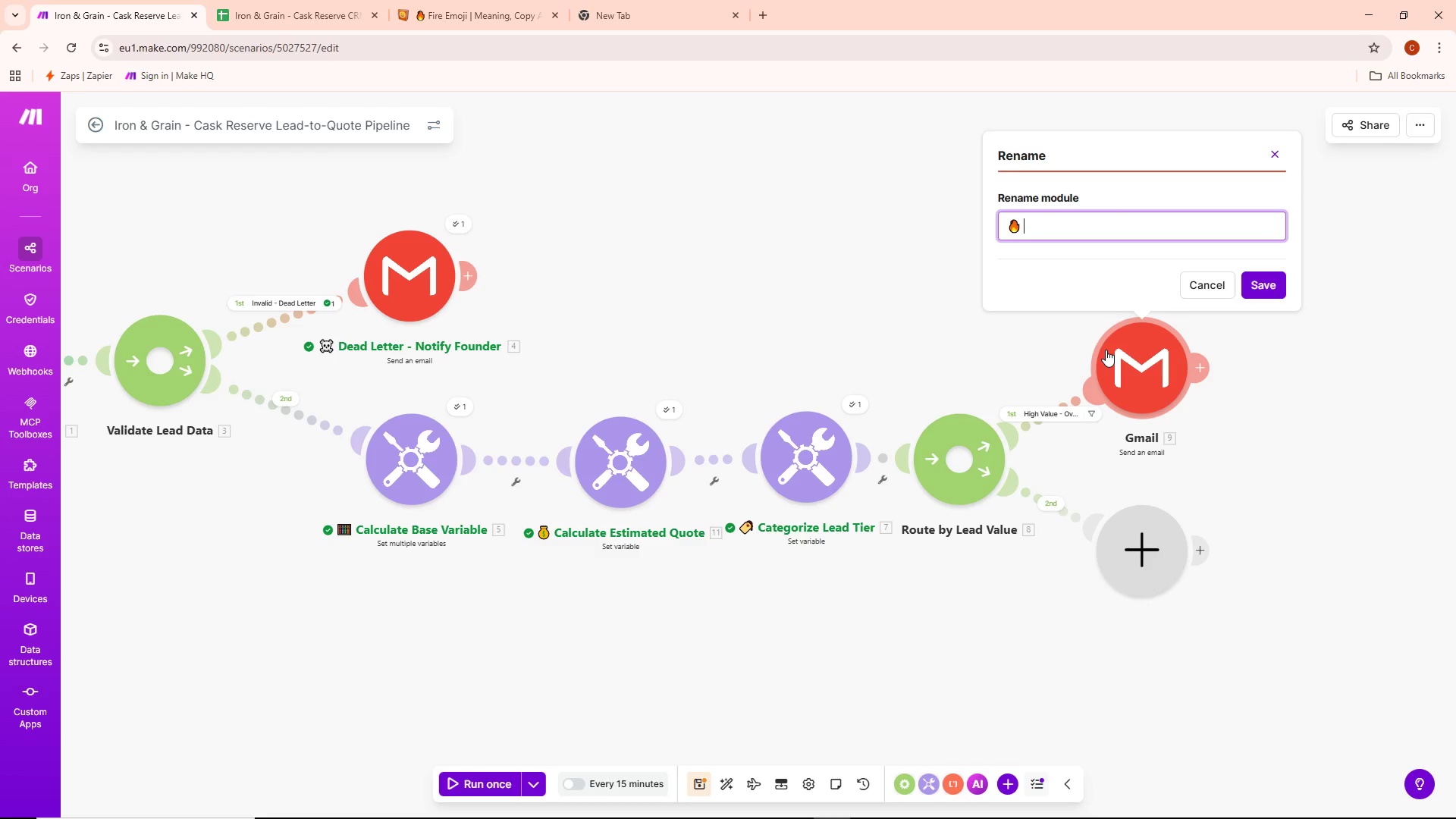 
key(Control+Backspace)
 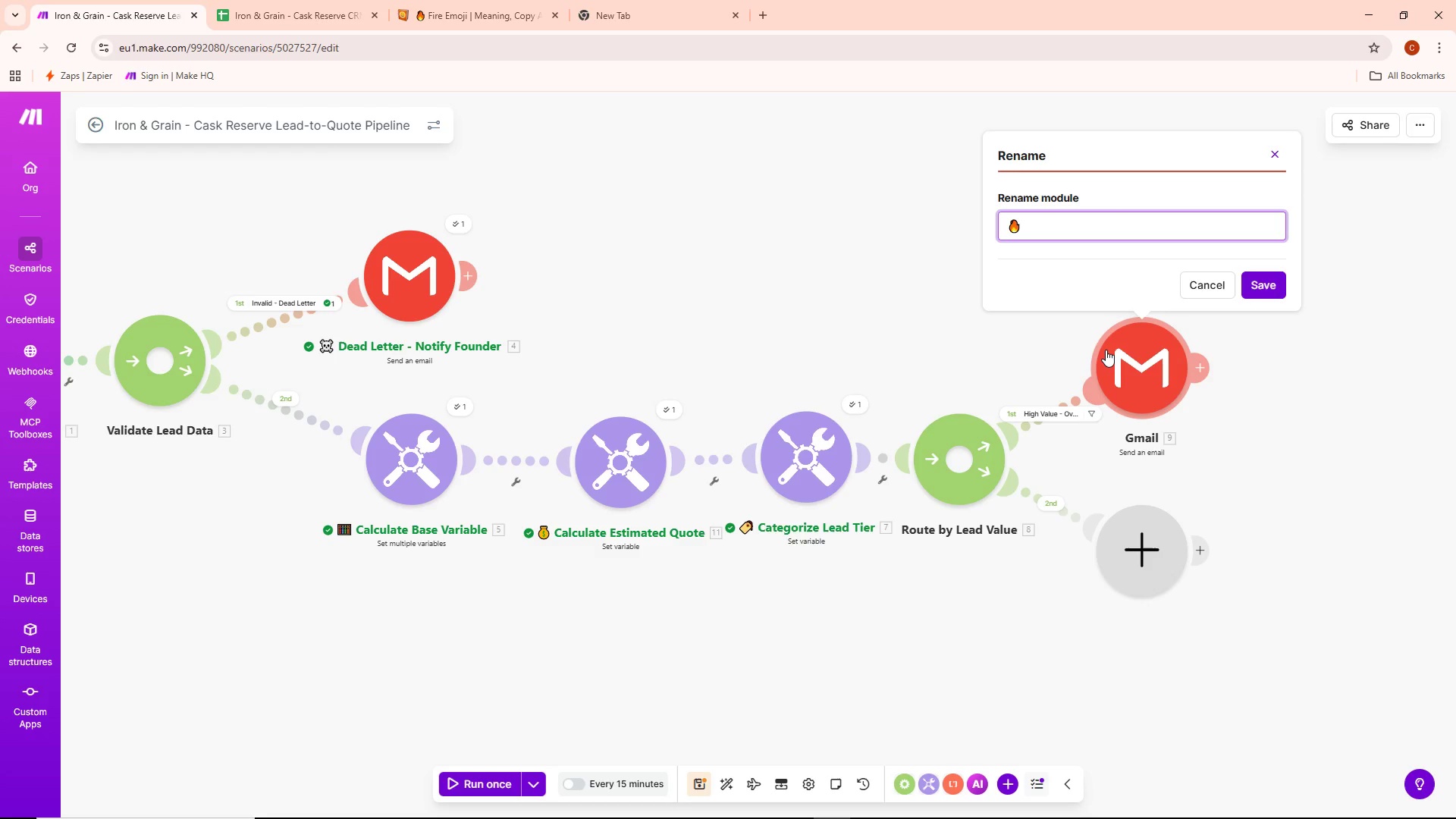 
type(High-Priority Alert)
 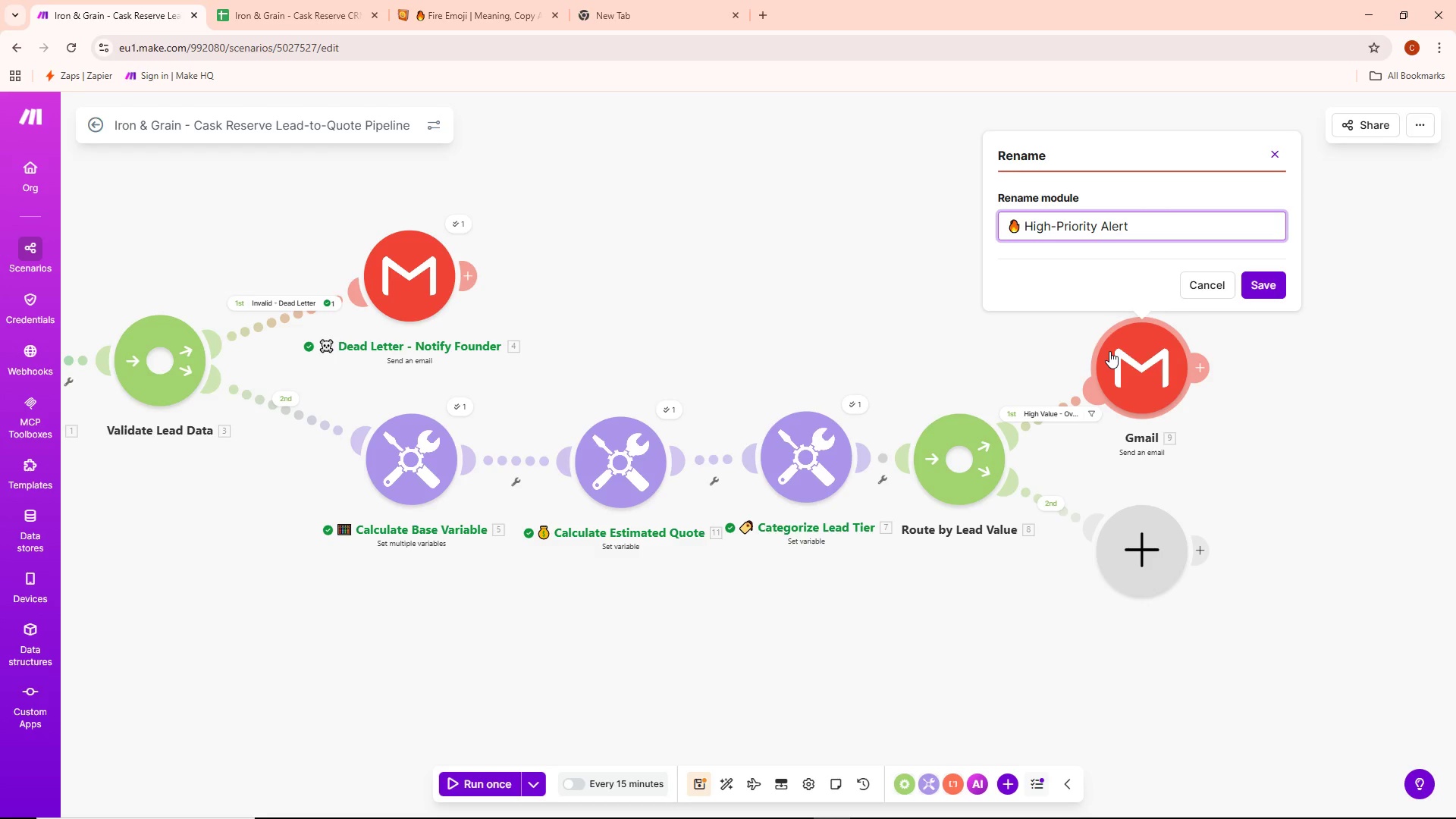 
wait(5.08)
 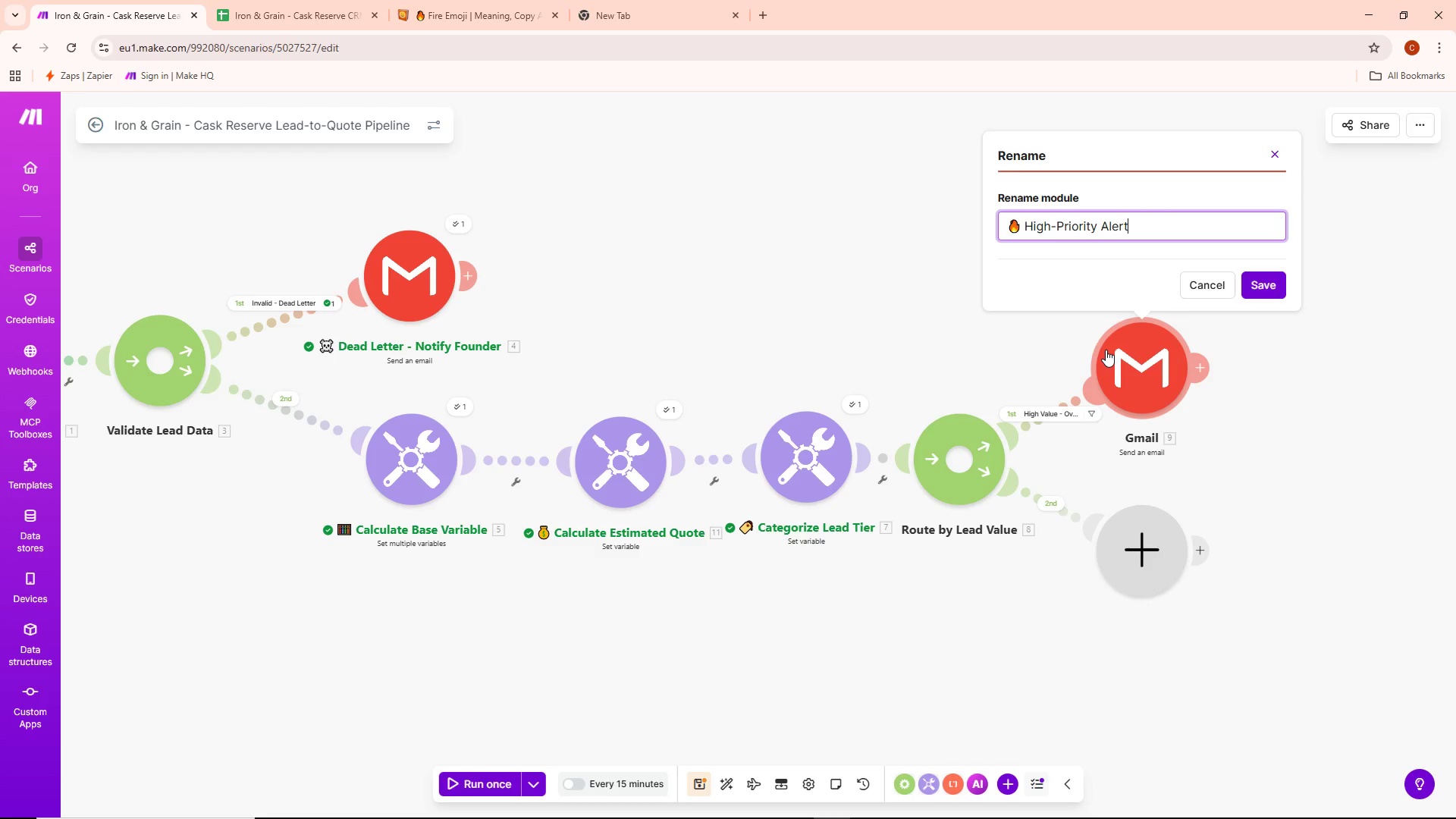 
type( - Founder)
 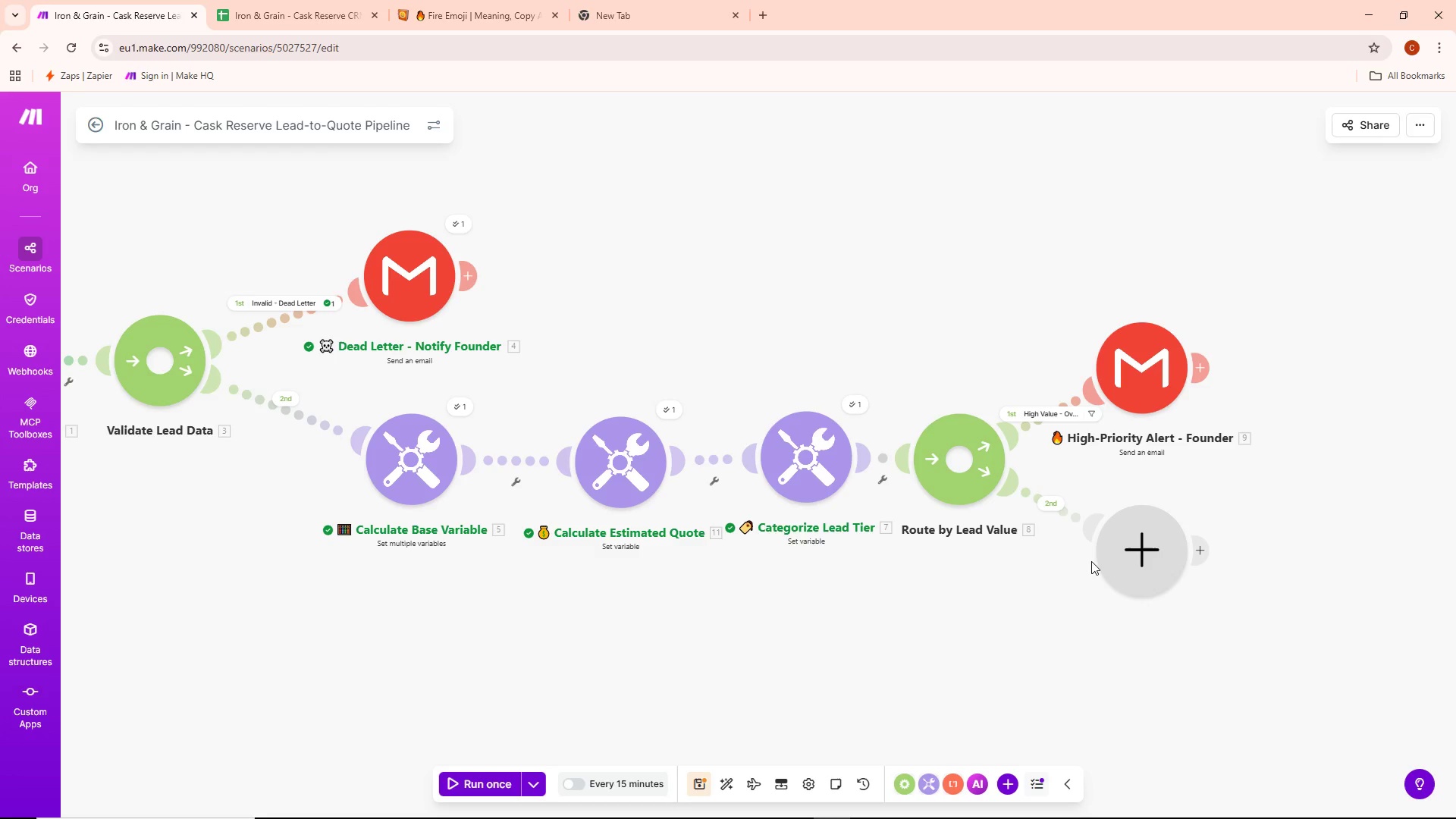 
wait(22.25)
 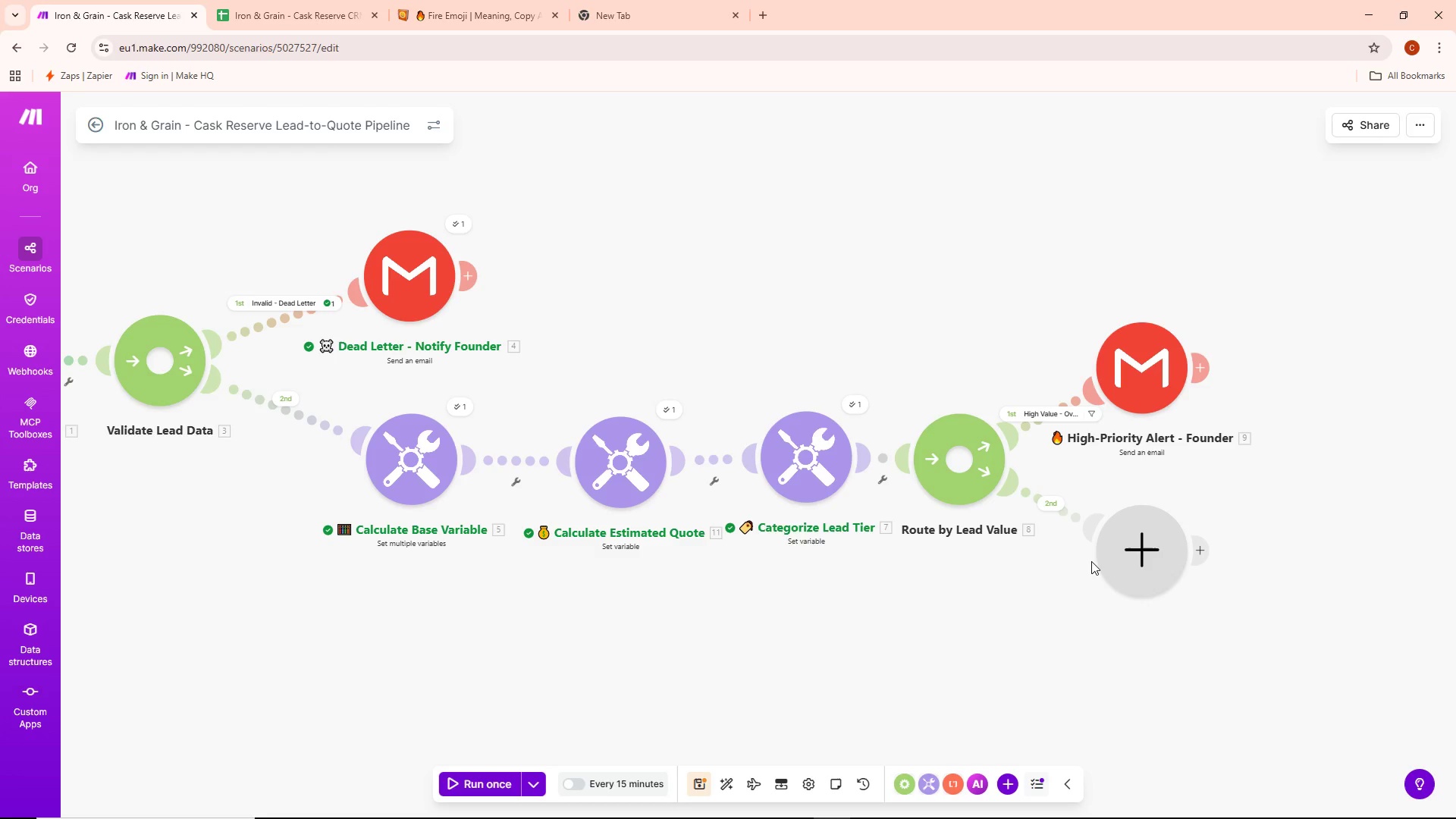 
mouse_move([1107, 525])
 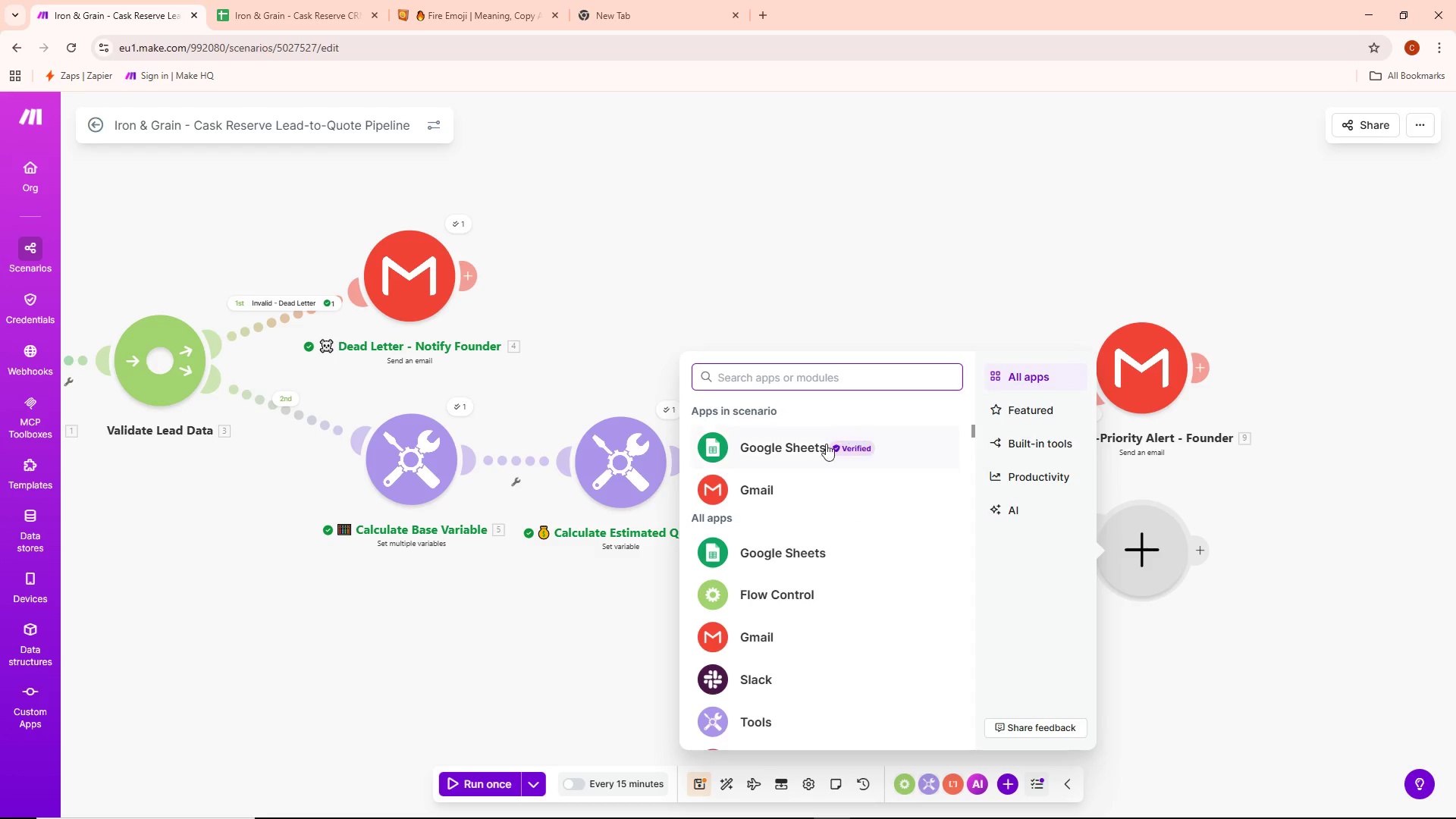 
left_click([780, 494])
 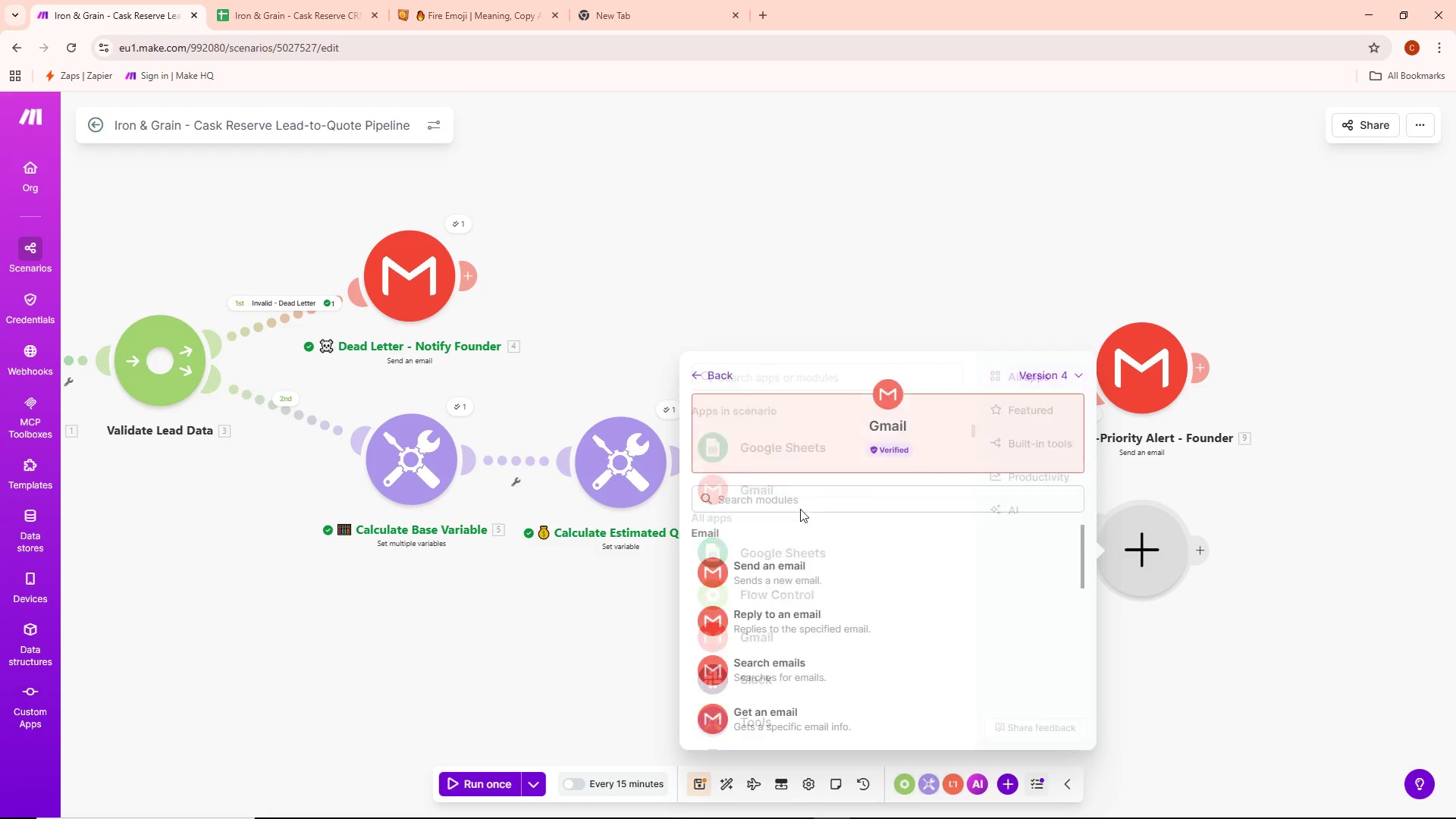 
mouse_move([921, 576])
 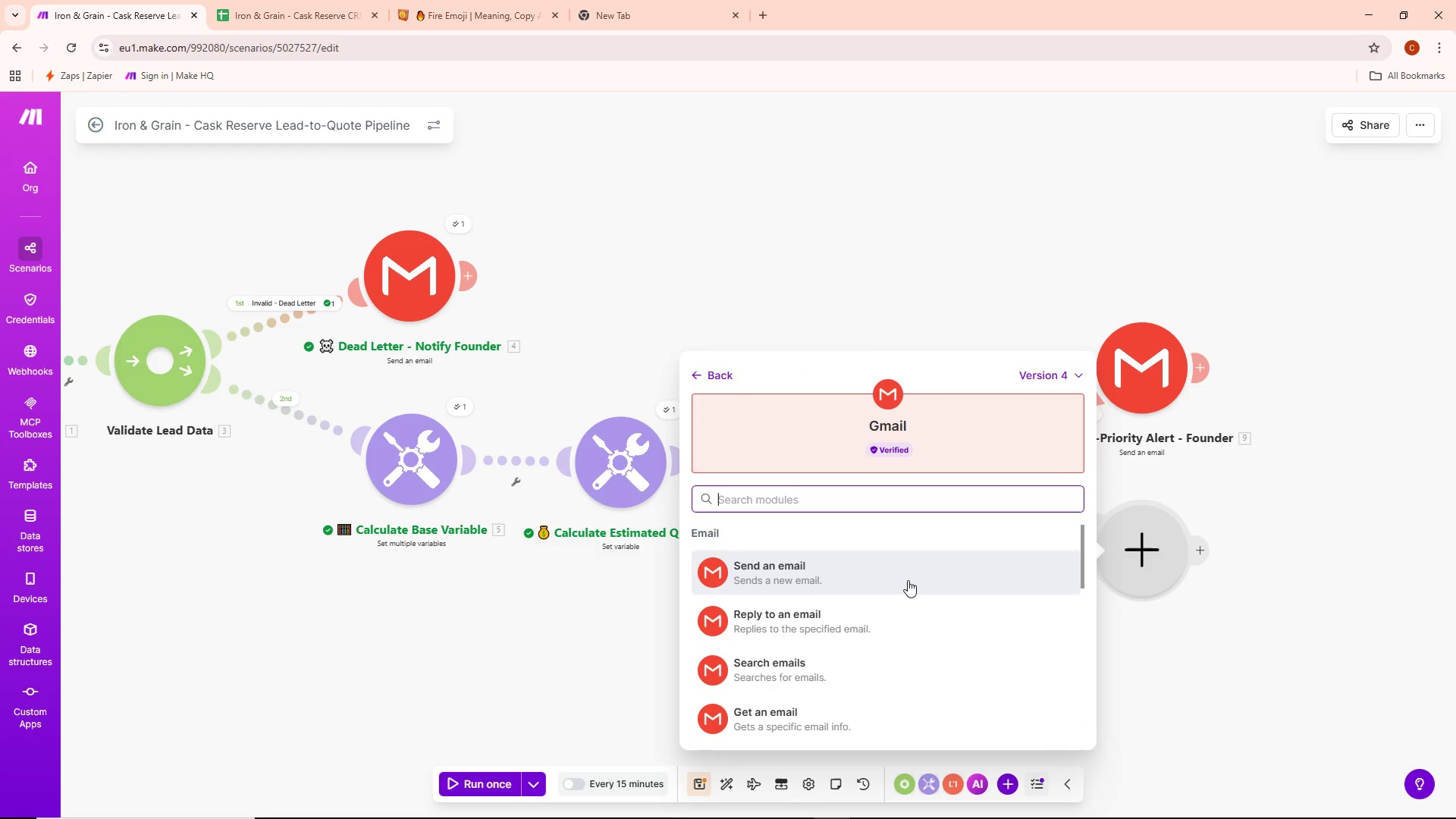 
left_click([907, 580])
 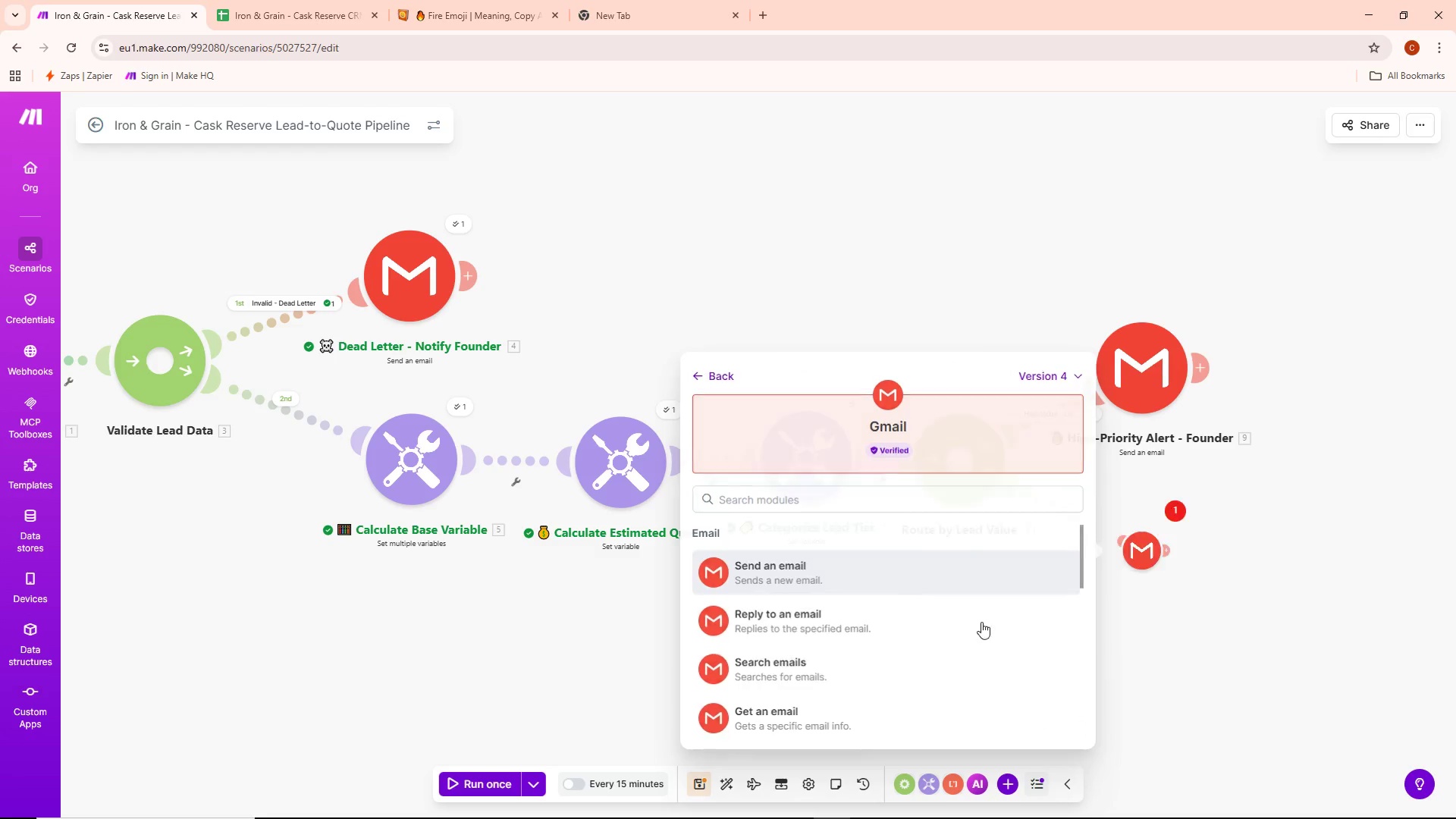 
mouse_move([1087, 629])
 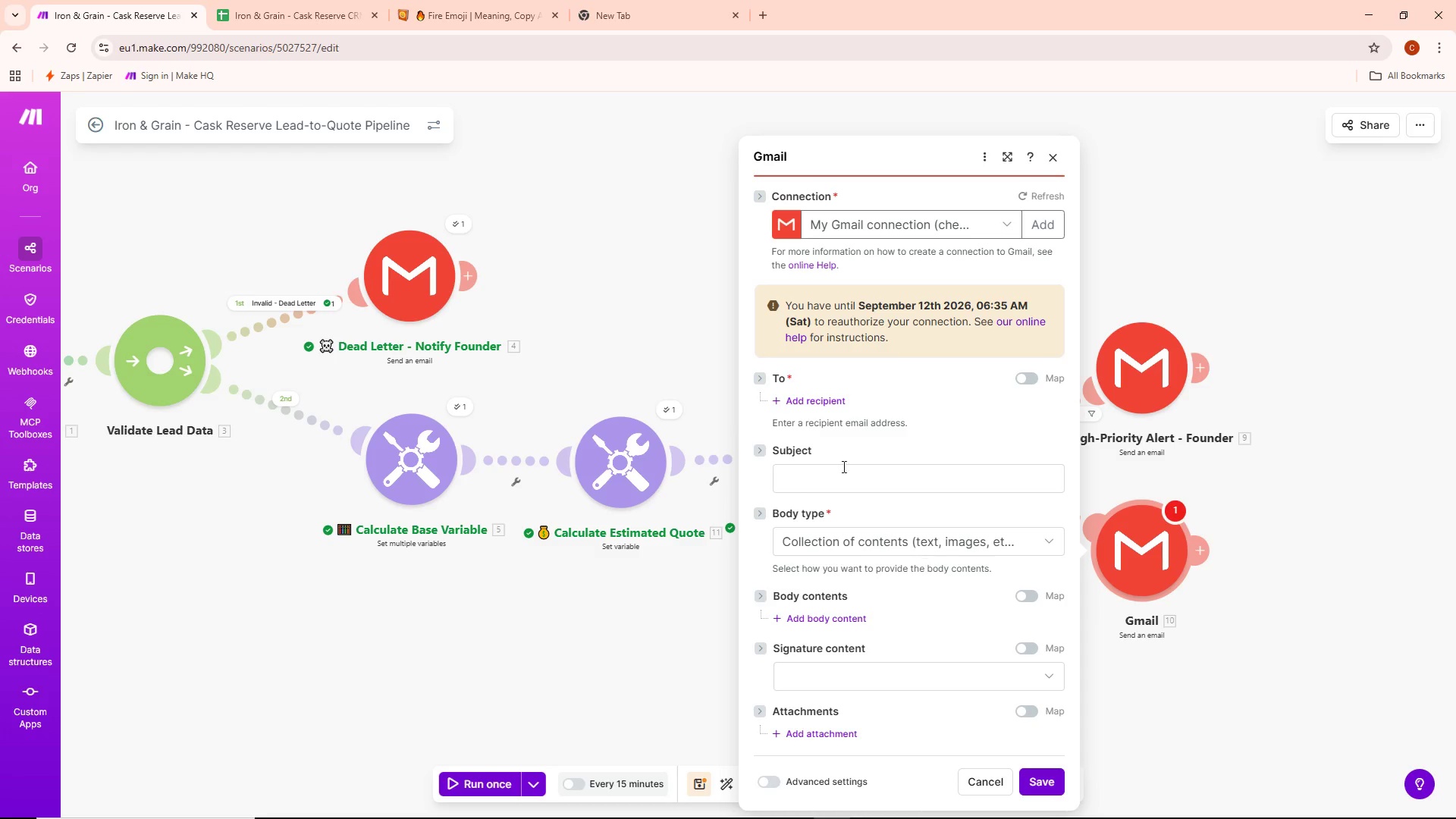 
left_click([799, 401])
 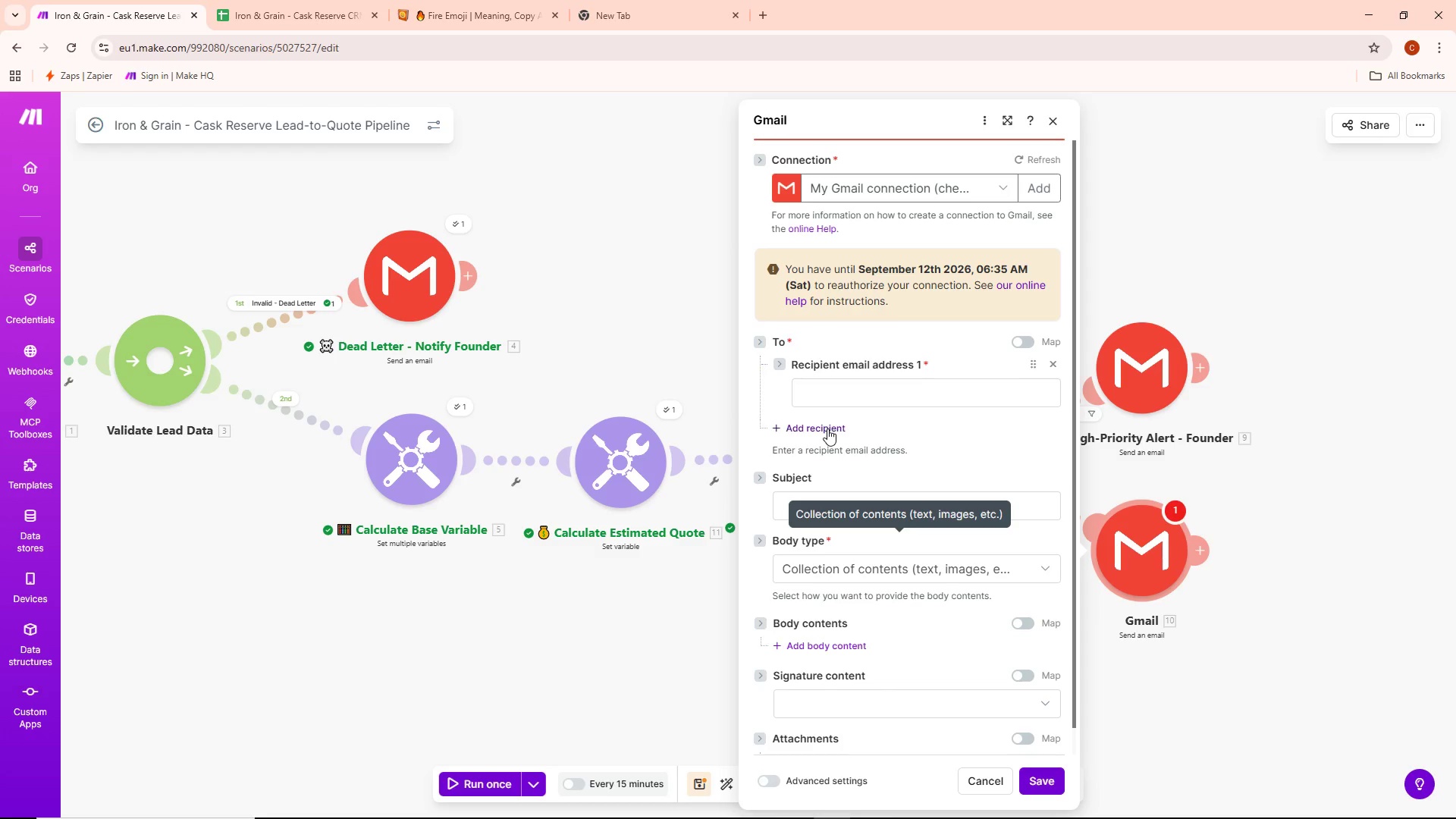 
left_click([841, 397])
 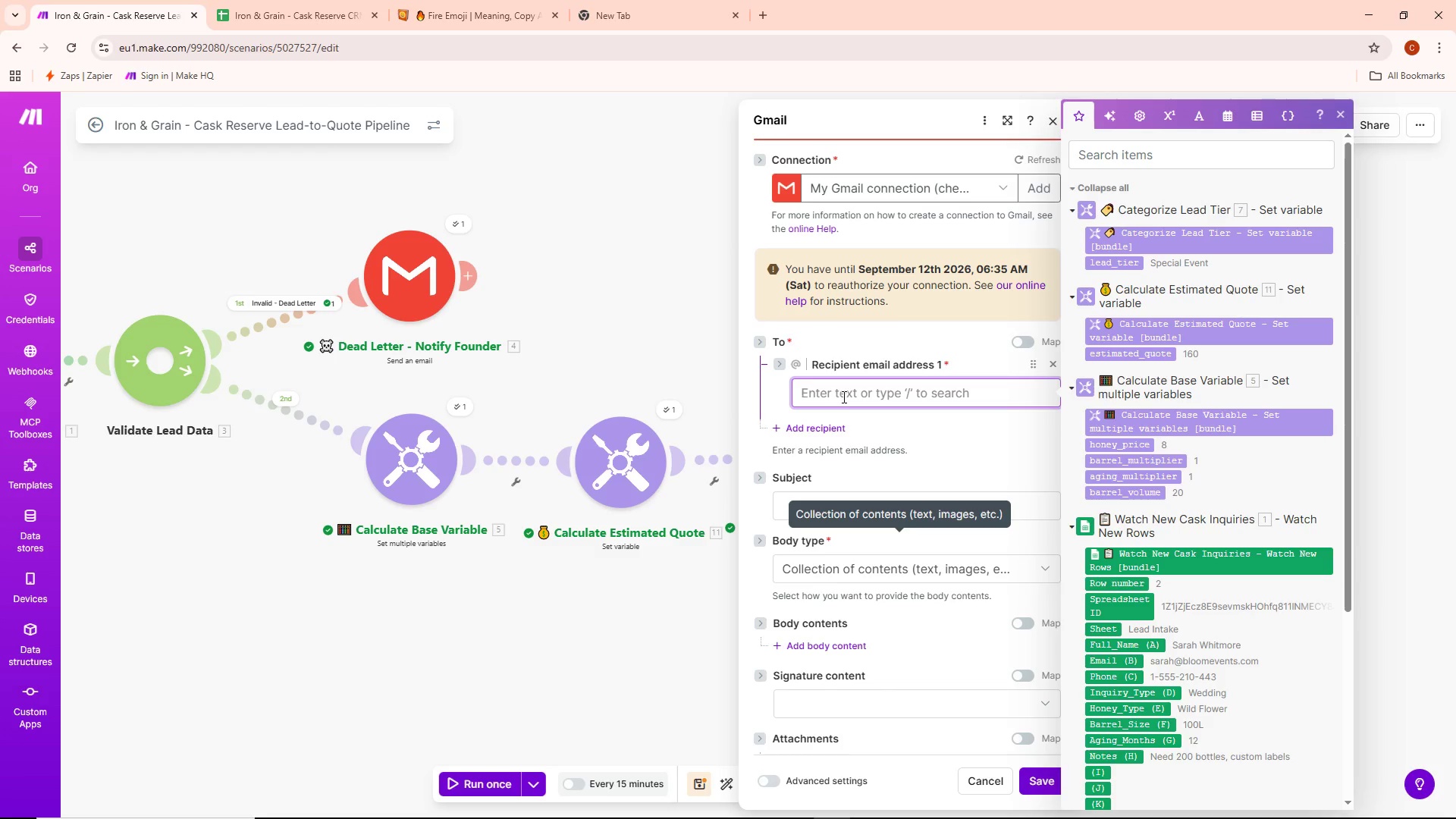 
type(chew)
 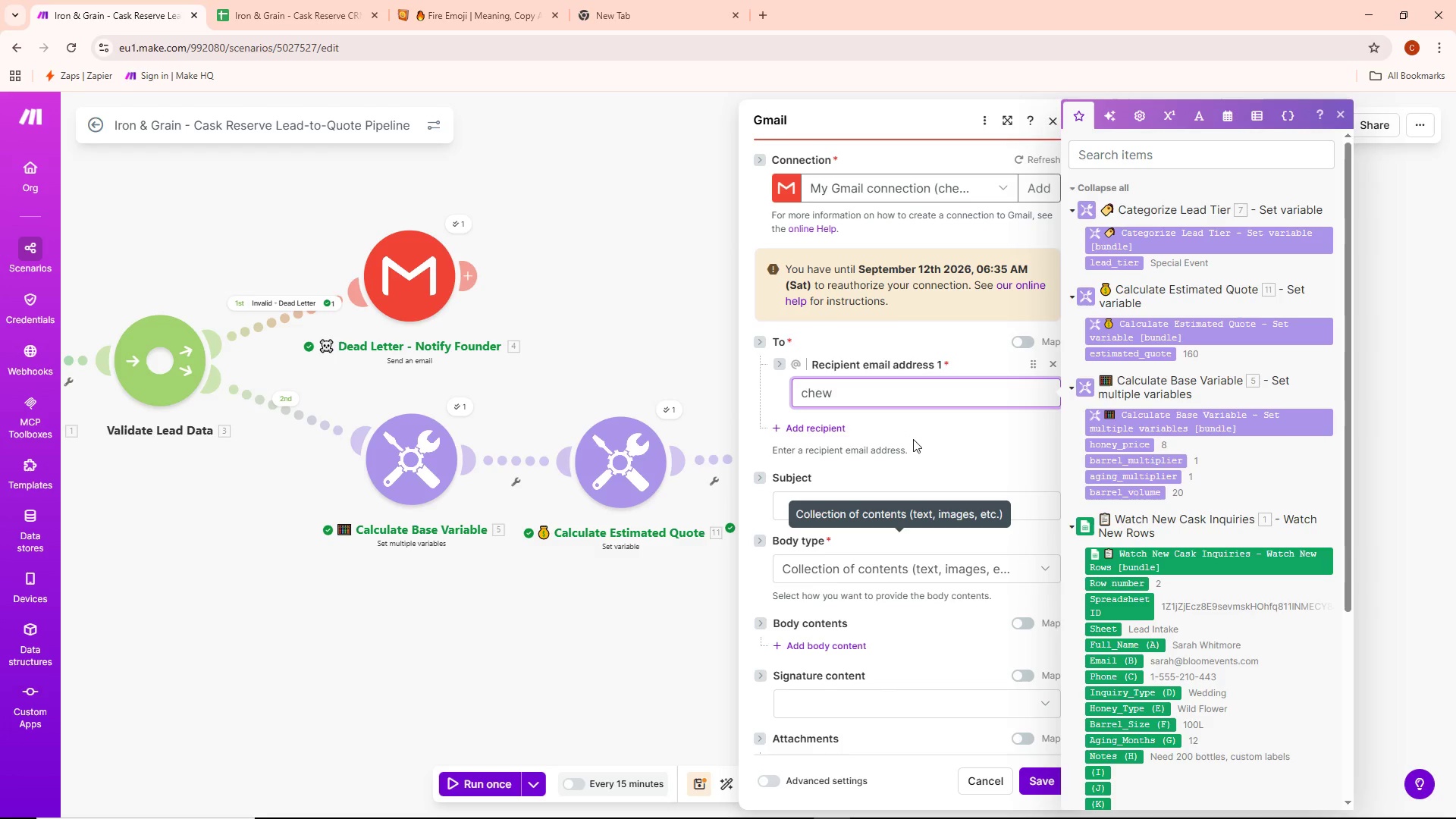 
key(Backspace)
type(swaps1@gmail.com)
 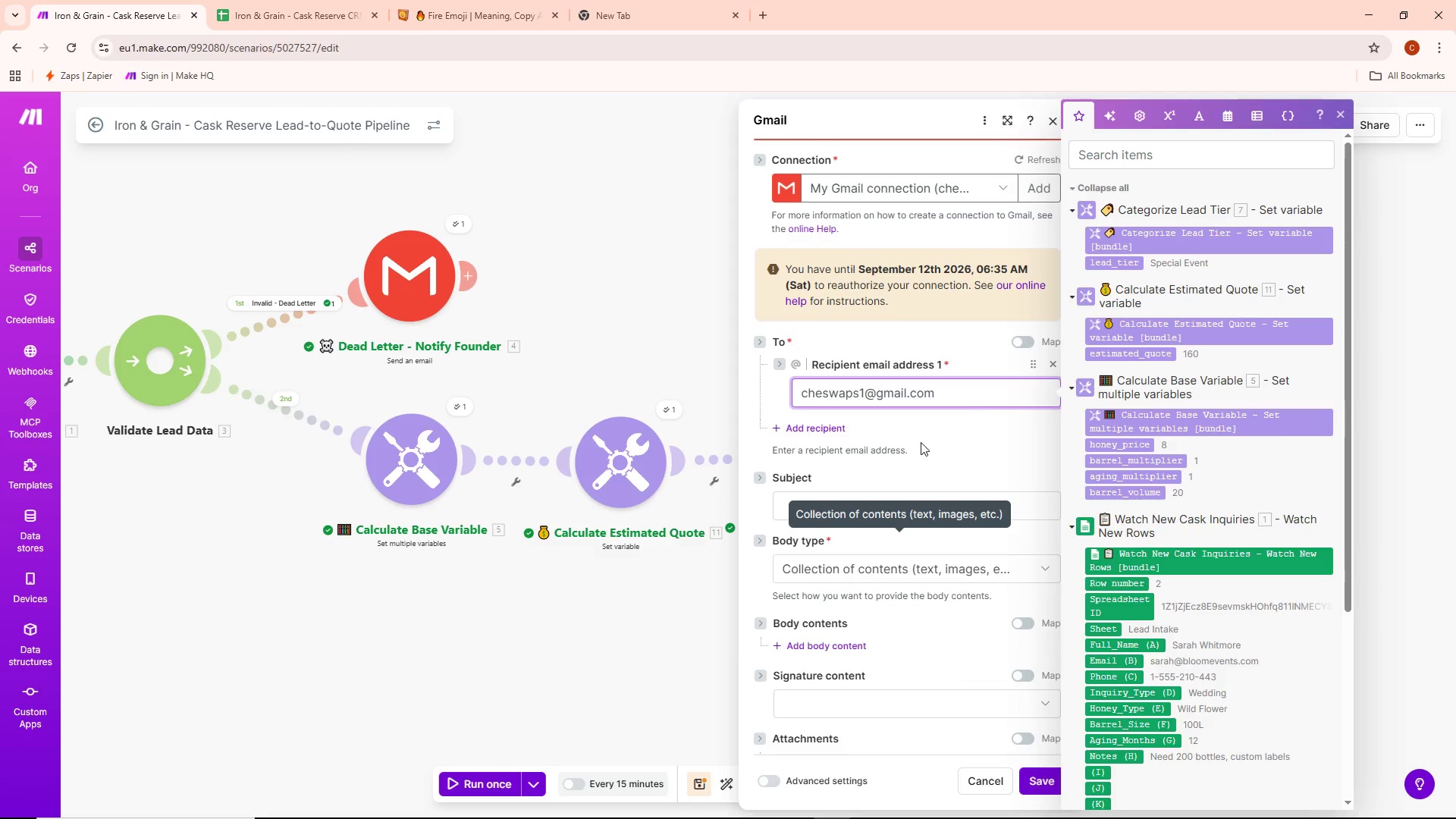 
left_click([846, 512])
 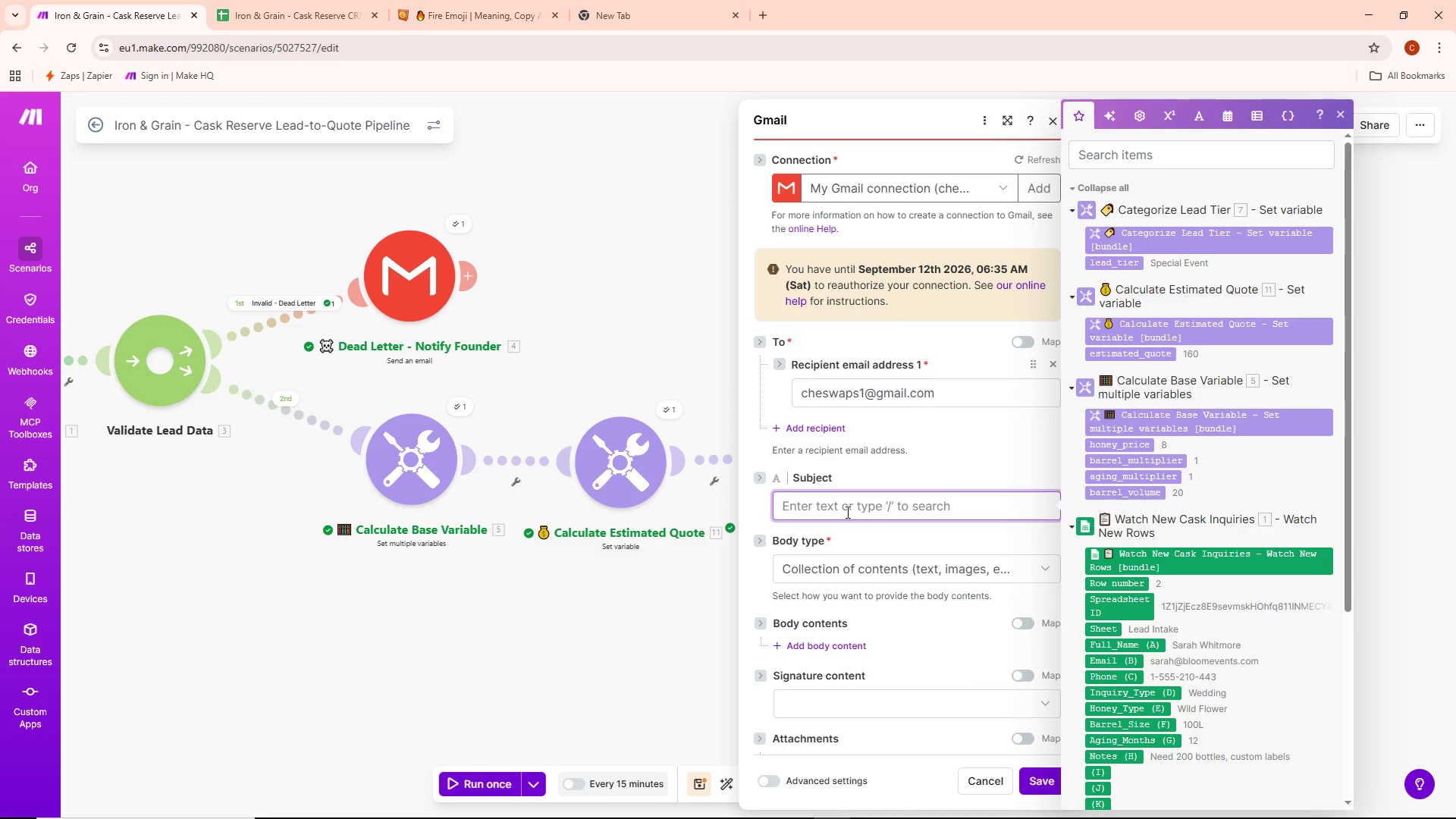 
type(YUour)
 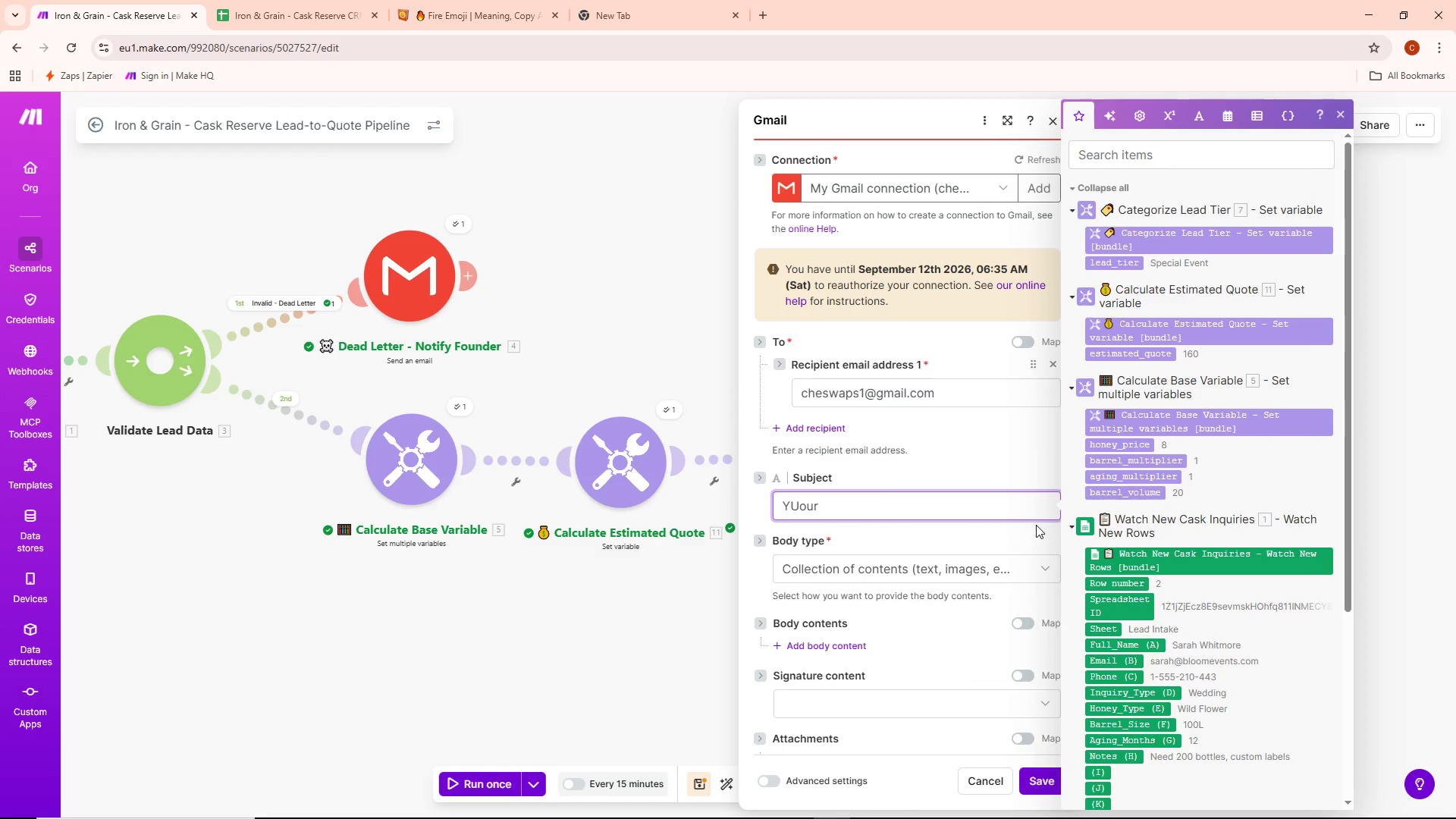 
key(Control+ControlLeft)
 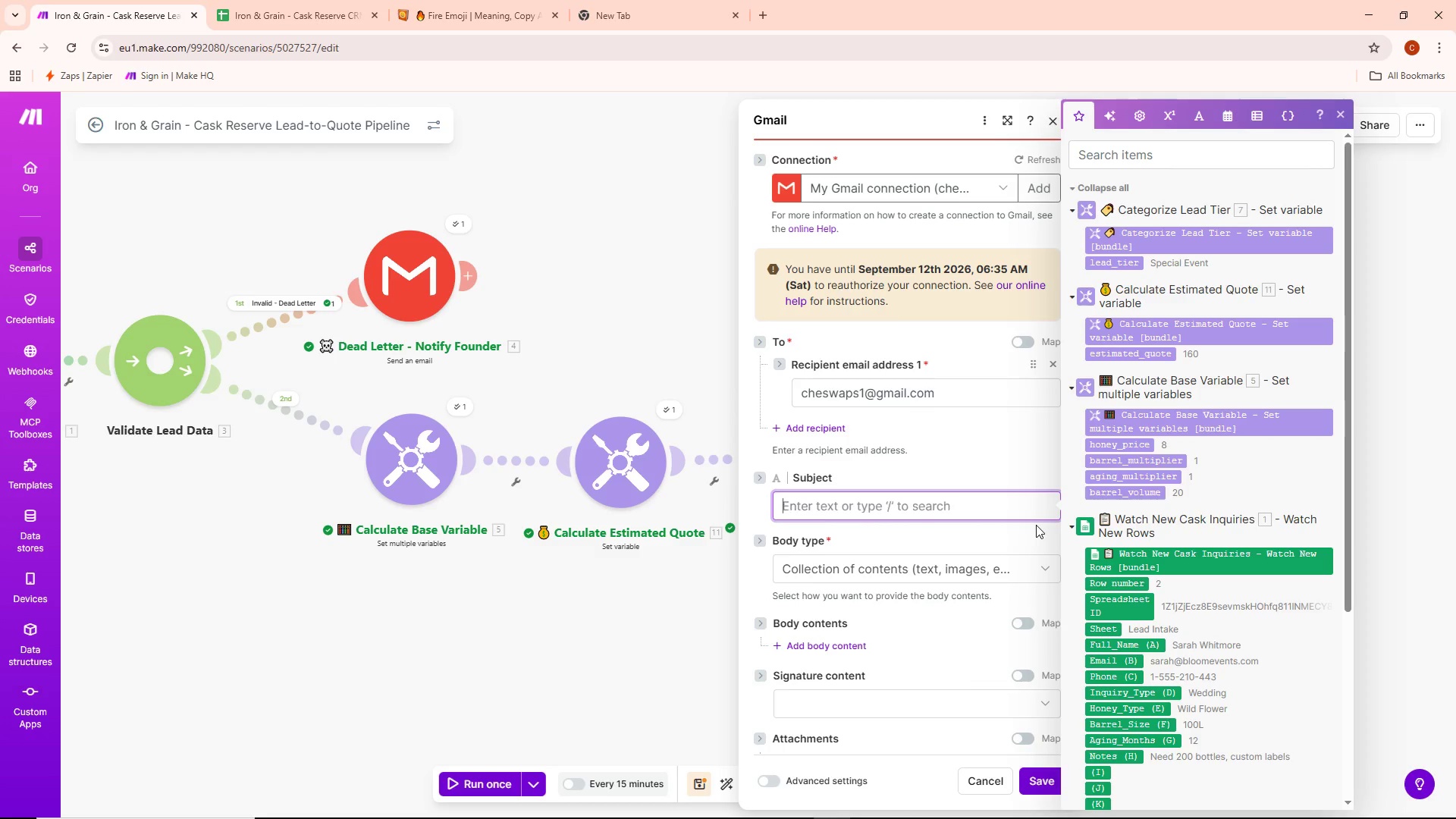 
key(Control+Backspace)
 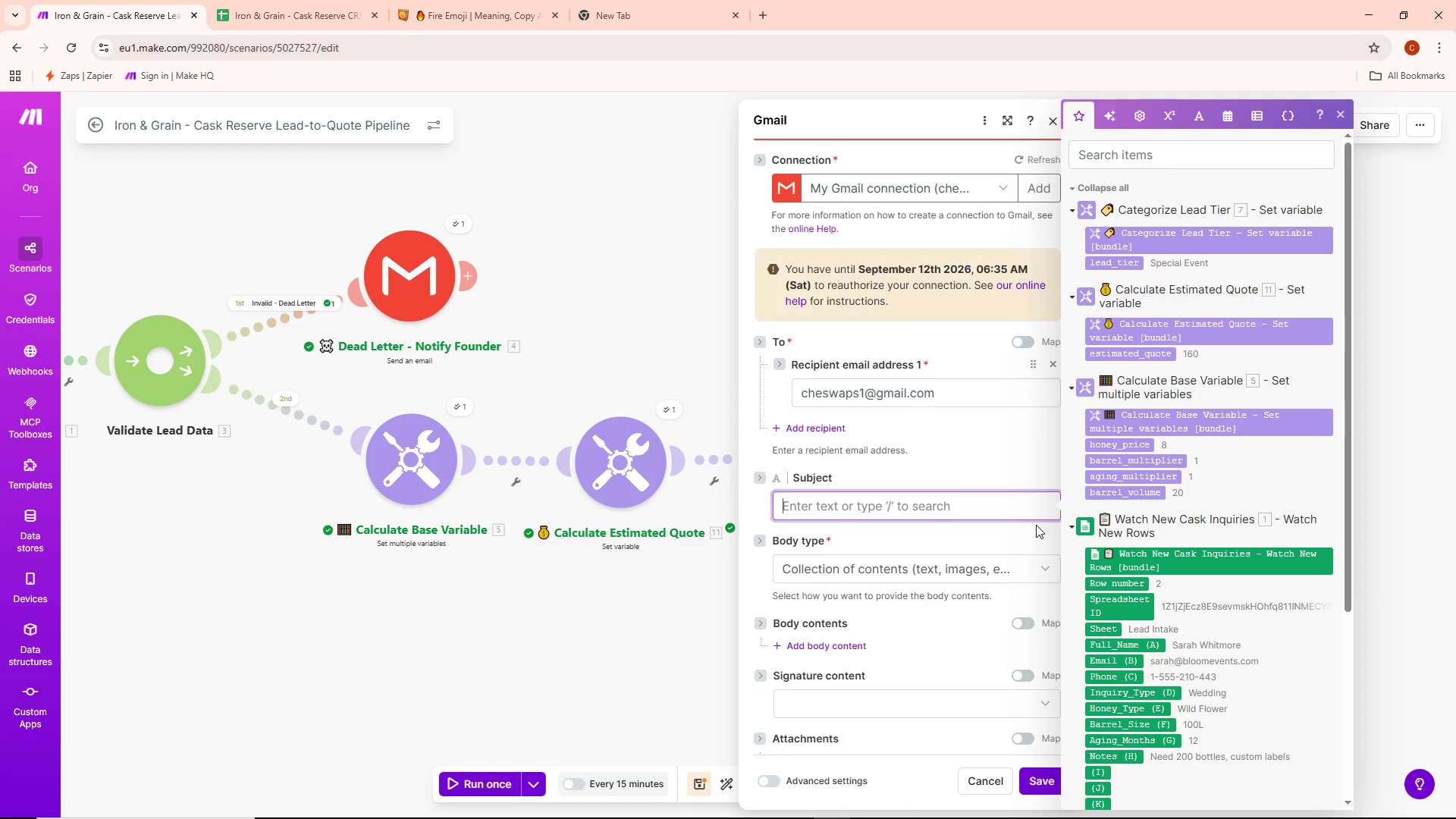 
type(Your Cask Reserve Inquiry - Iron & Grain Meadery)
 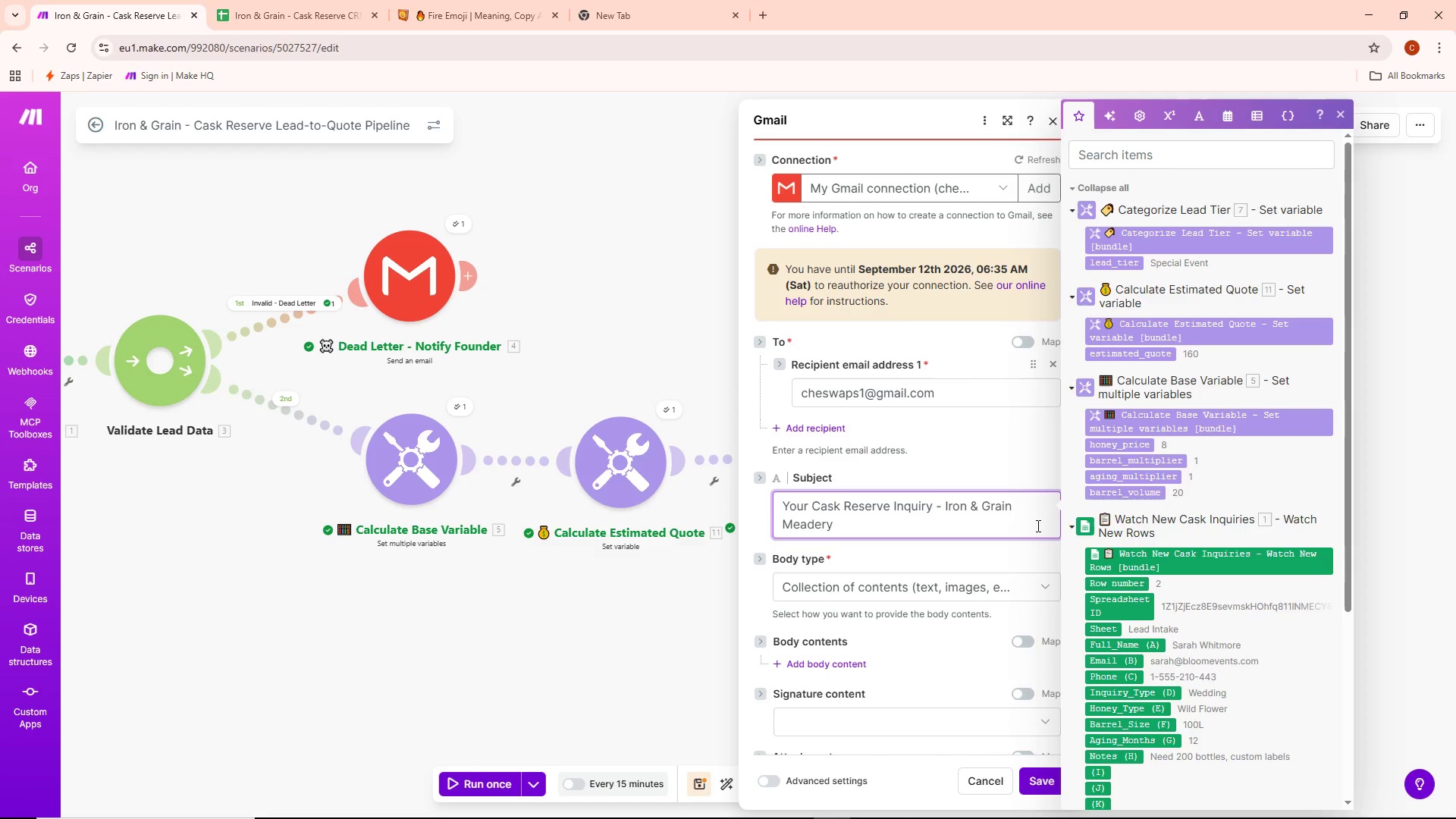 
wait(7.16)
 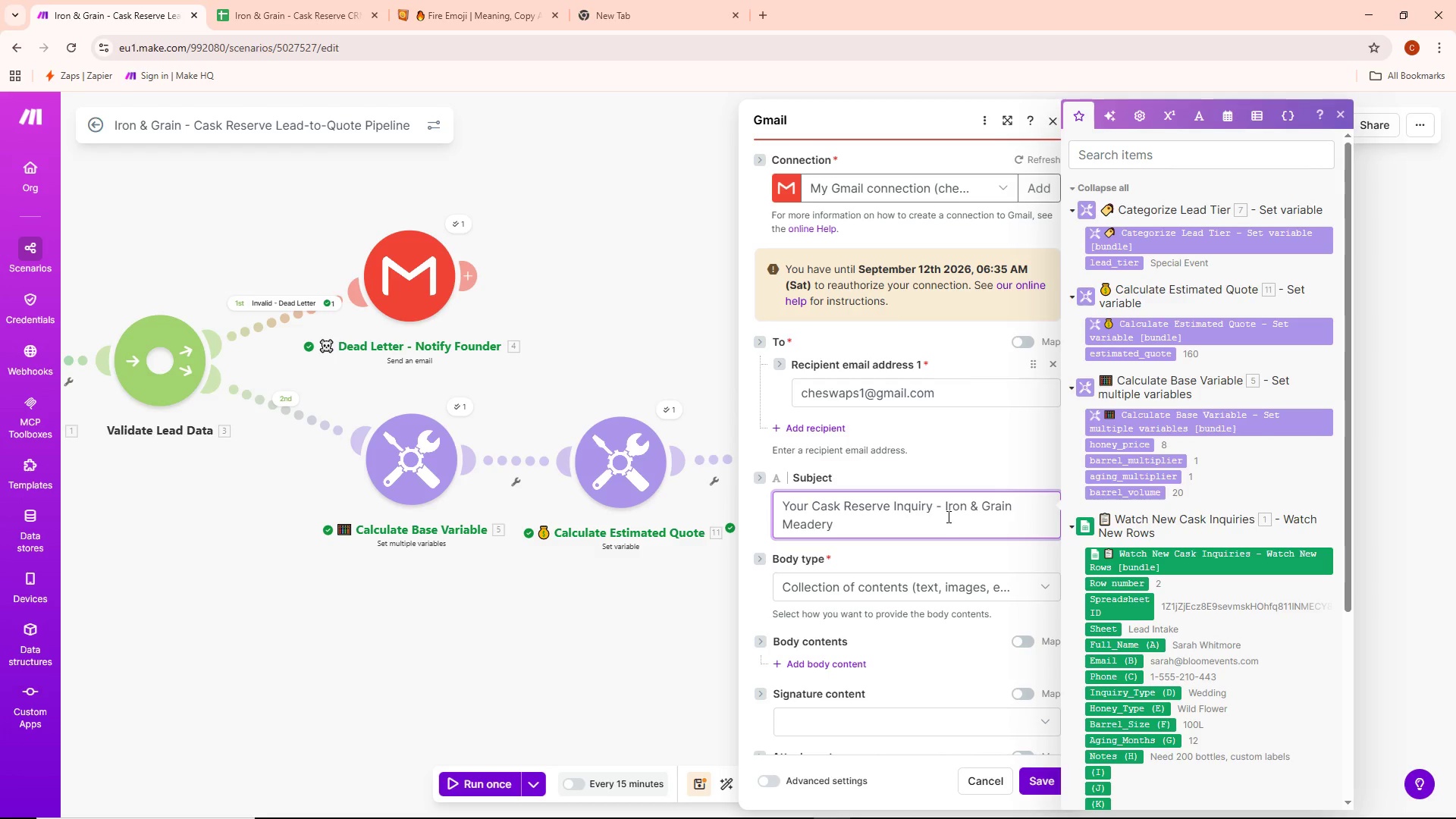 
left_click([824, 657])
 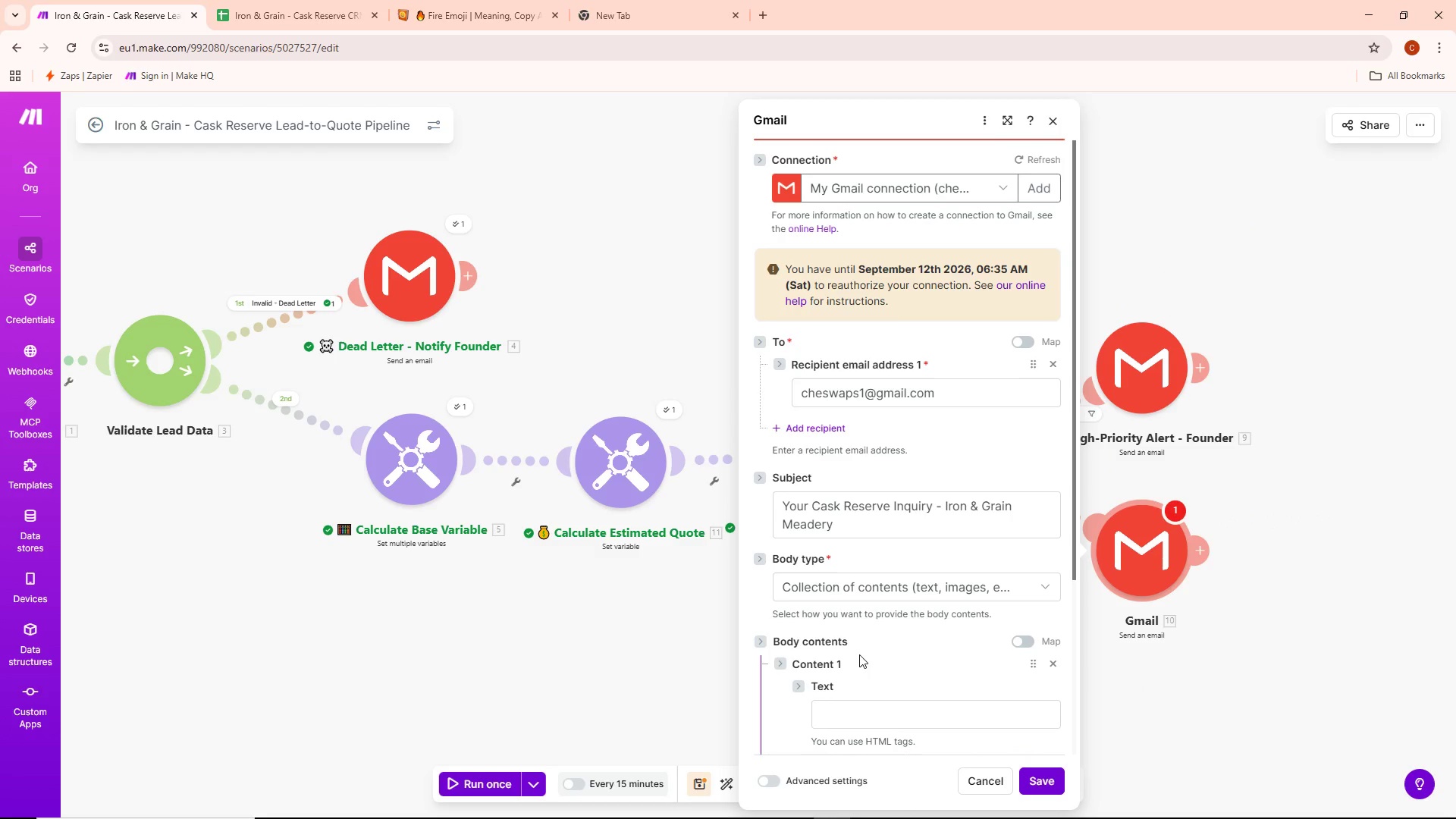 
scroll: coordinate [862, 645], scroll_direction: down, amount: 2.0
 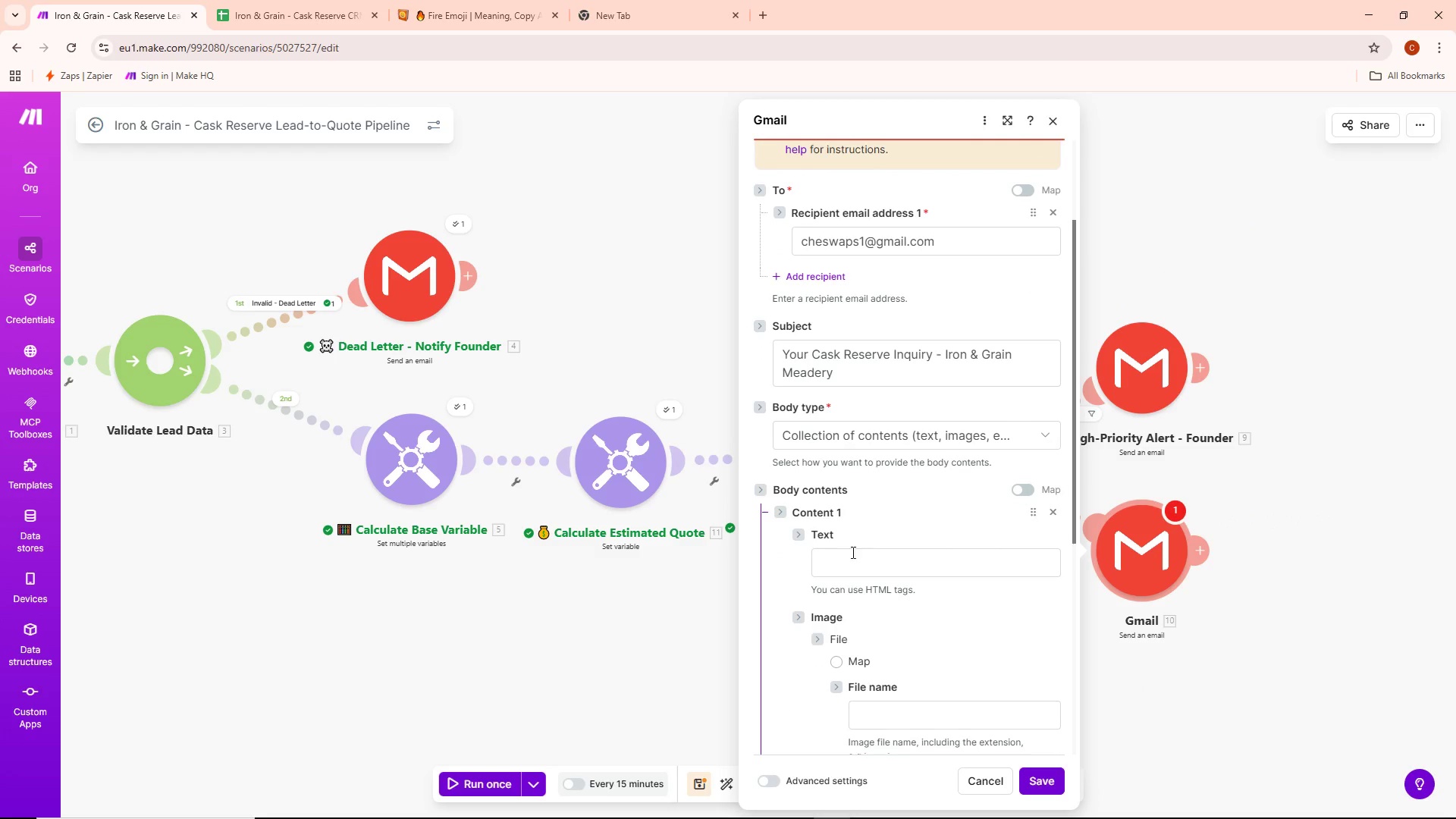 
left_click([850, 563])
 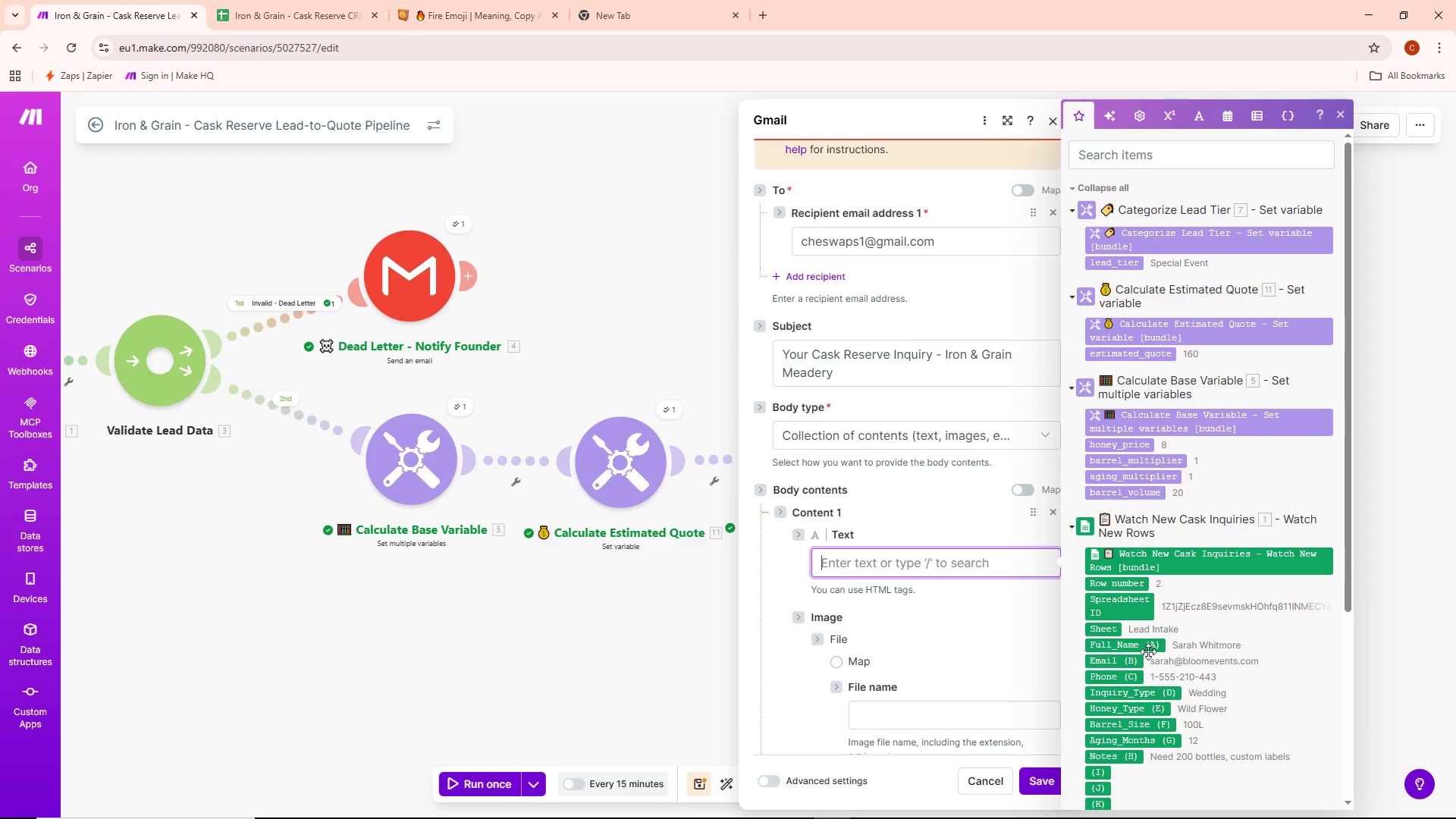 
type(Hi )
 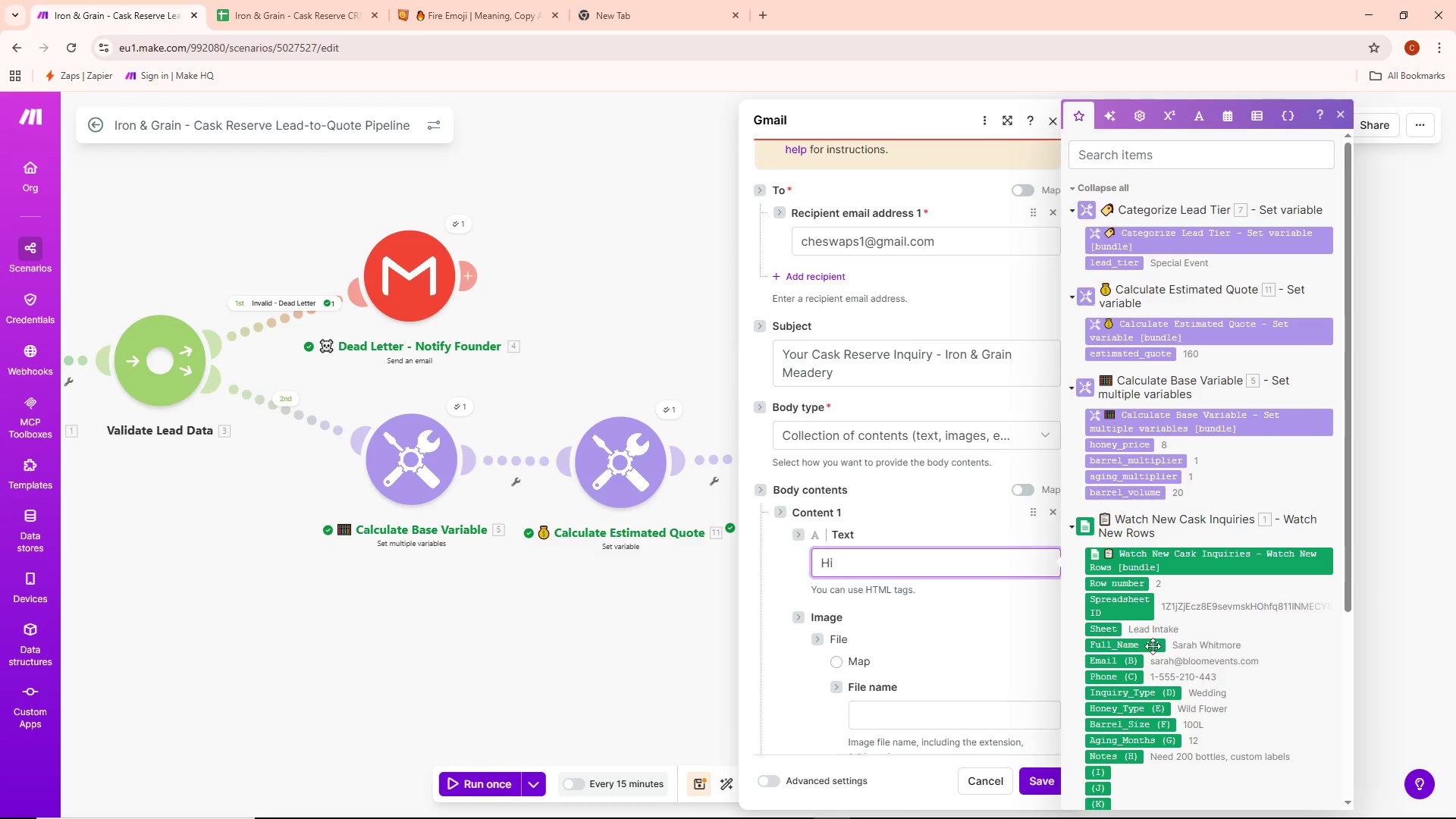 
left_click([1138, 646])
 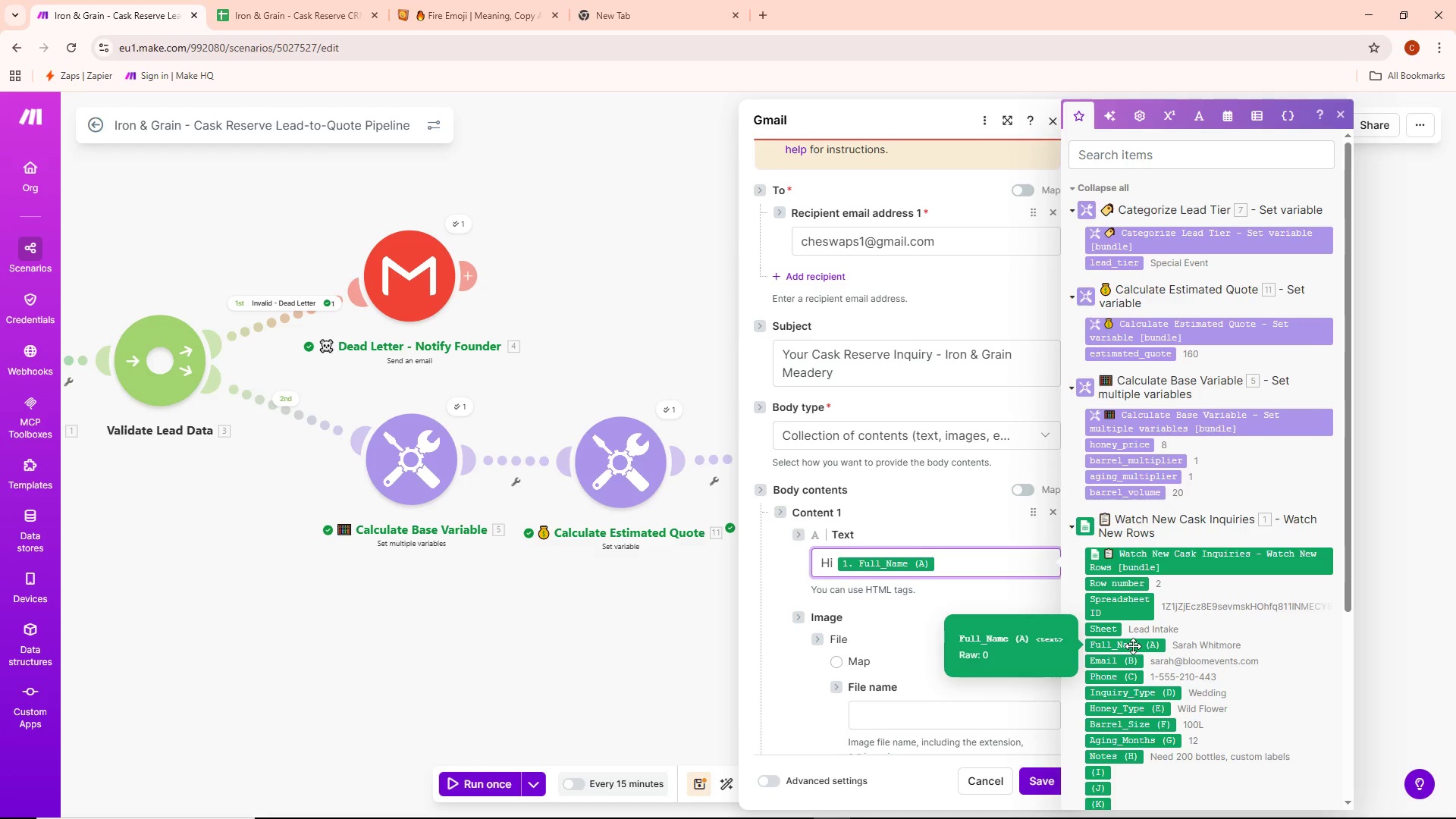 
key(Comma)
 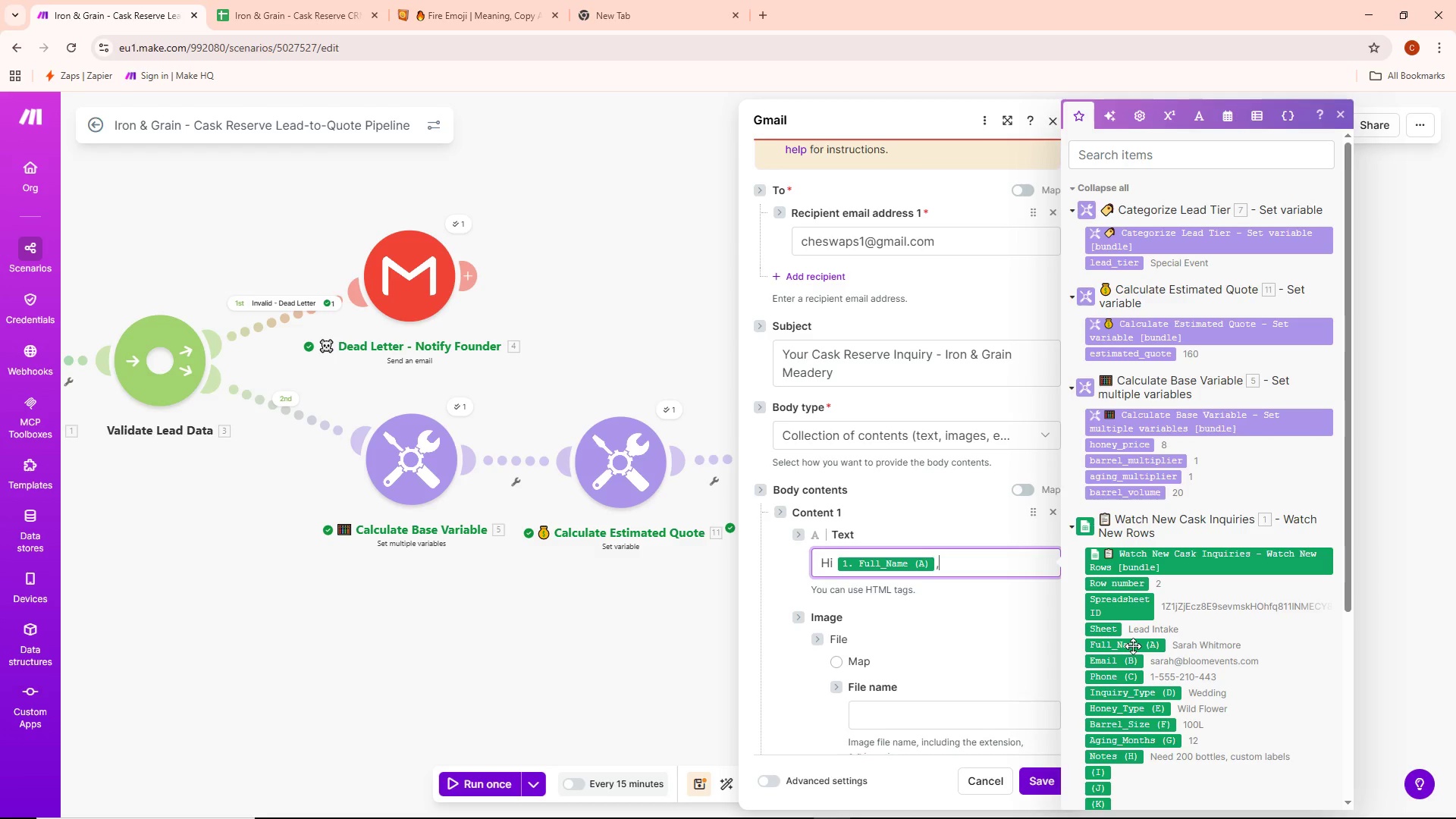 
key(Enter)
 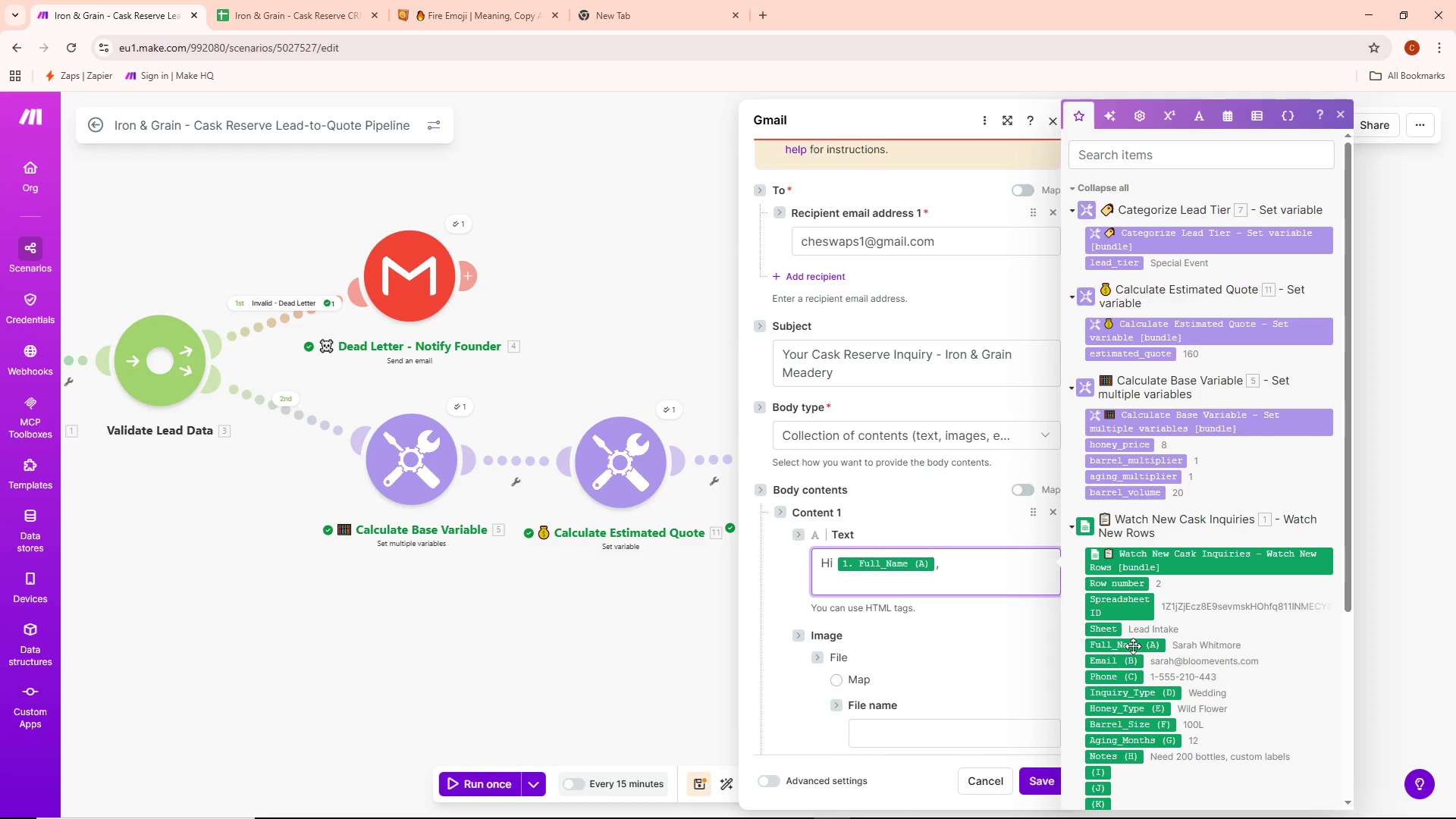 
key(Enter)
 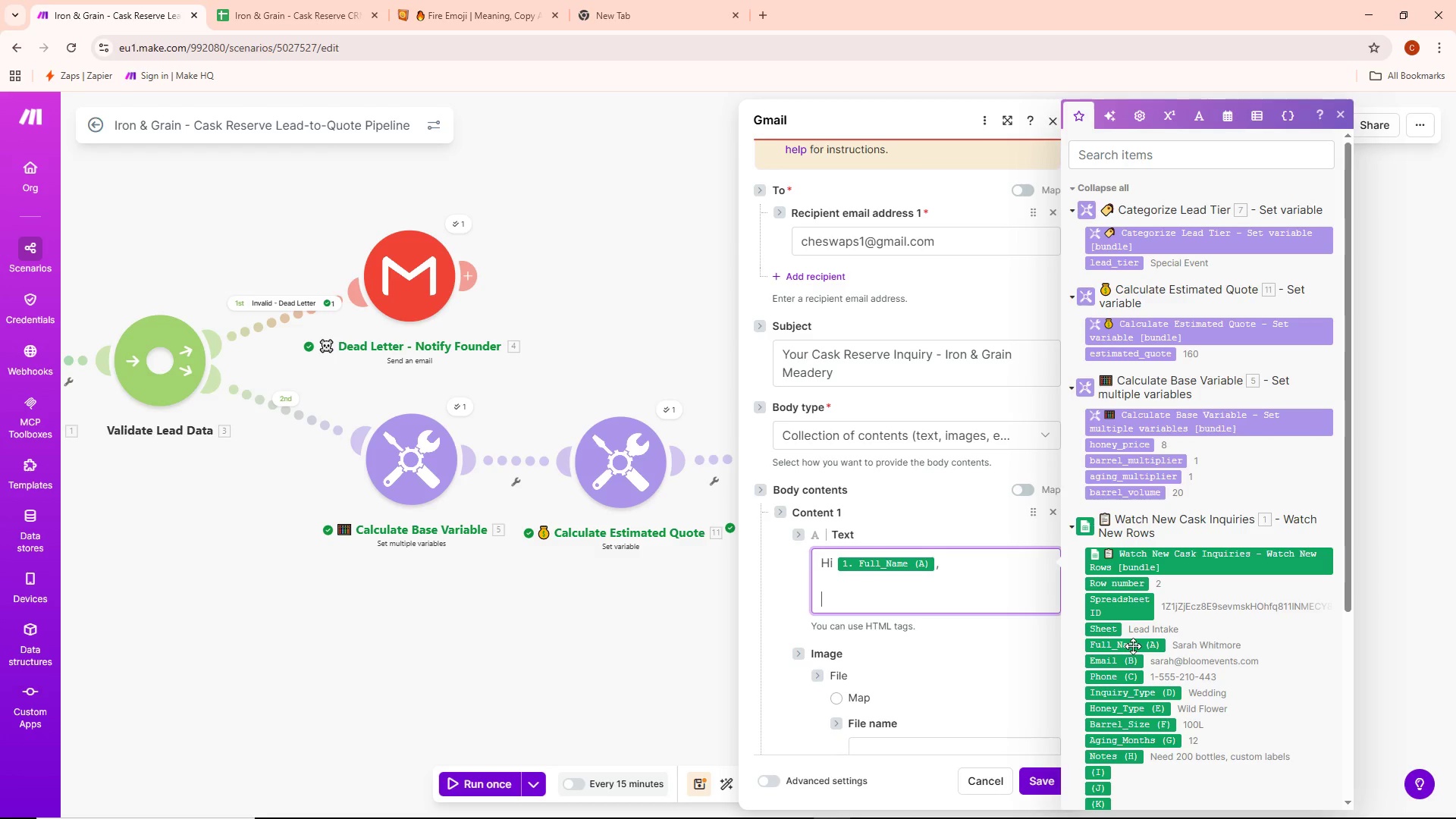 
type(Thanyou for)
 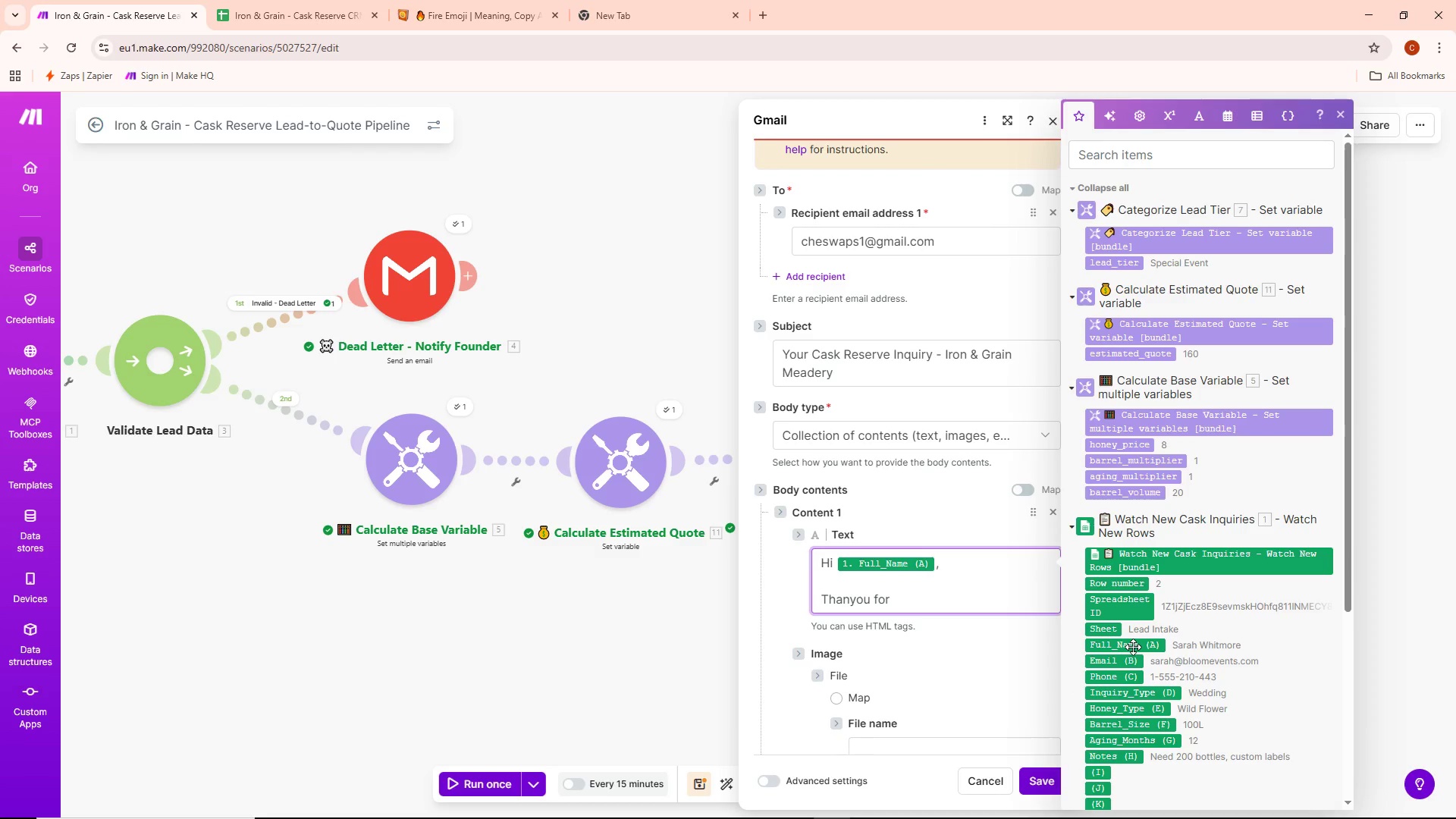 
left_click([854, 598])
 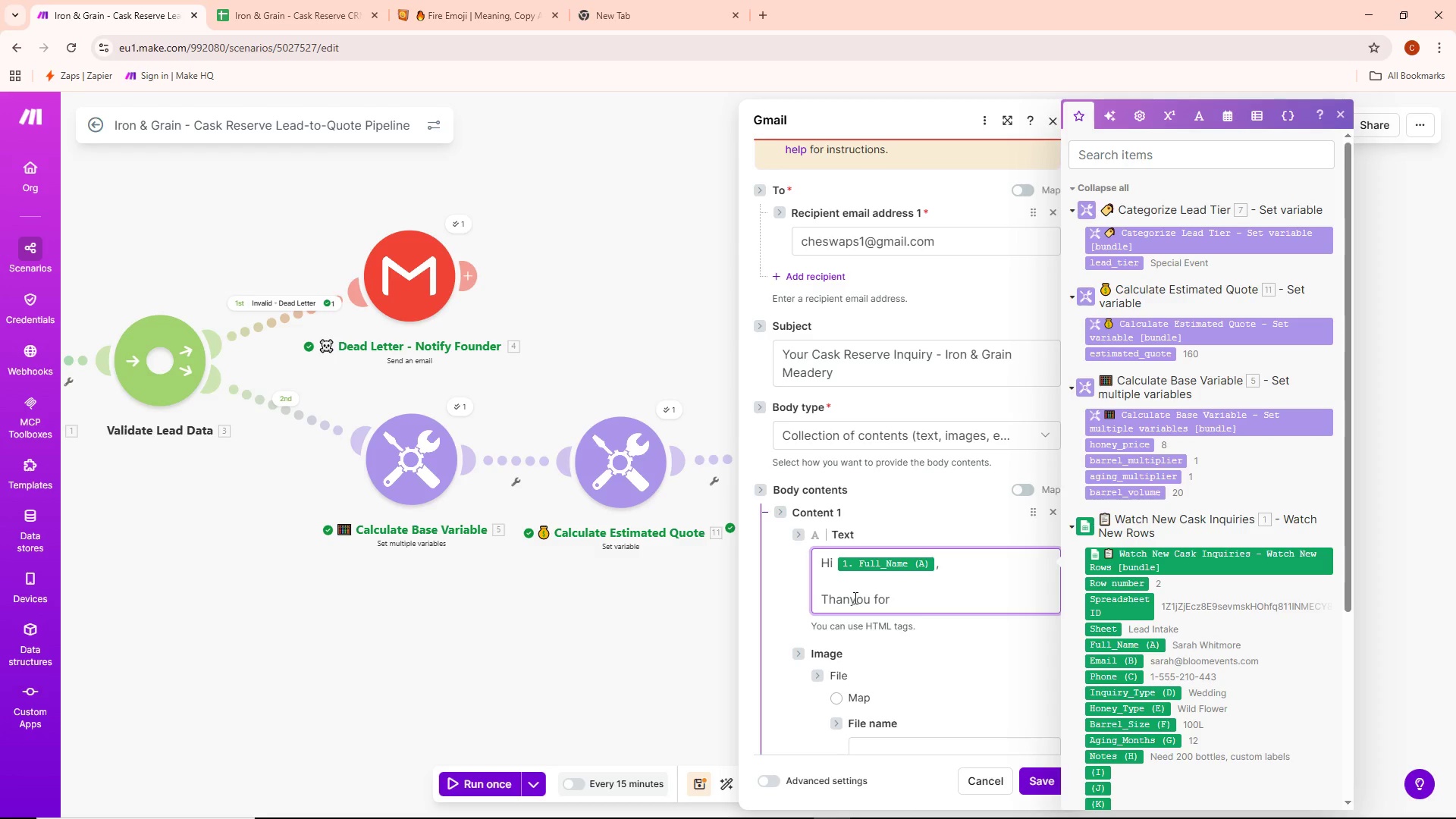 
key(ArrowLeft)
 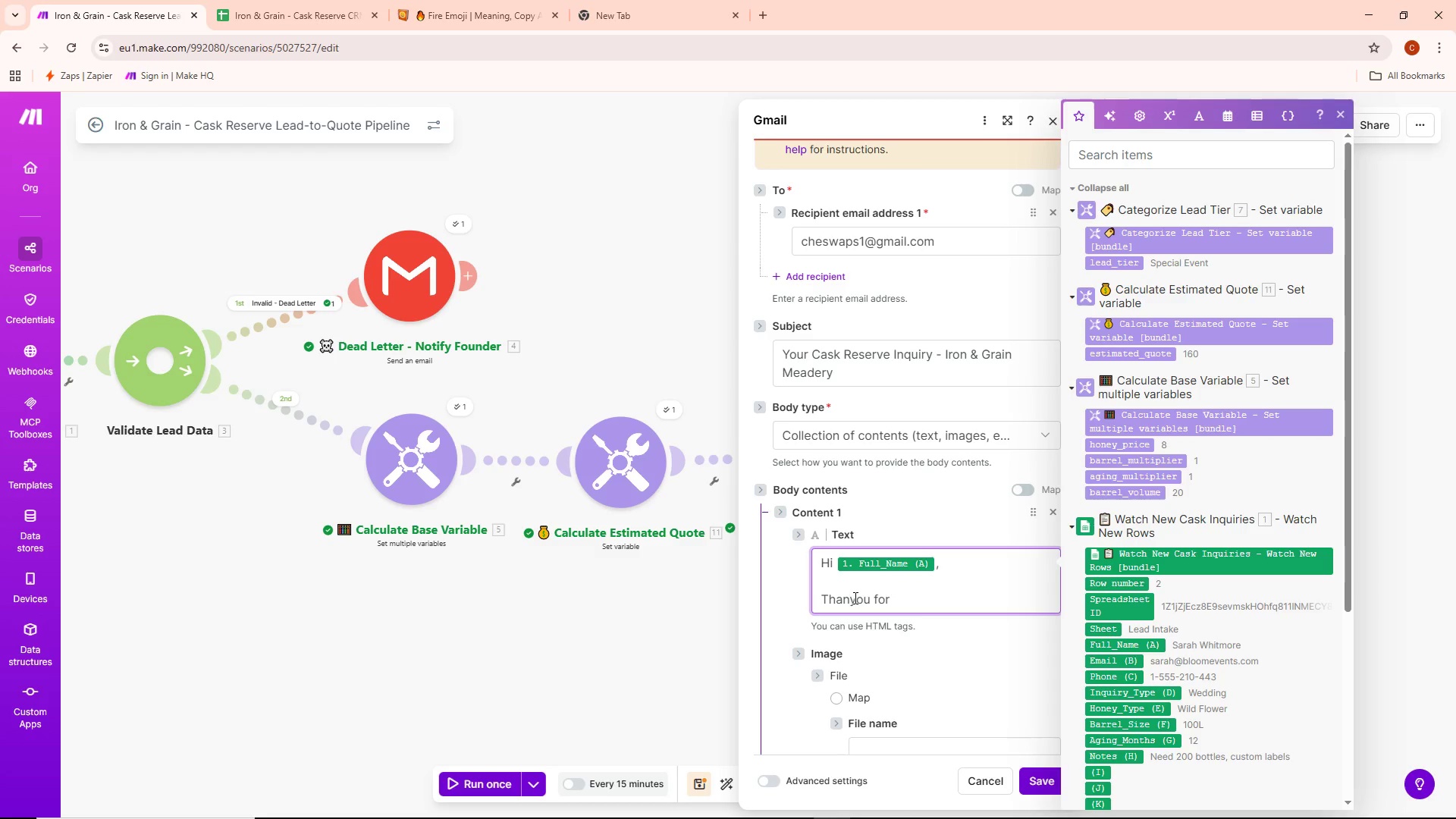 
key(K)
 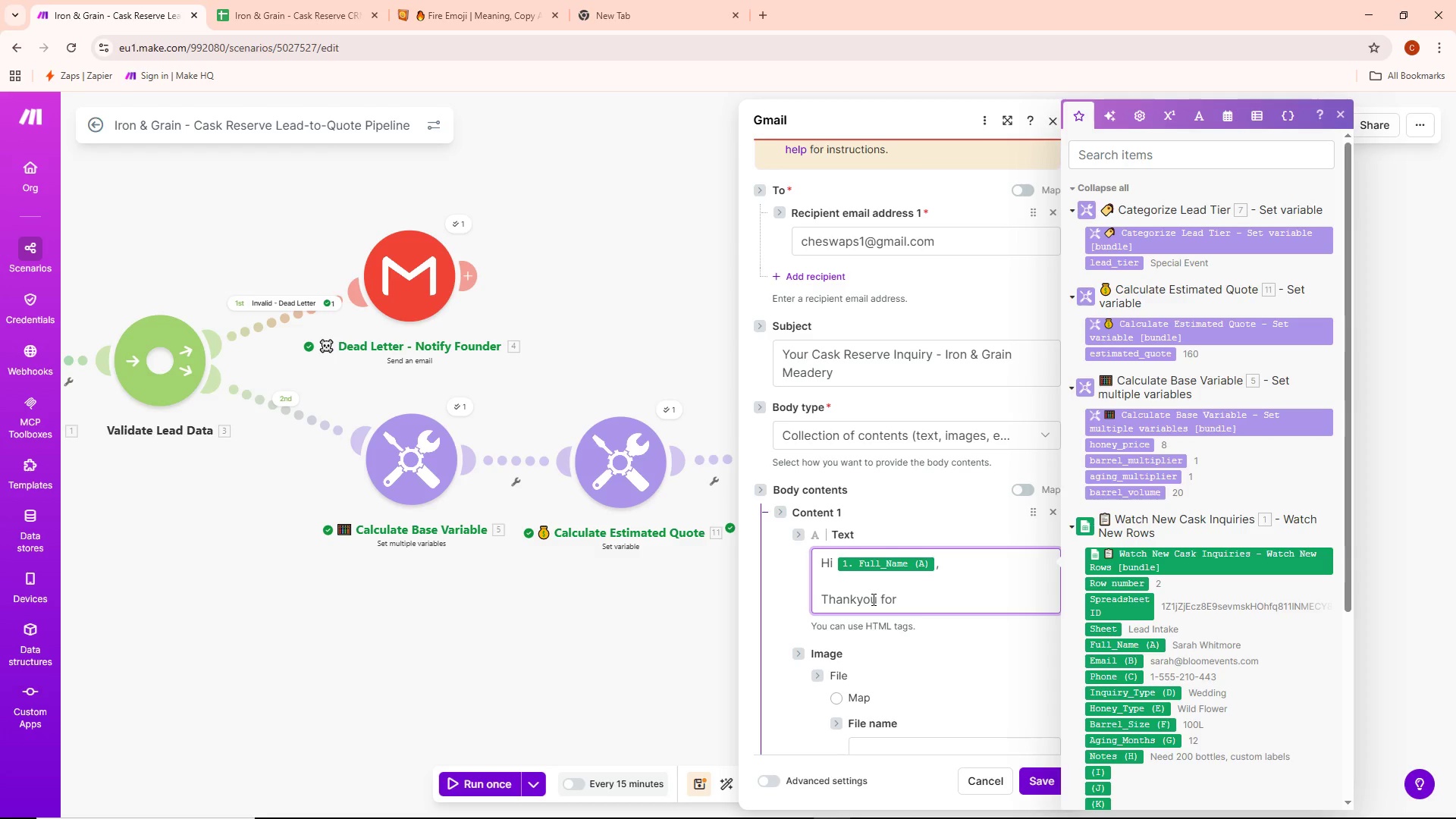 
key(Space)
 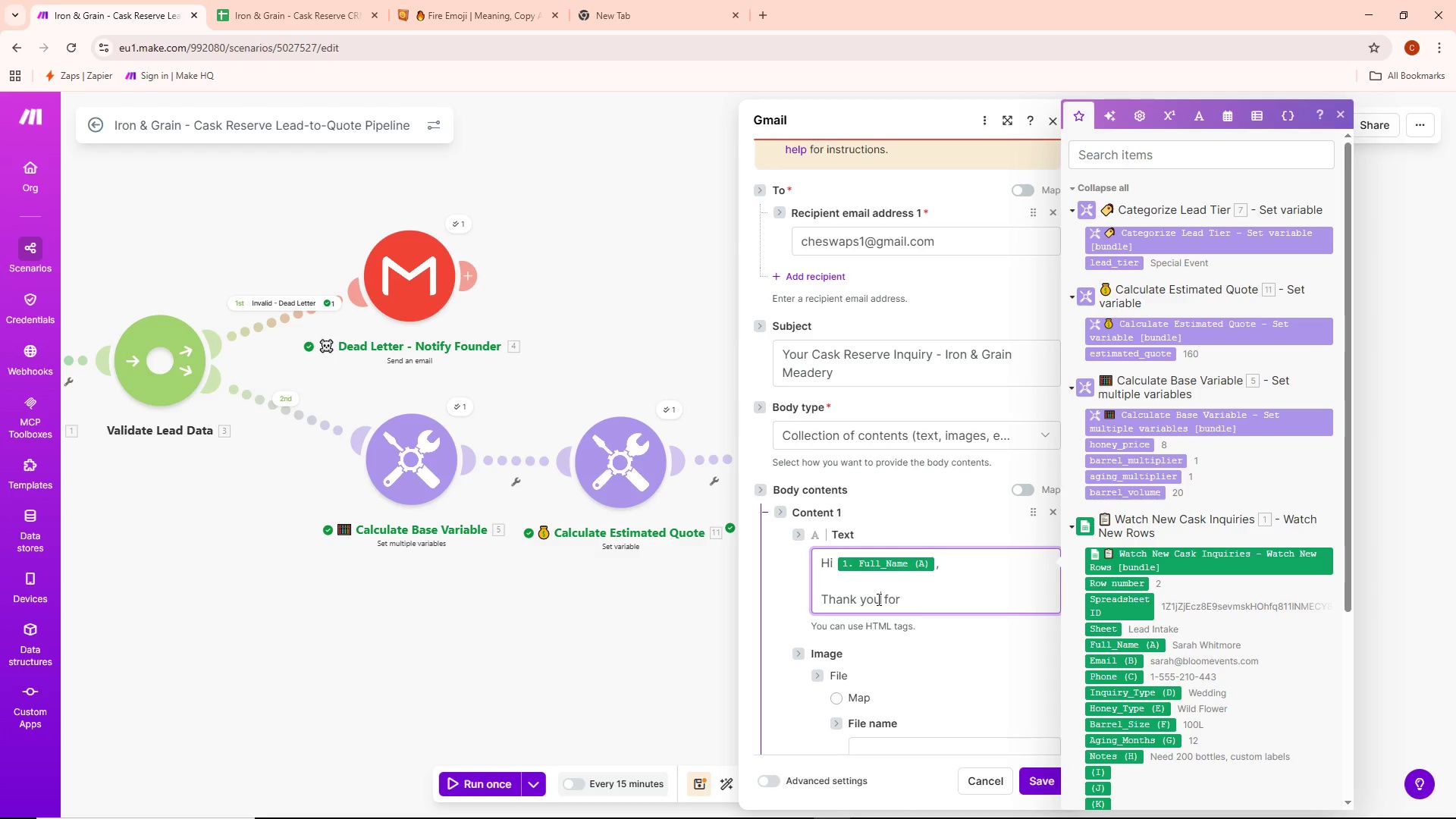 
left_click([877, 599])
 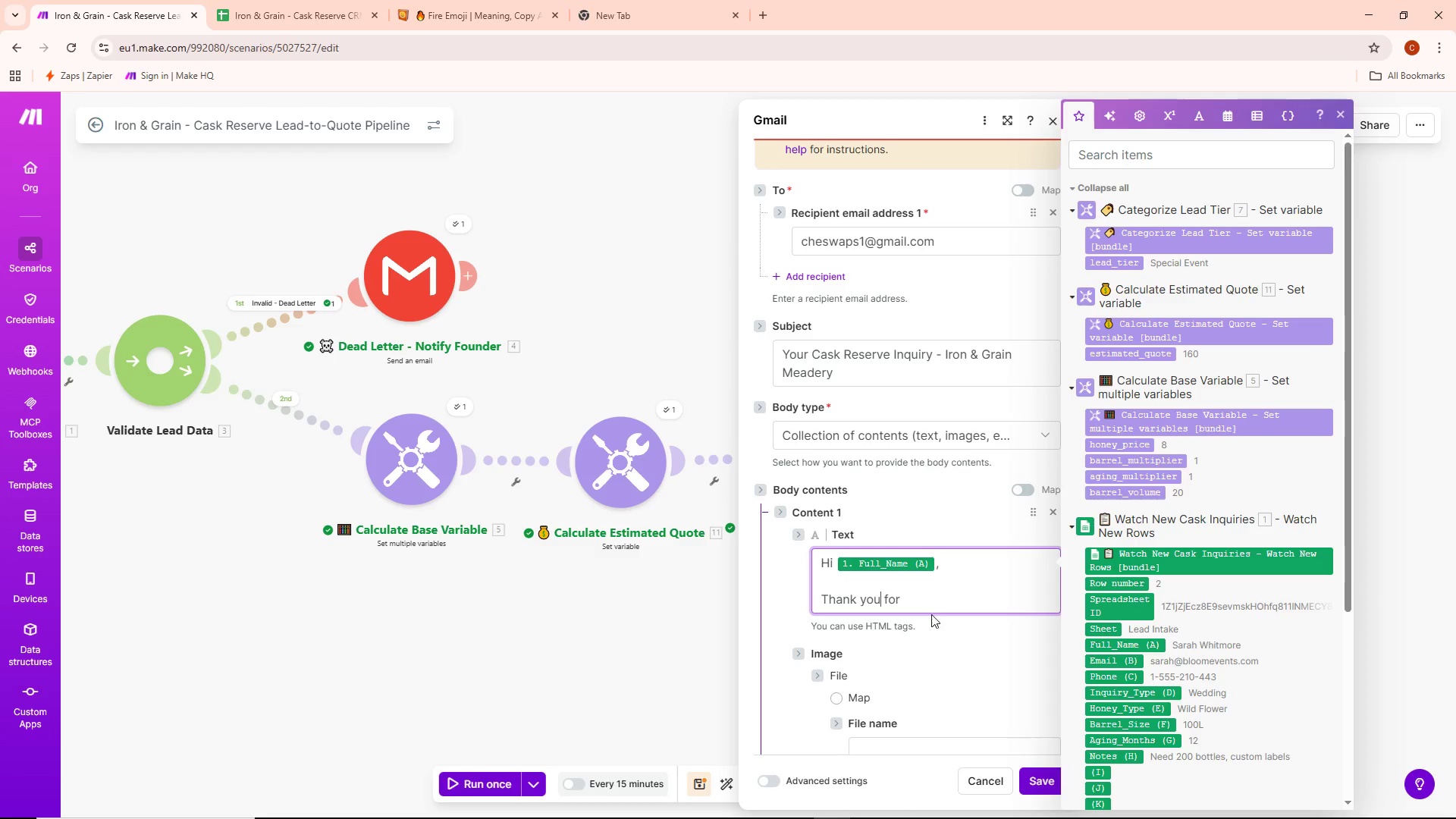 
left_click([957, 611])
 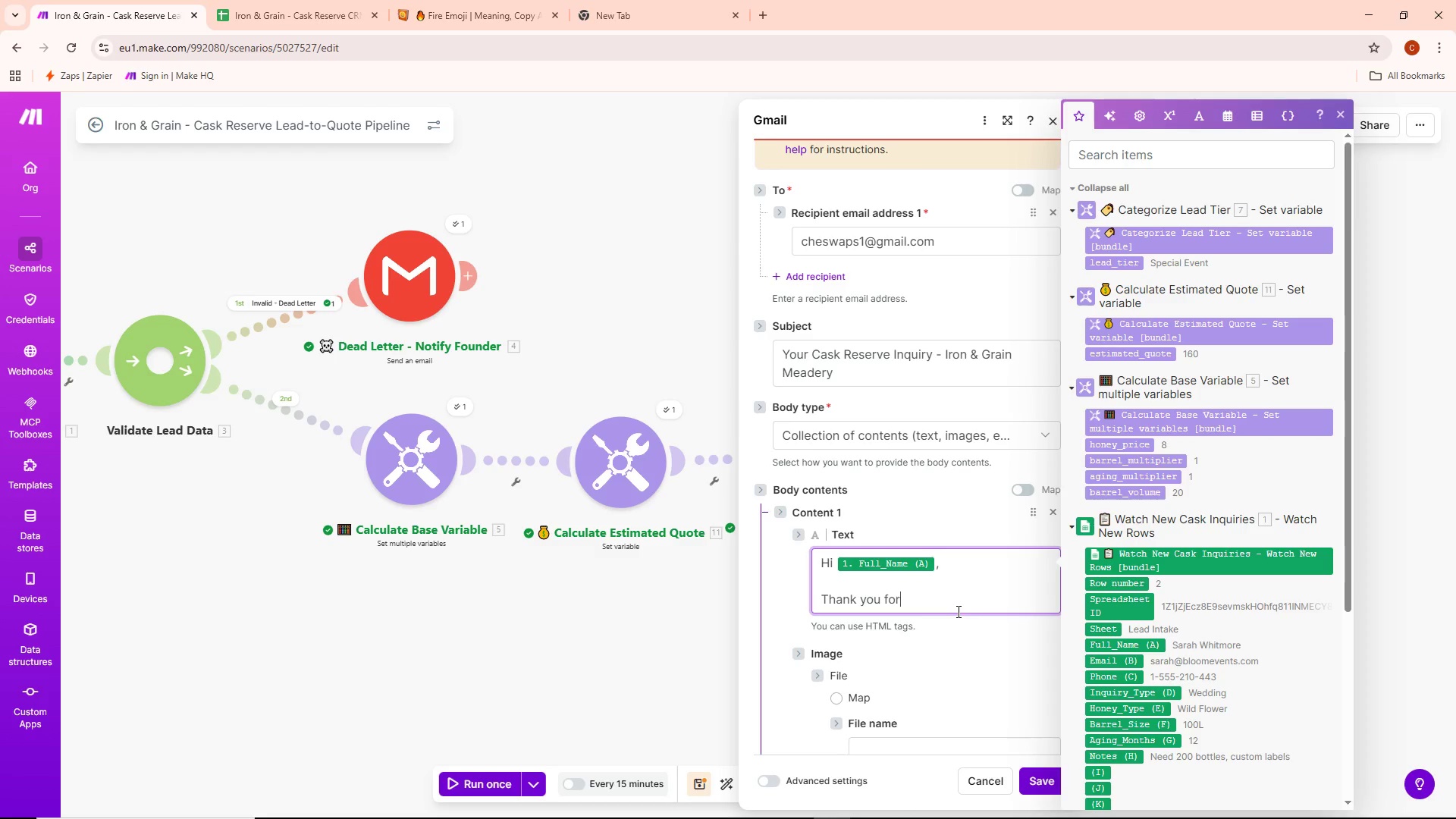 
type( your interest in our c)
 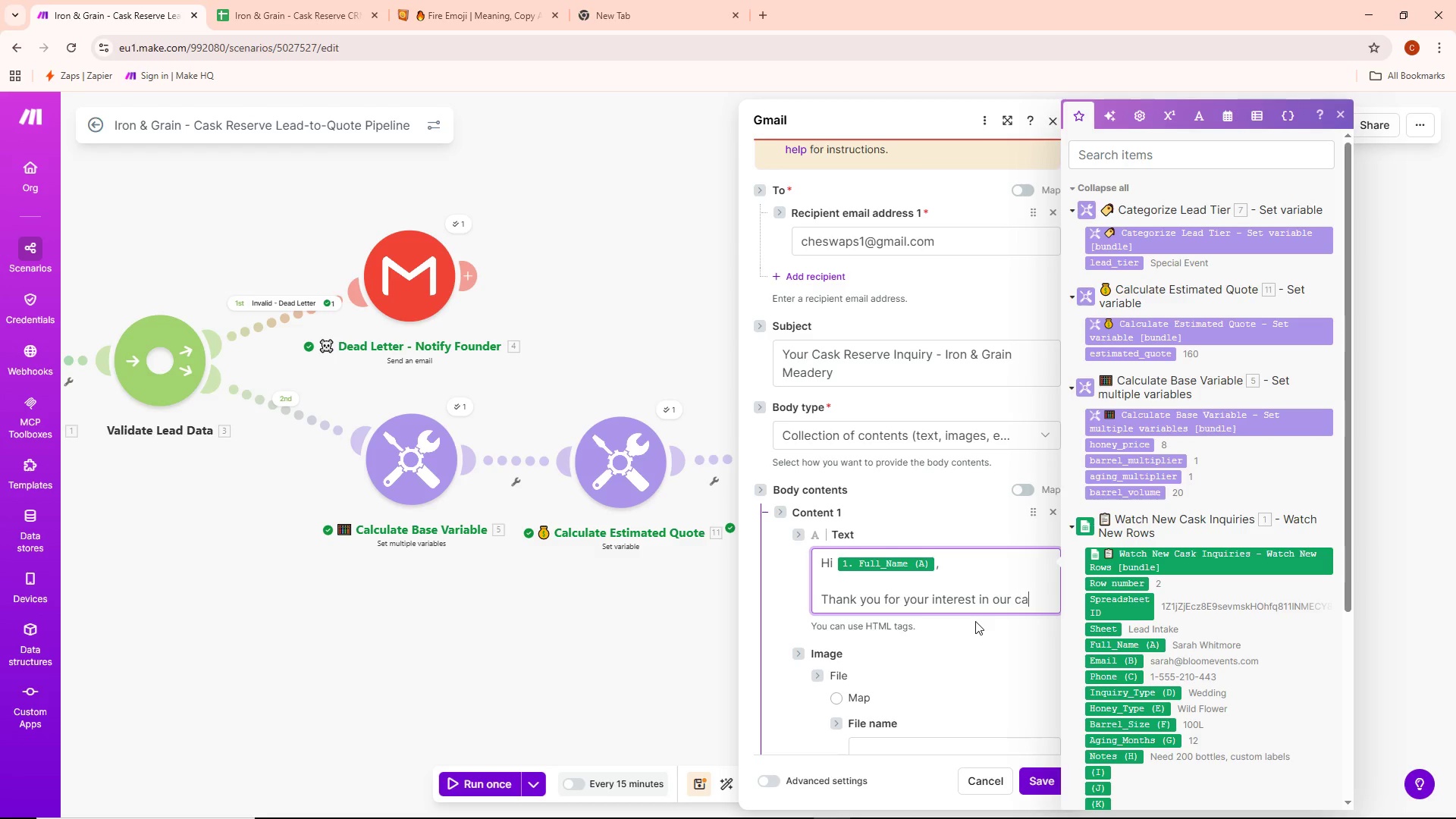 
type(ask)
 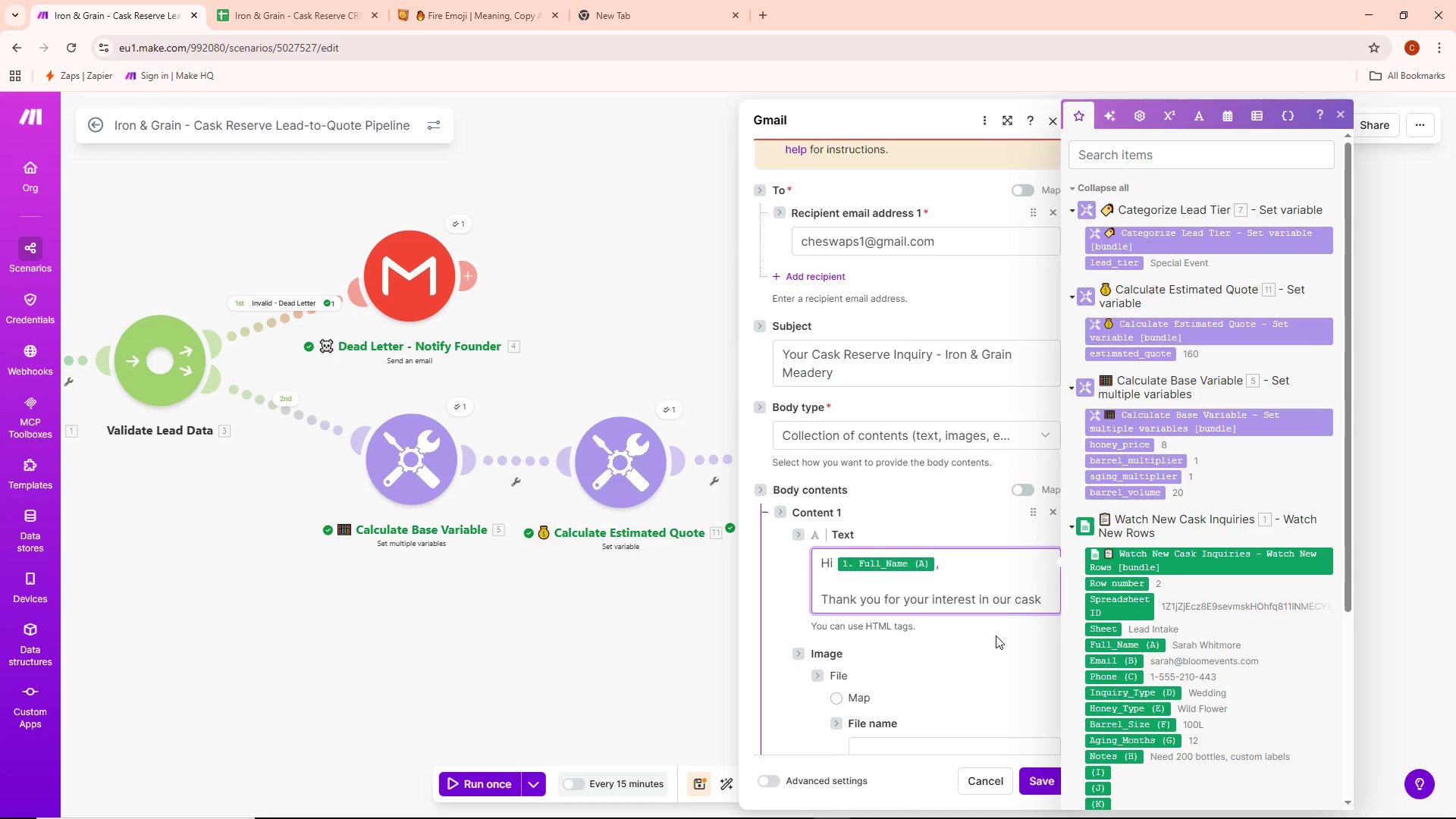 
key(Control+ControlLeft)
 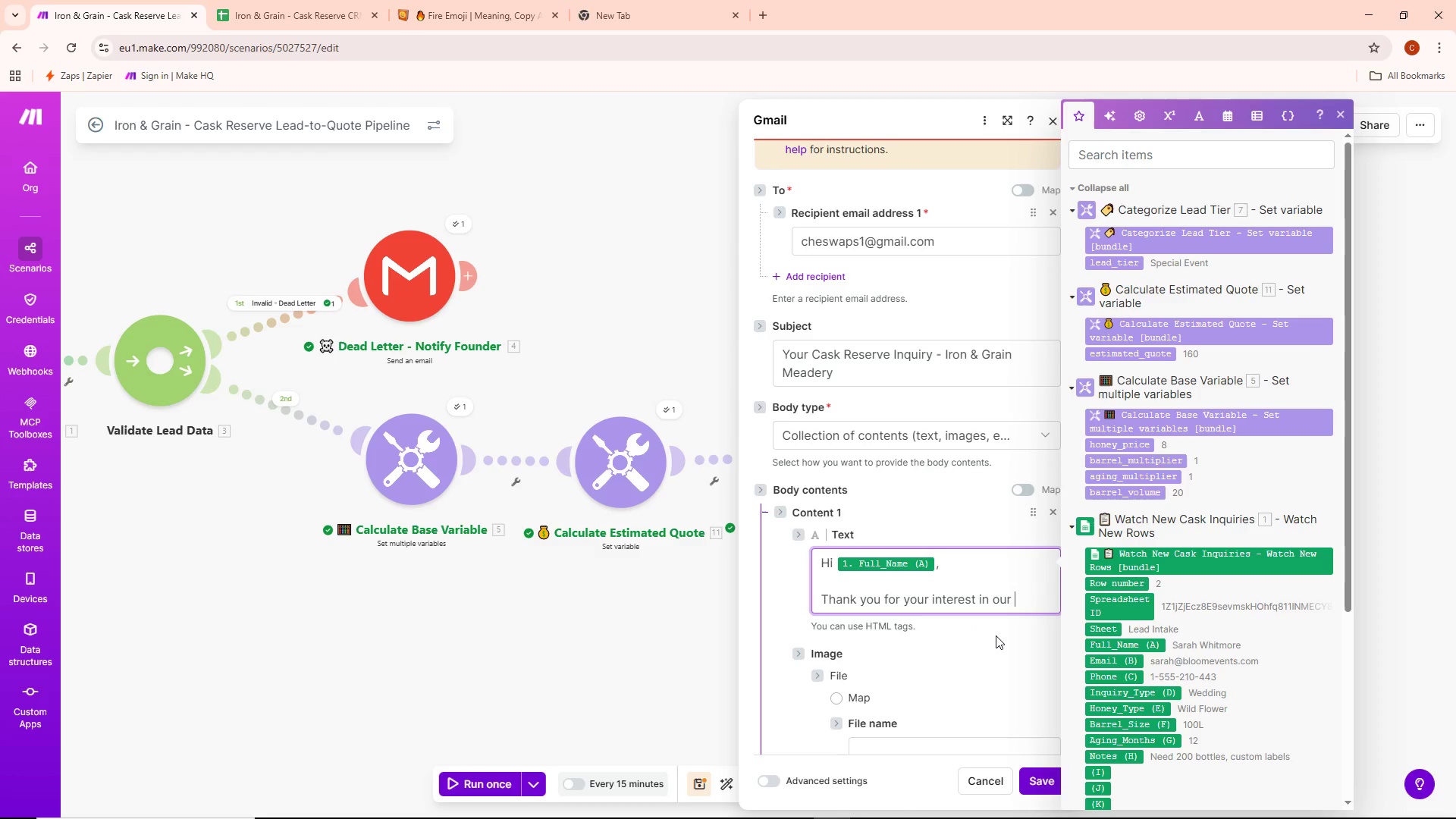 
key(Control+Backspace)
 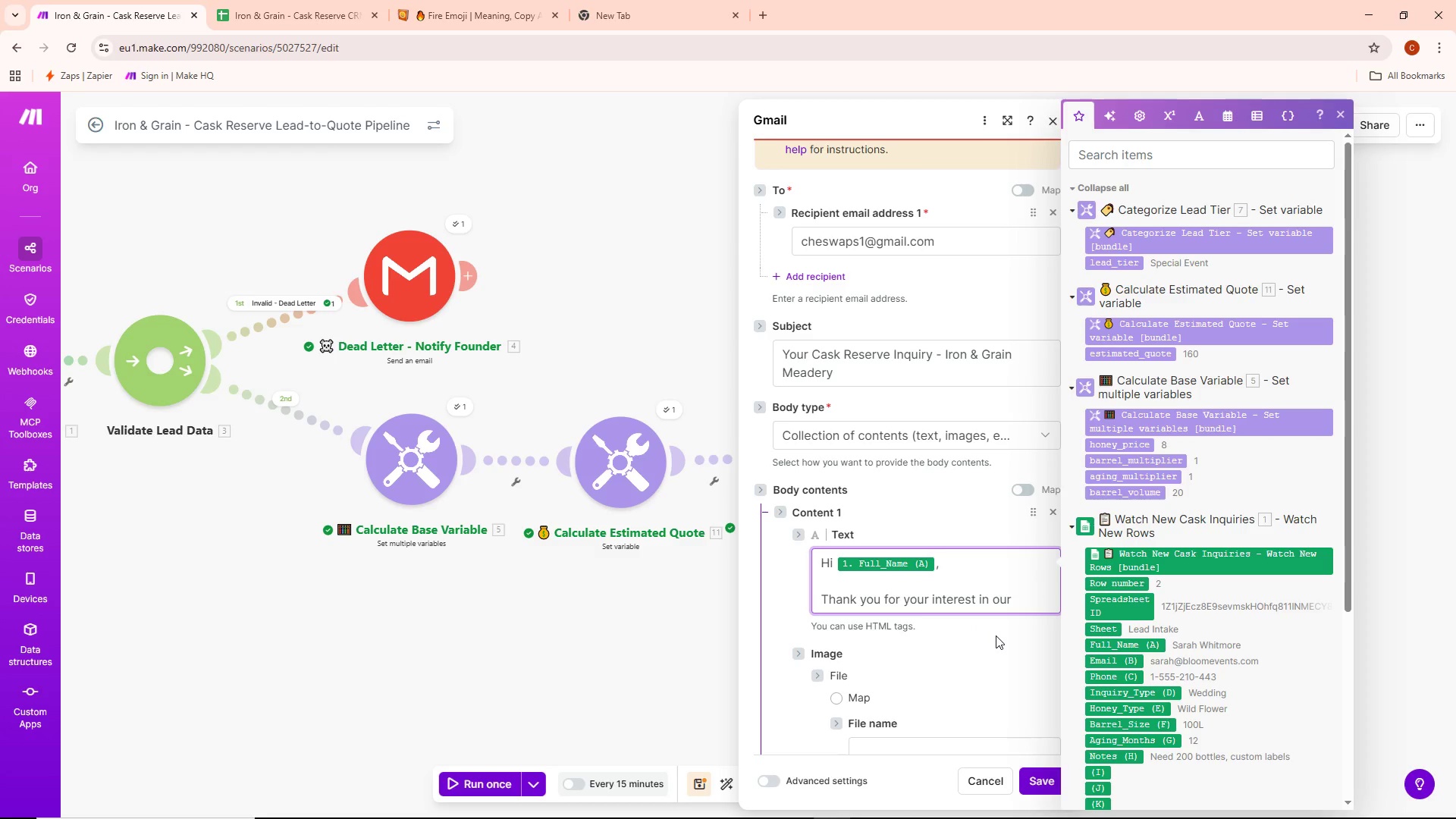 
type(Cask Reserve program )
 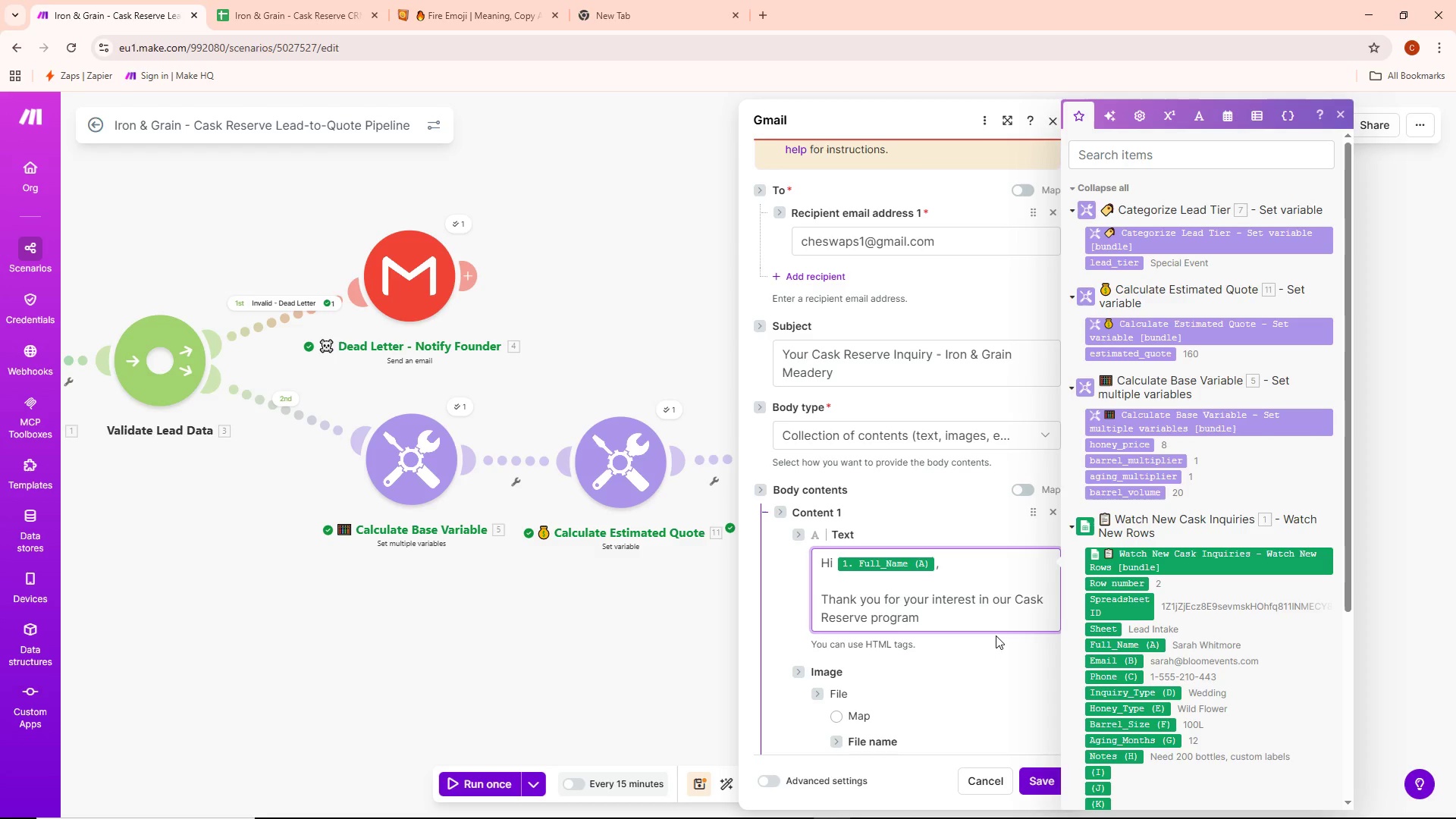 
type(. W)
key(Backspace)
key(Backspace)
key(Backspace)
key(Backspace)
type(. Wed)
key(Backspace)
type('d love to vraft )
 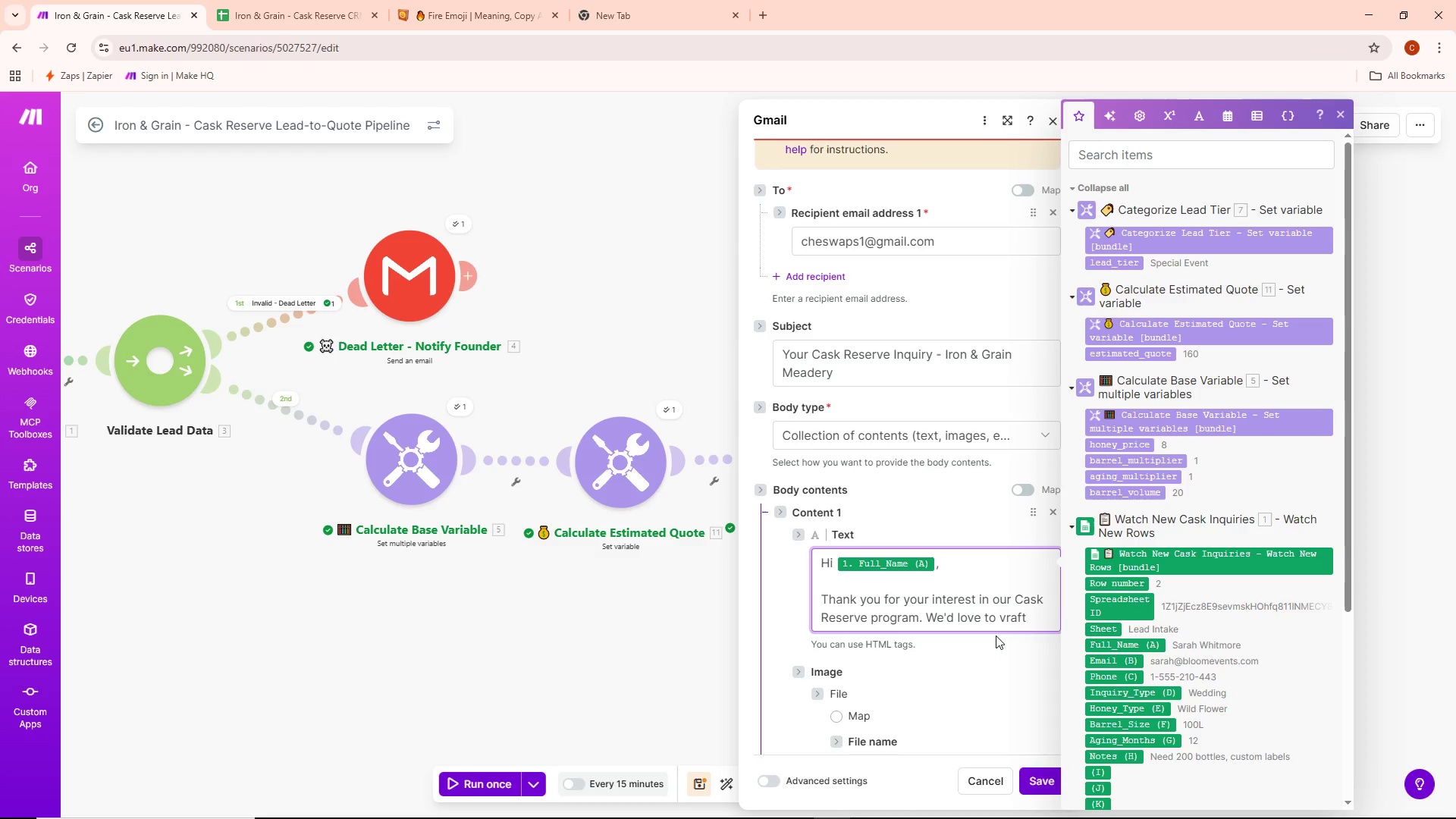 
key(Control+ControlLeft)
 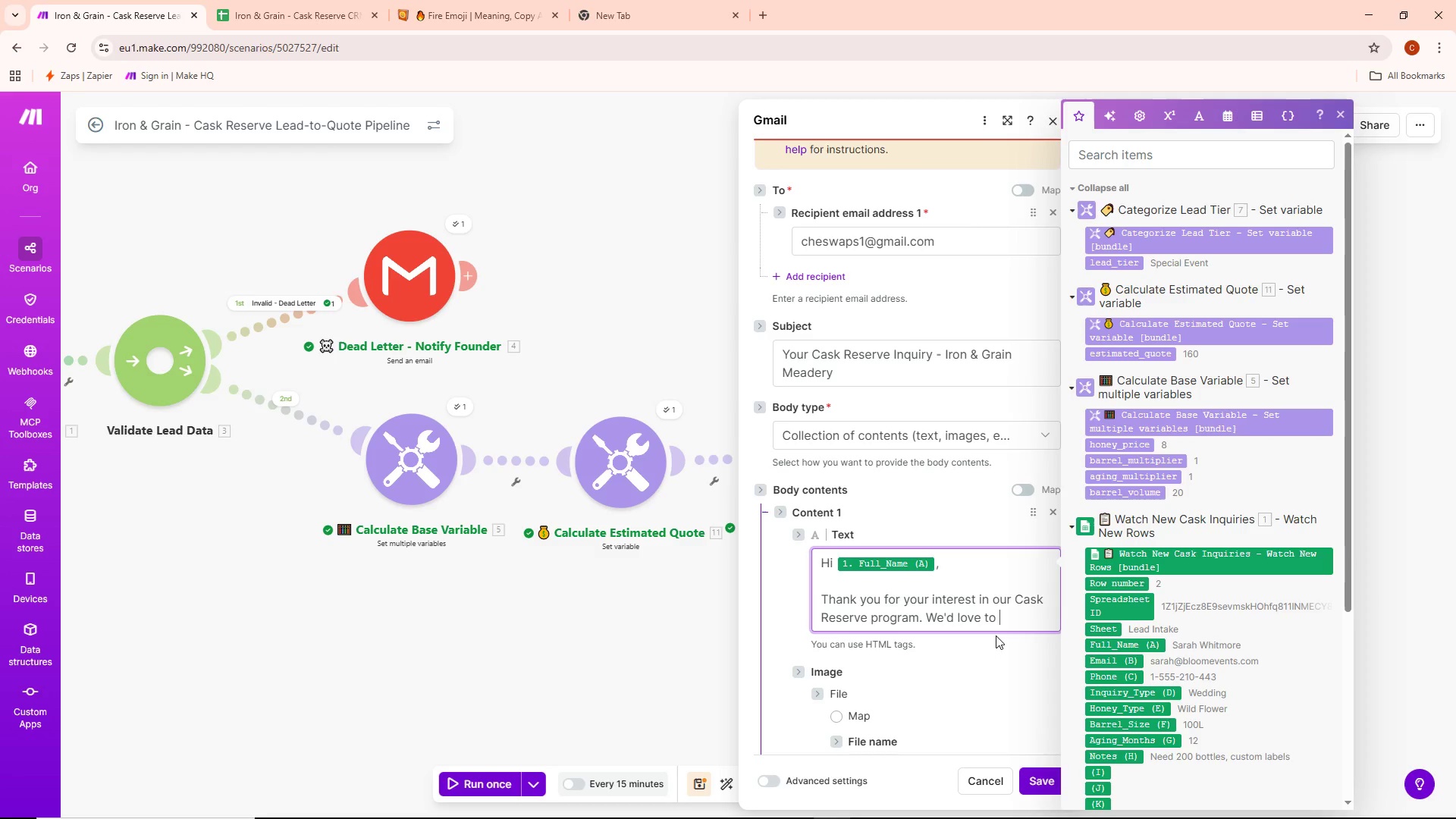 
key(Control+Backspace)
 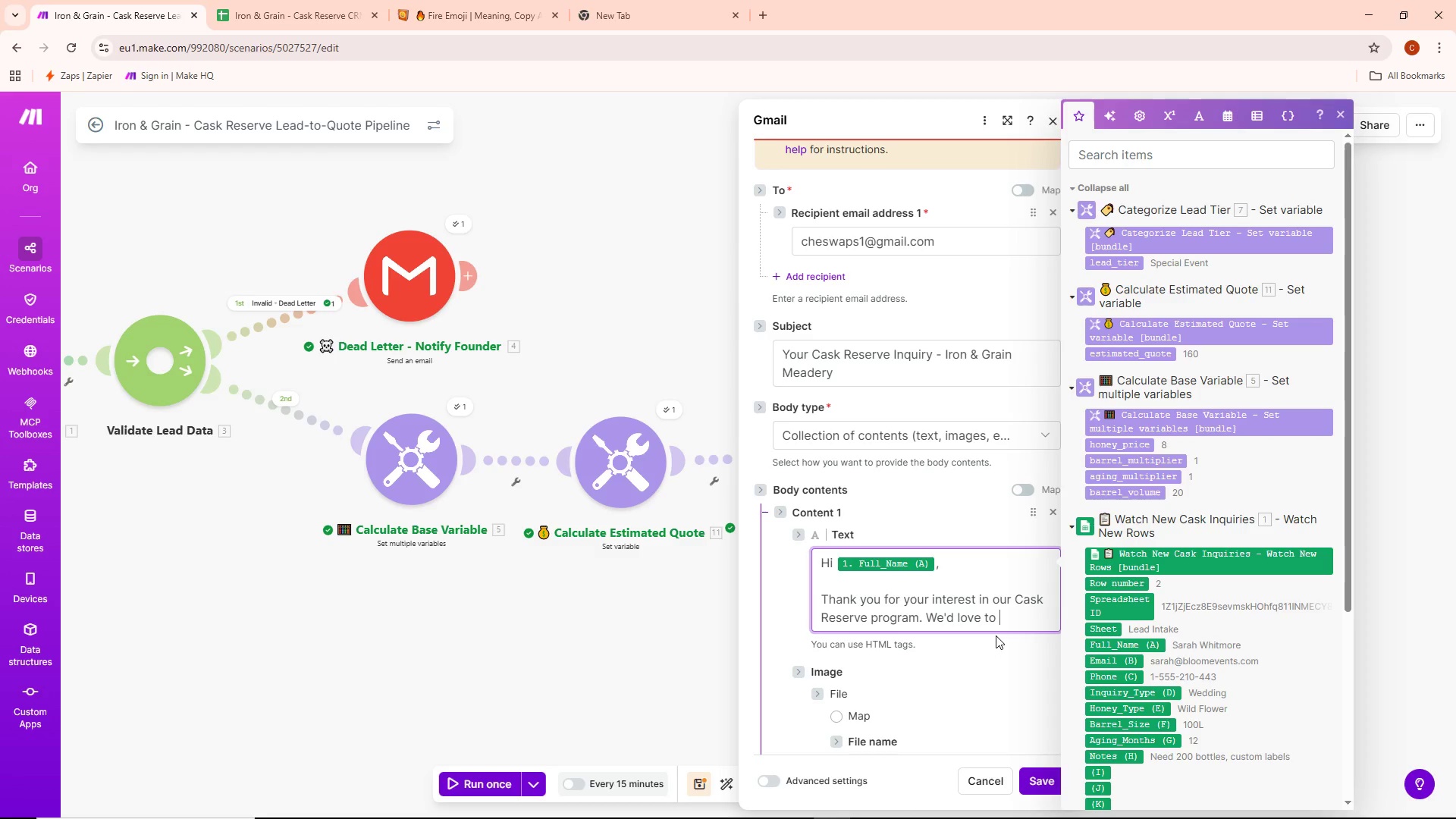 
type(craft someting e)
key(Backspace)
key(Backspace)
key(Backspace)
key(Backspace)
key(Backspace)
type(hing extra )
 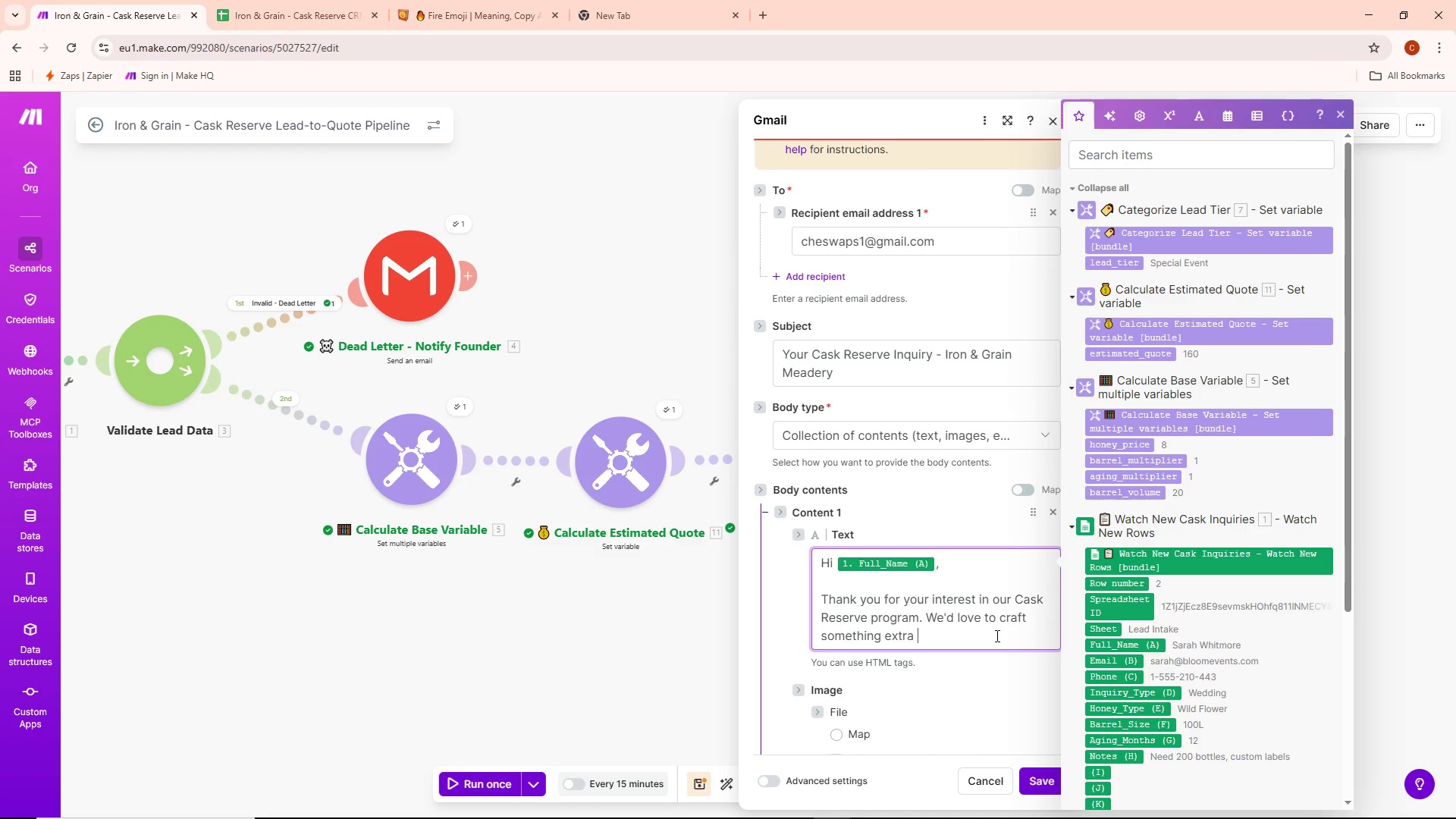 
key(Backspace)
key(Backspace)
type(aordinary)
 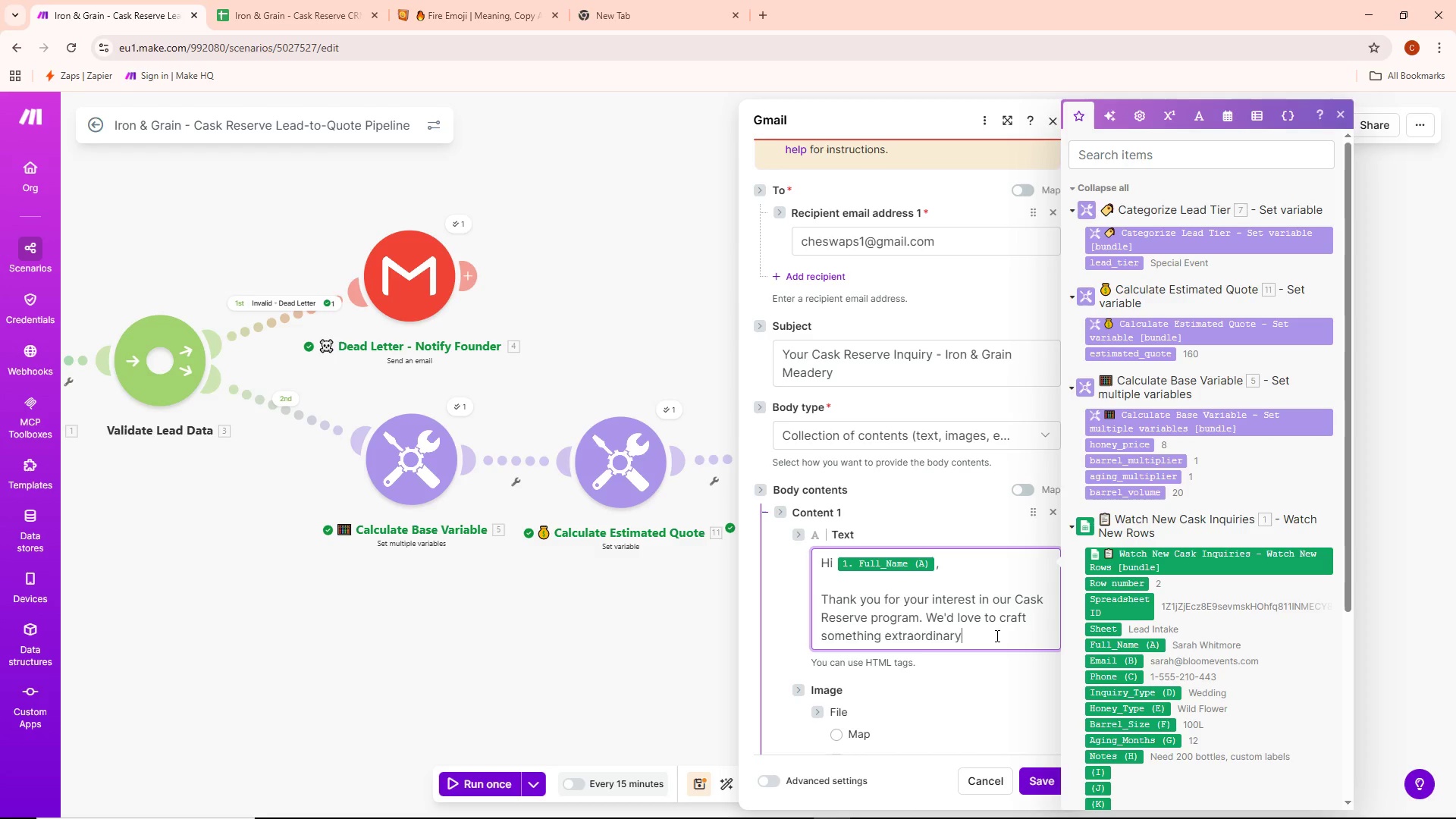 
key(Space)
 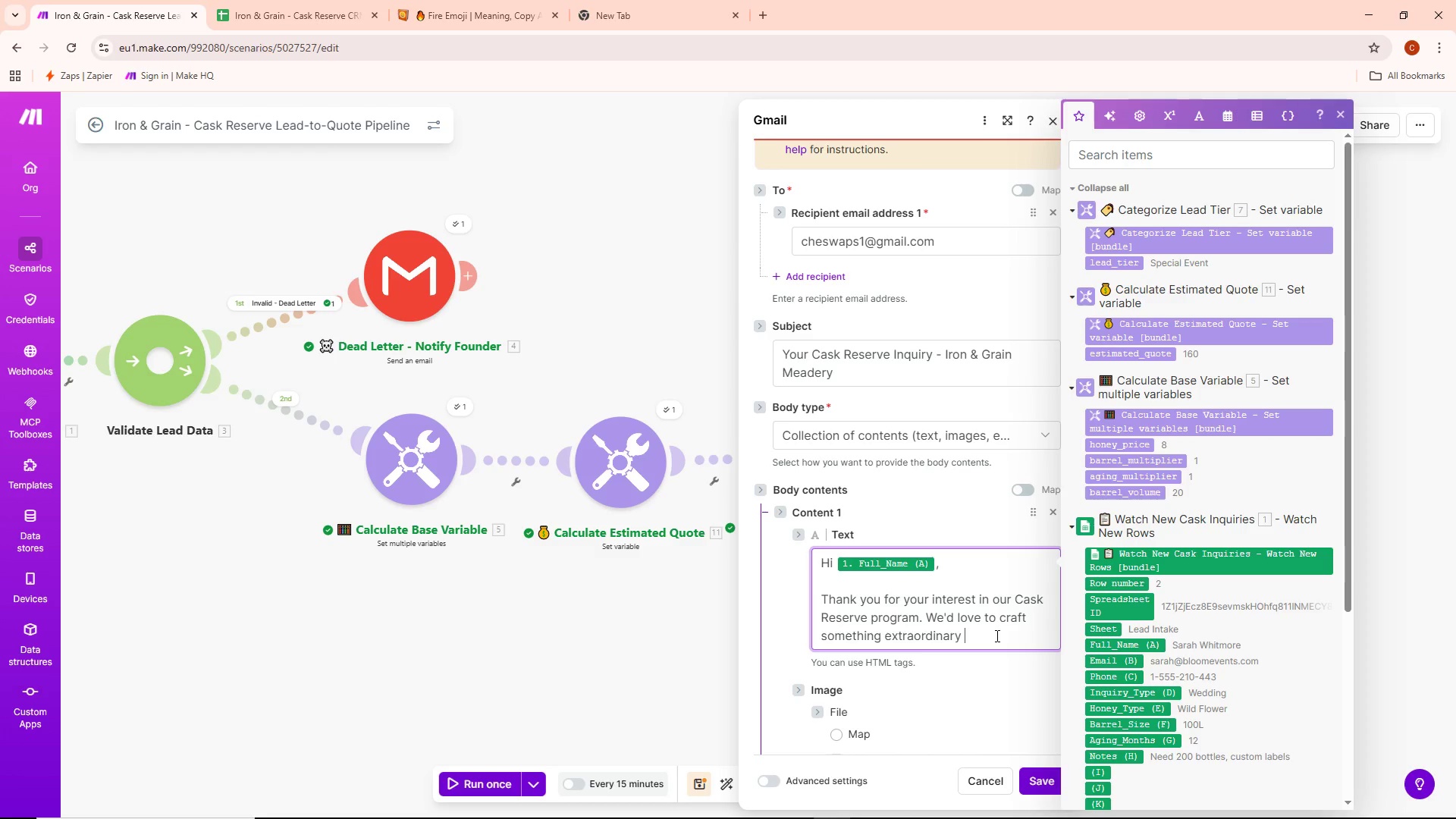 
type(for your )
 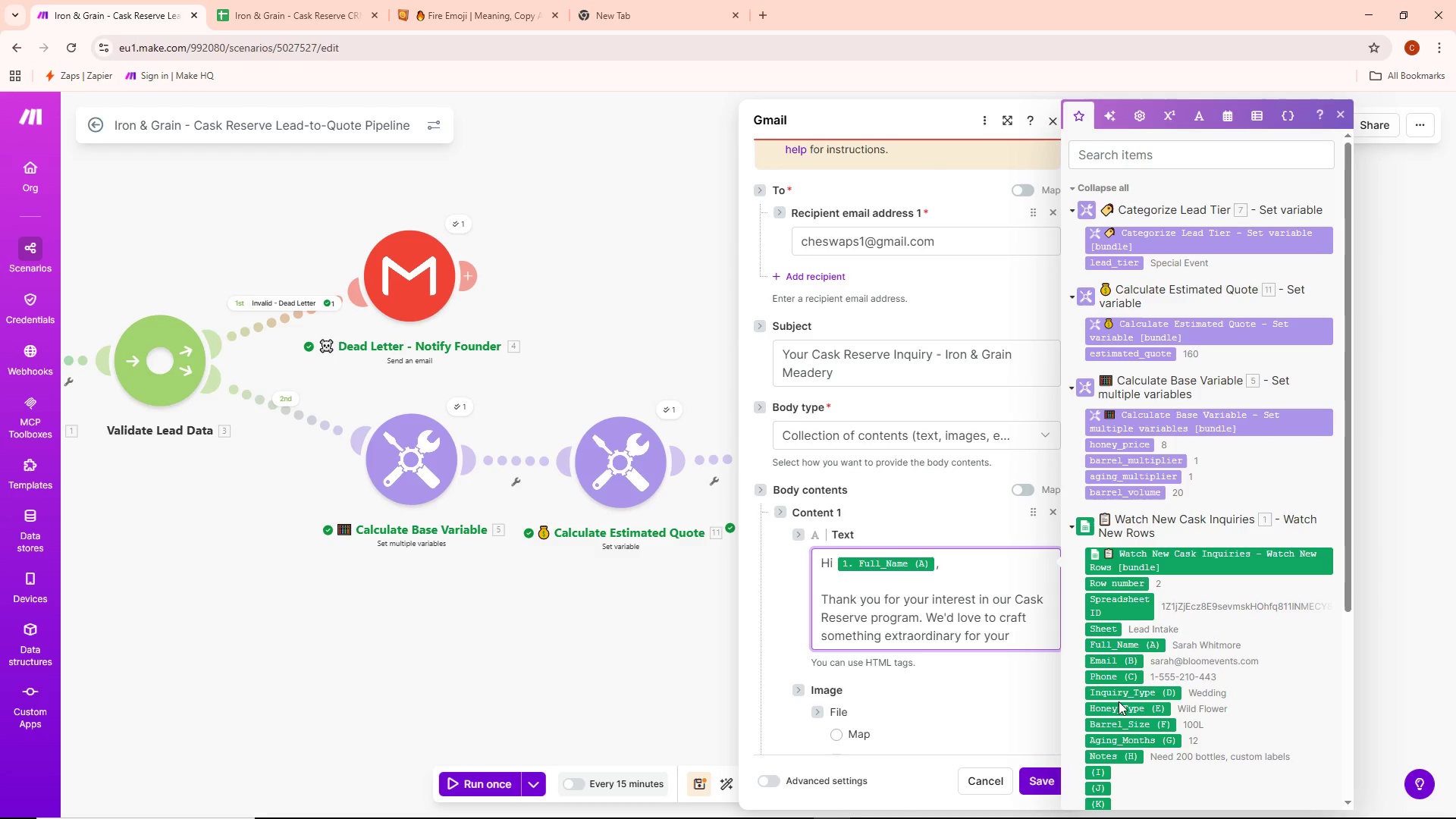 
left_click([1122, 695])
 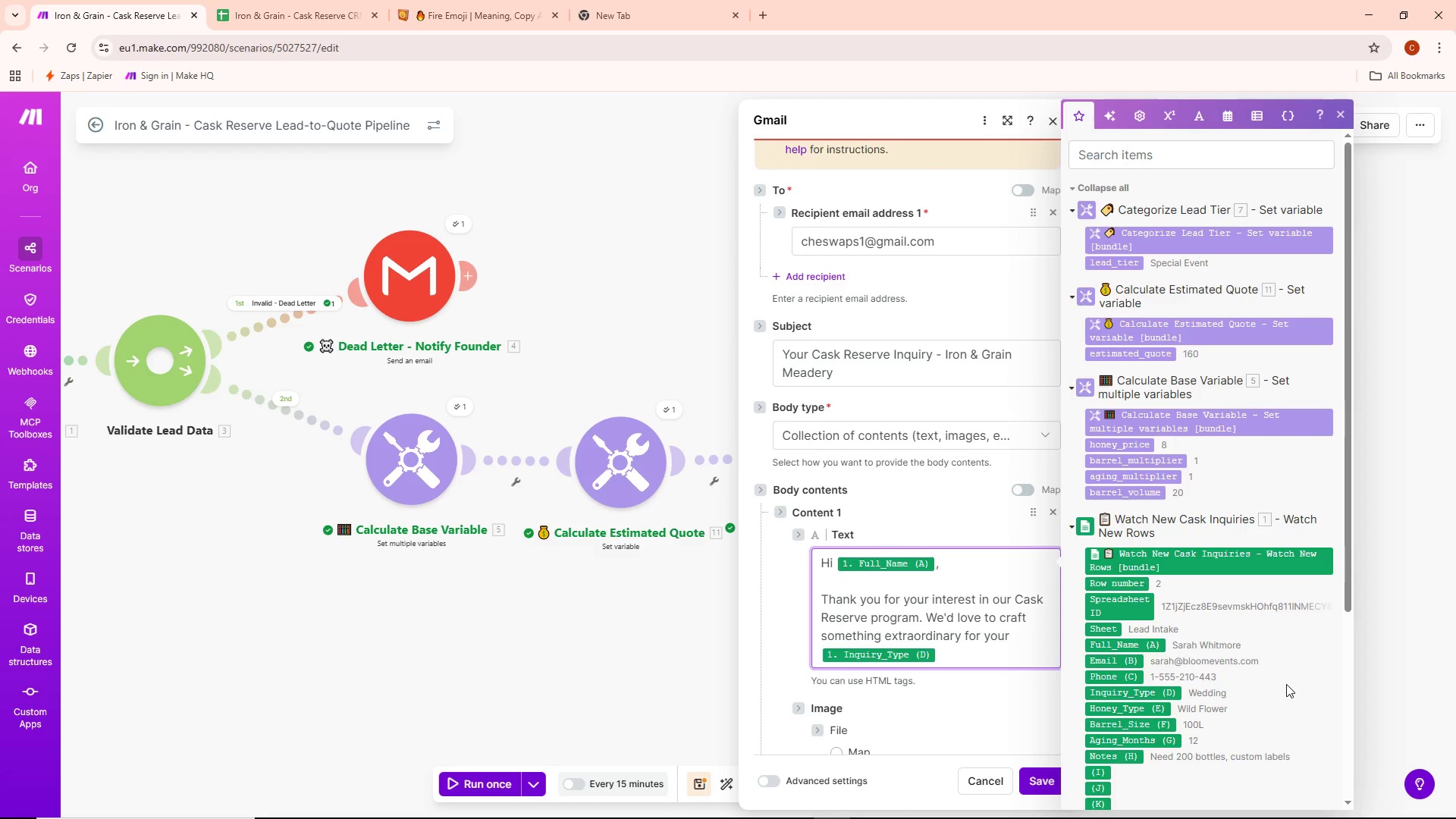 
type( occasion.)
 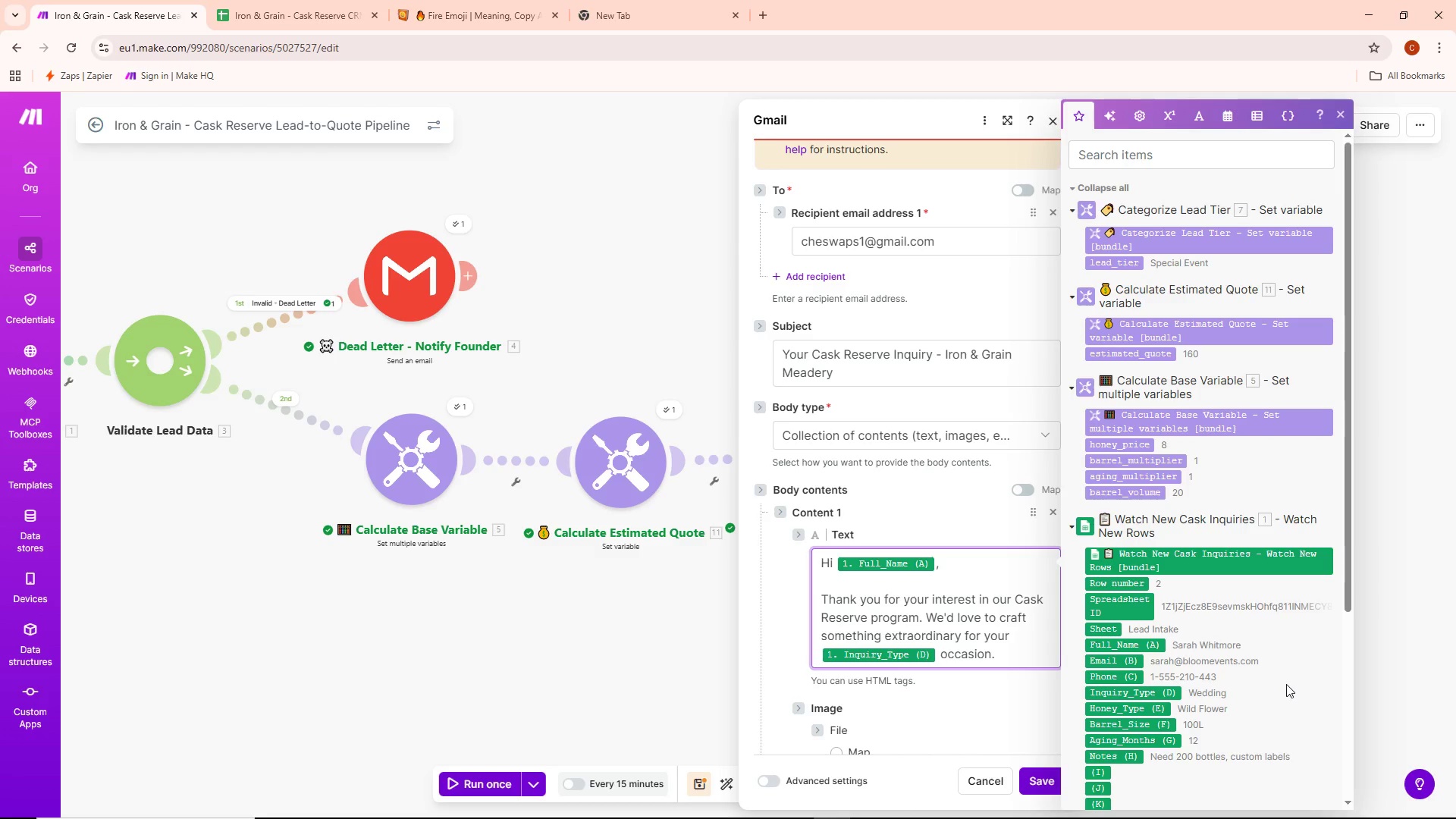 
key(Enter)
 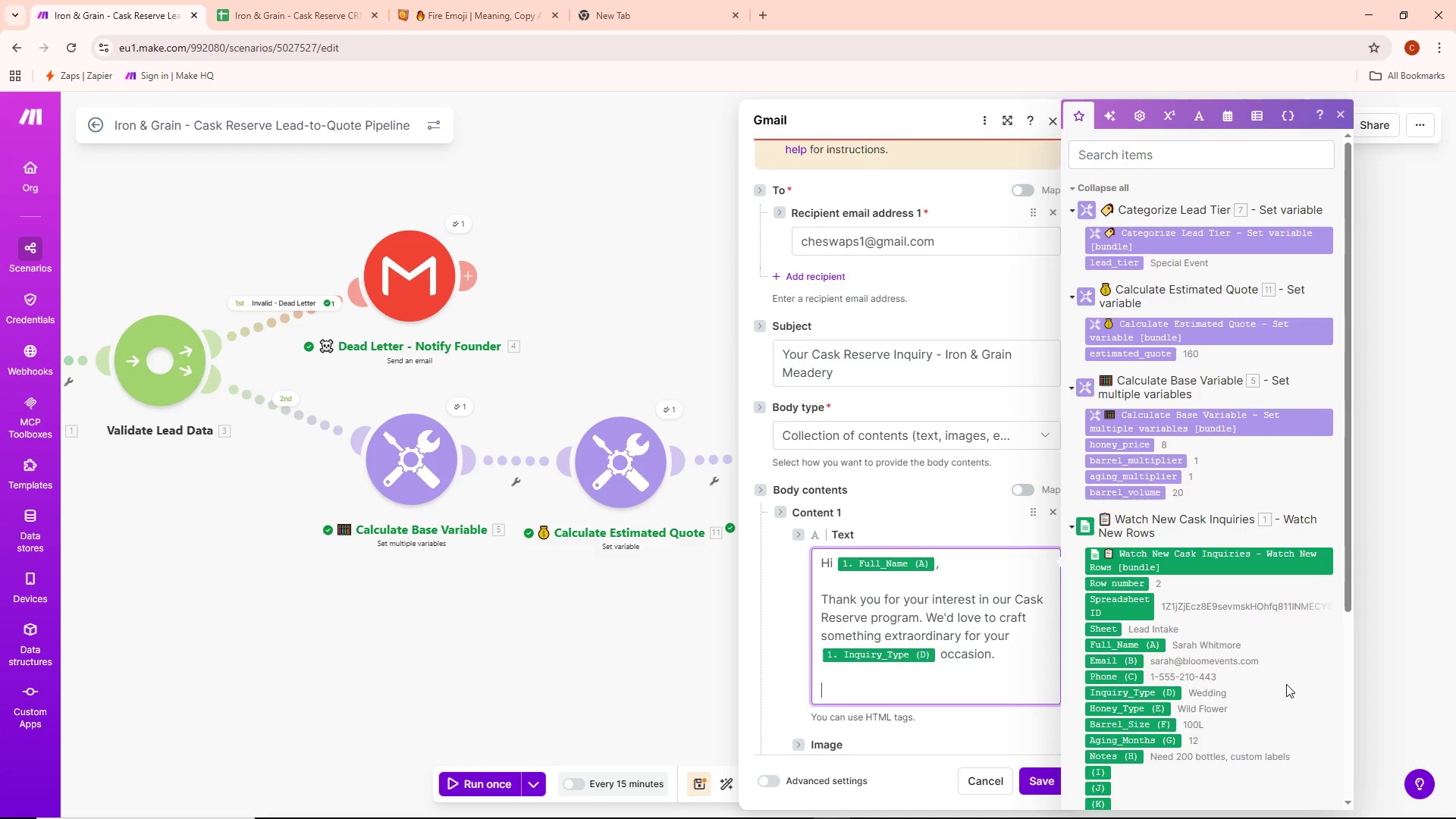 
key(Enter)
 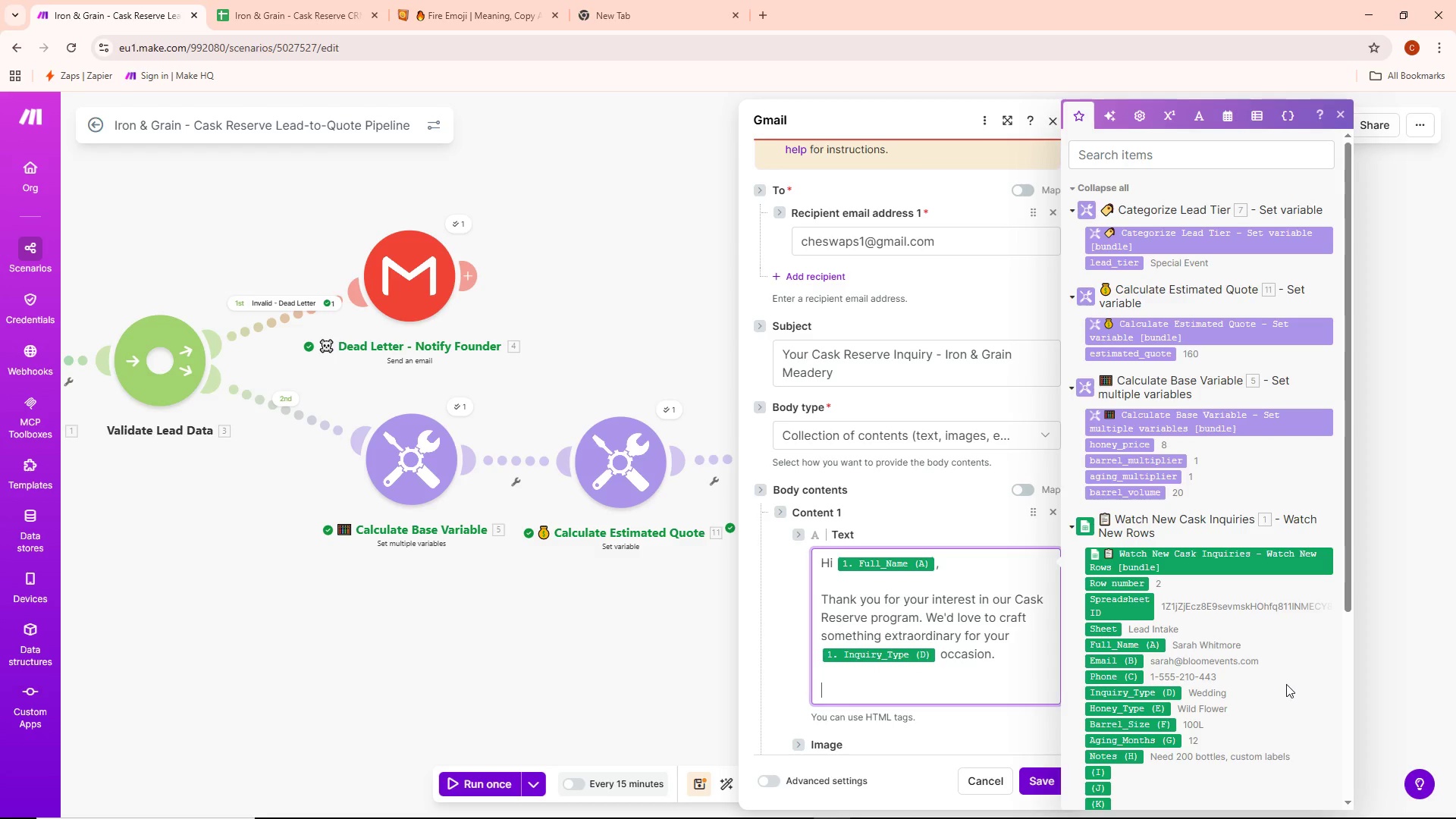 
type(Based on your selections, your estimated investment for a )
 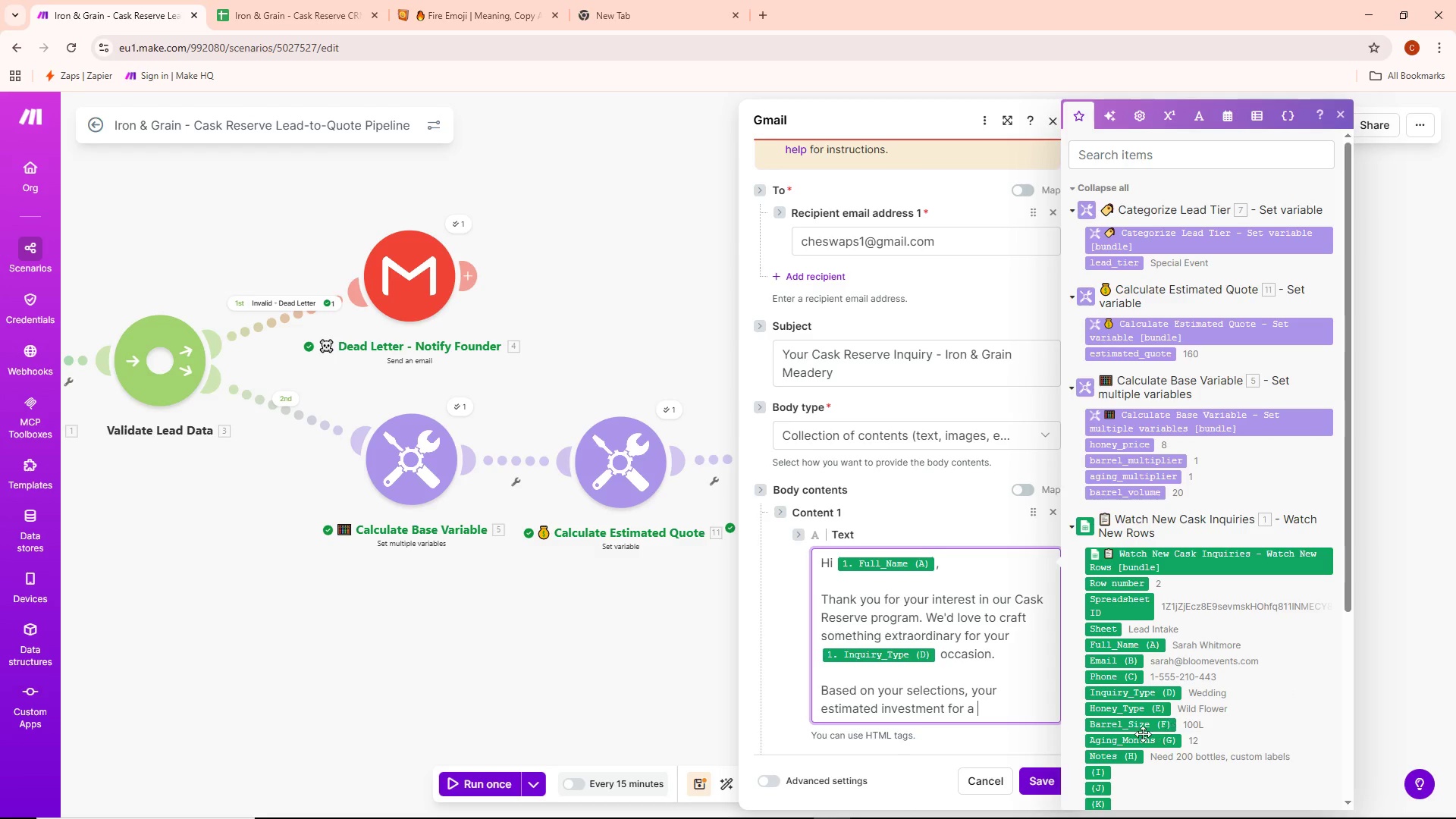 
left_click([1132, 726])
 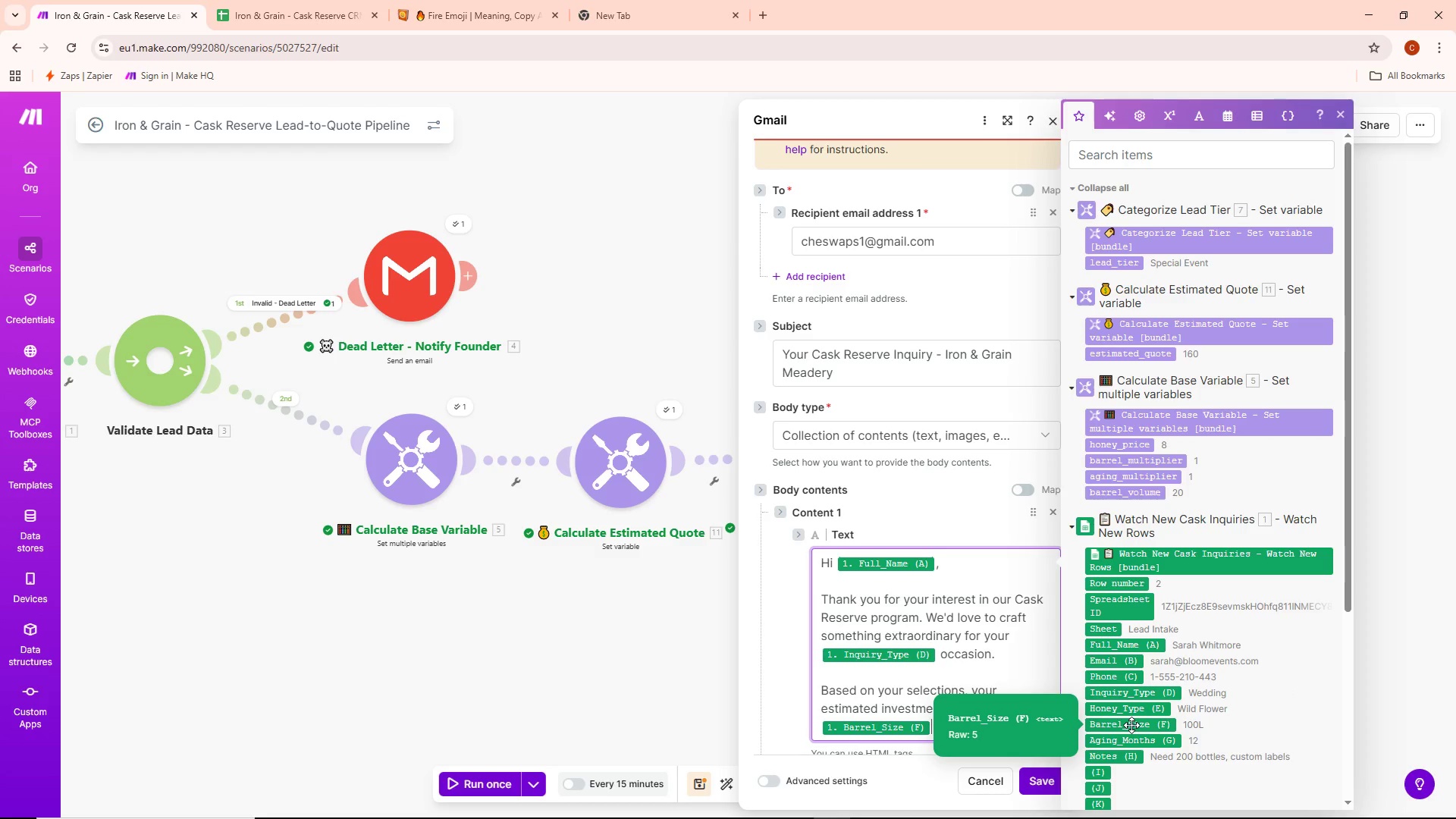 
type( barrel of )
 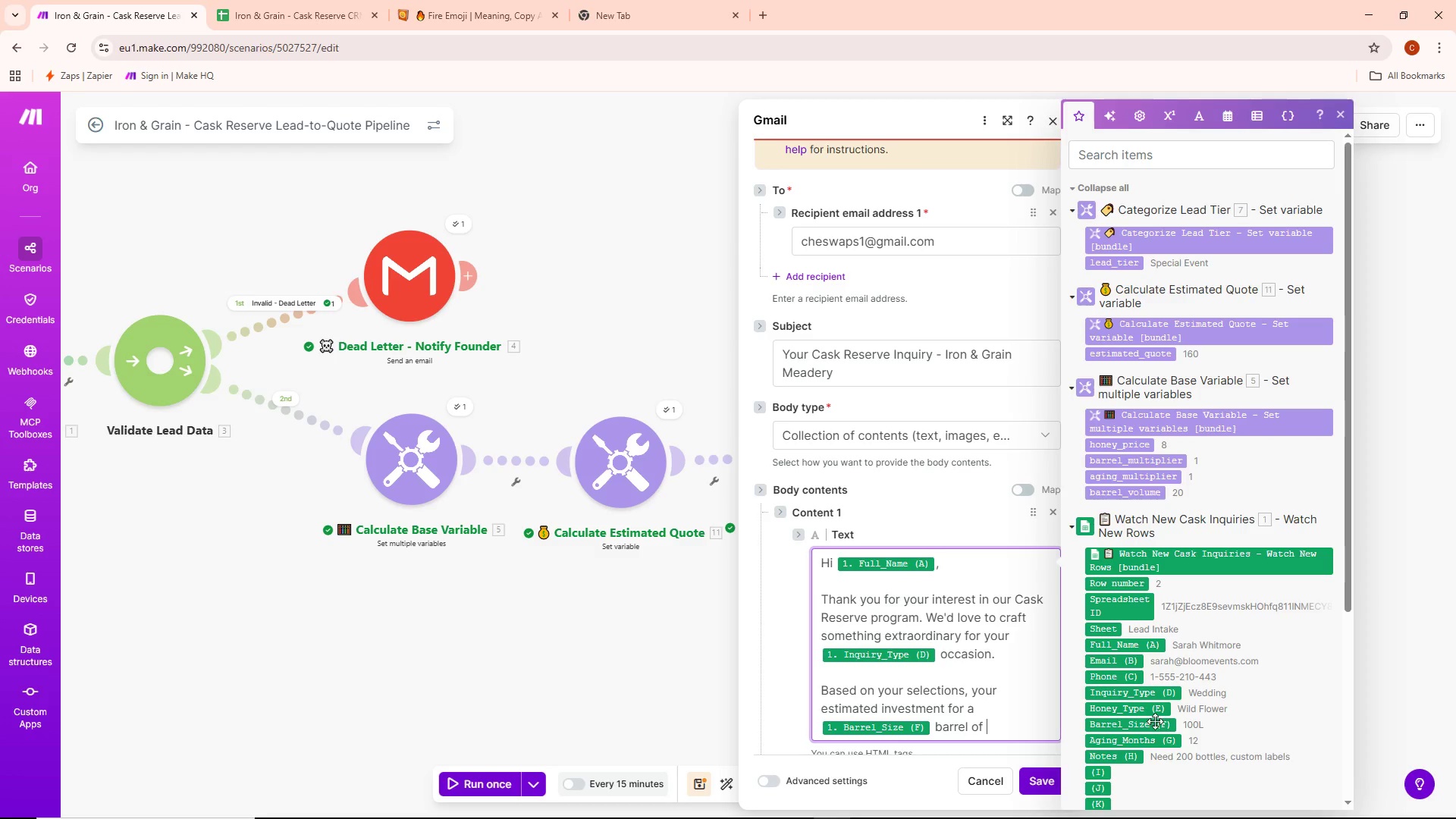 
left_click([1144, 713])
 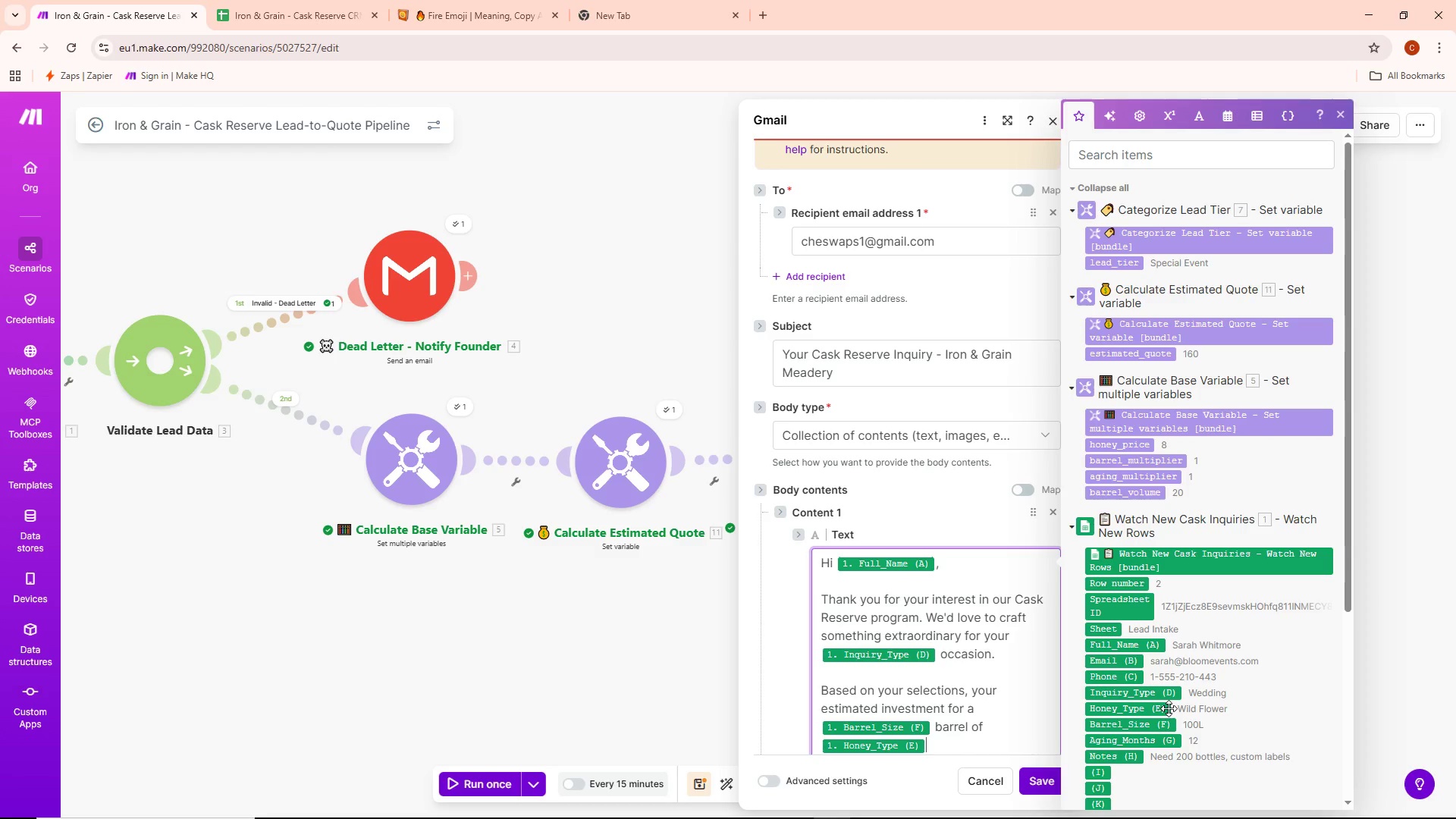 
type( homne==)
key(Backspace)
key(Backspace)
key(Backspace)
key(Backspace)
key(Backspace)
type(ney wine aged )
 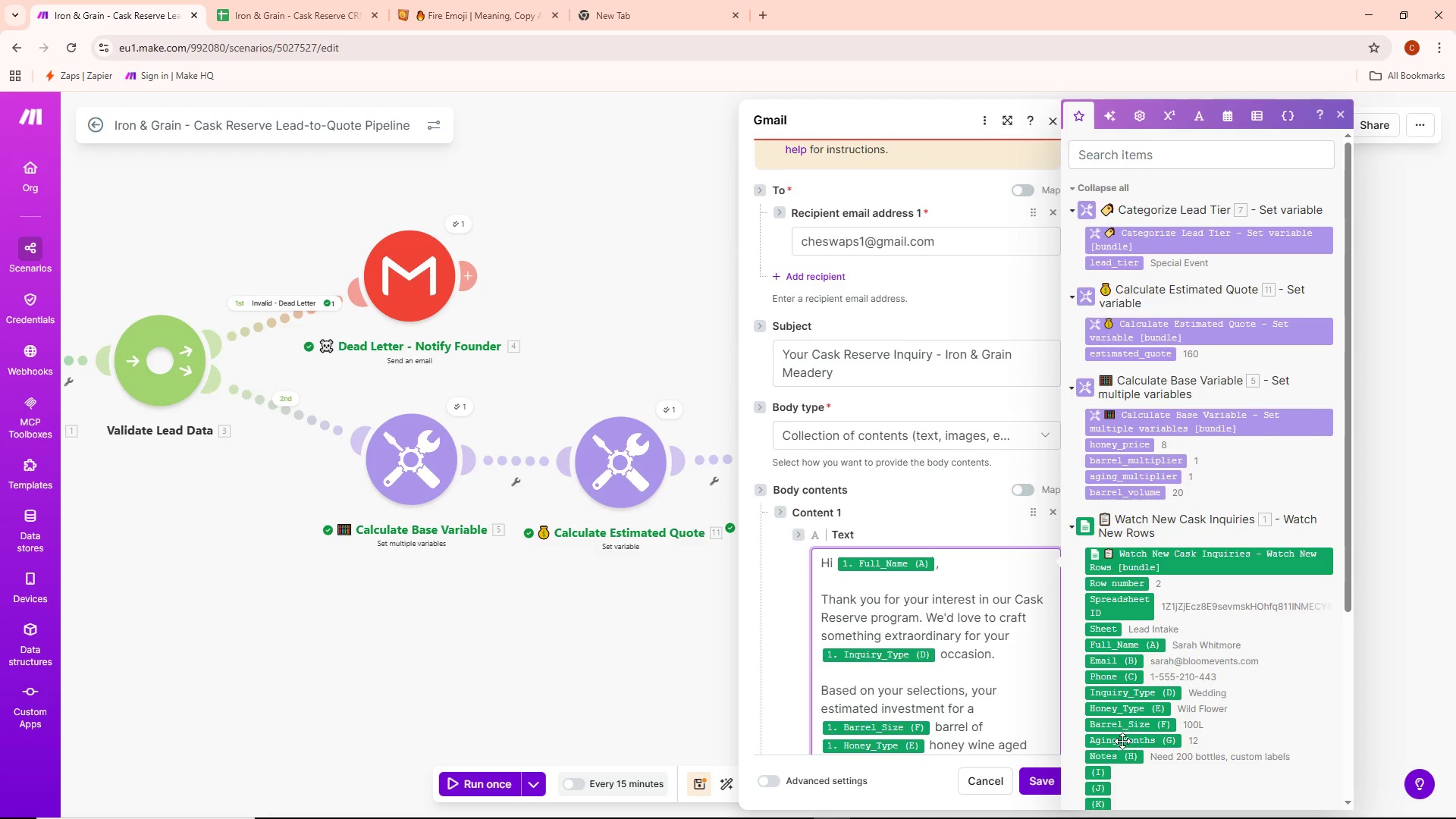 
left_click([1122, 741])
 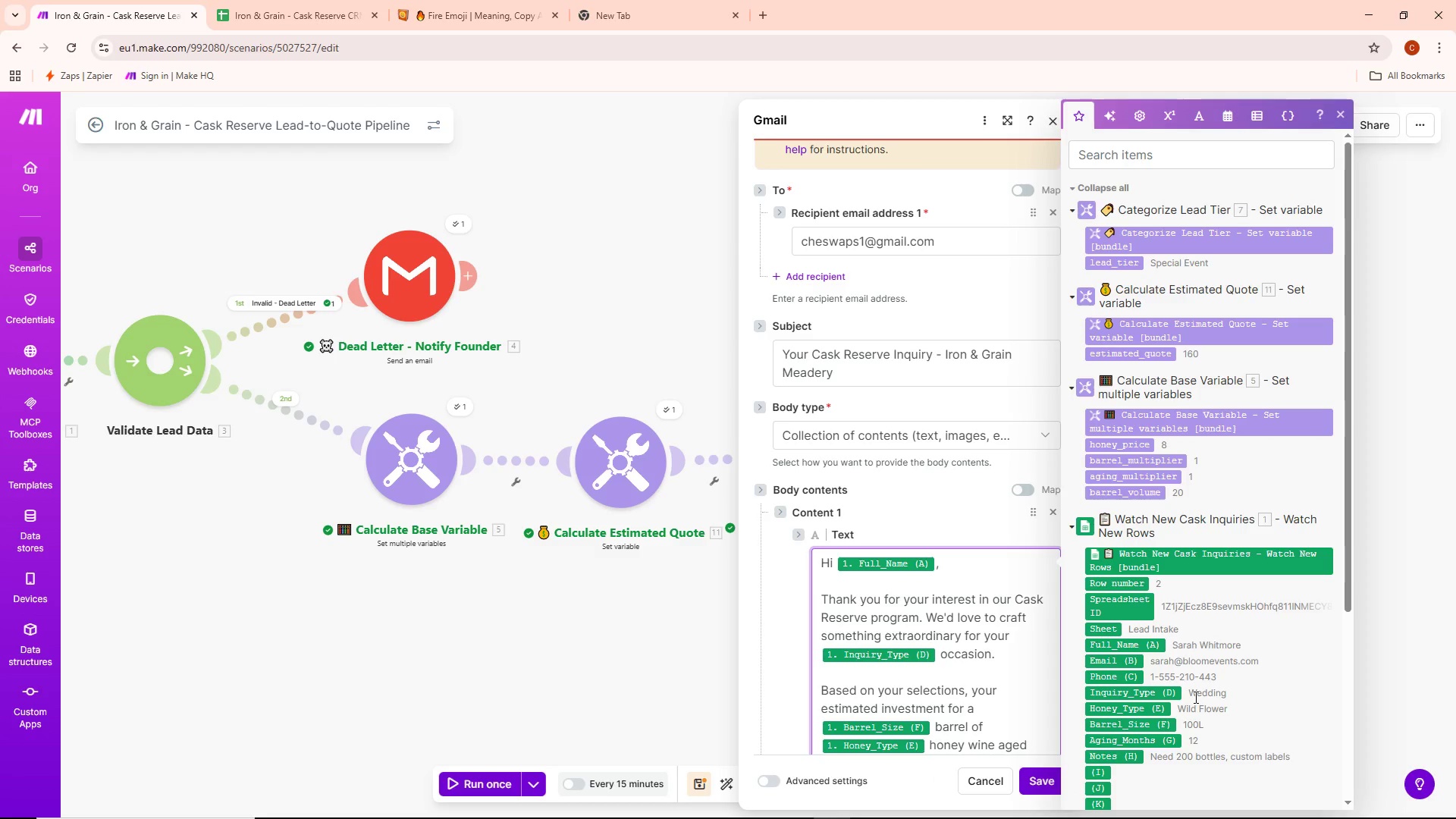 
scroll: coordinate [959, 685], scroll_direction: down, amount: 4.0
 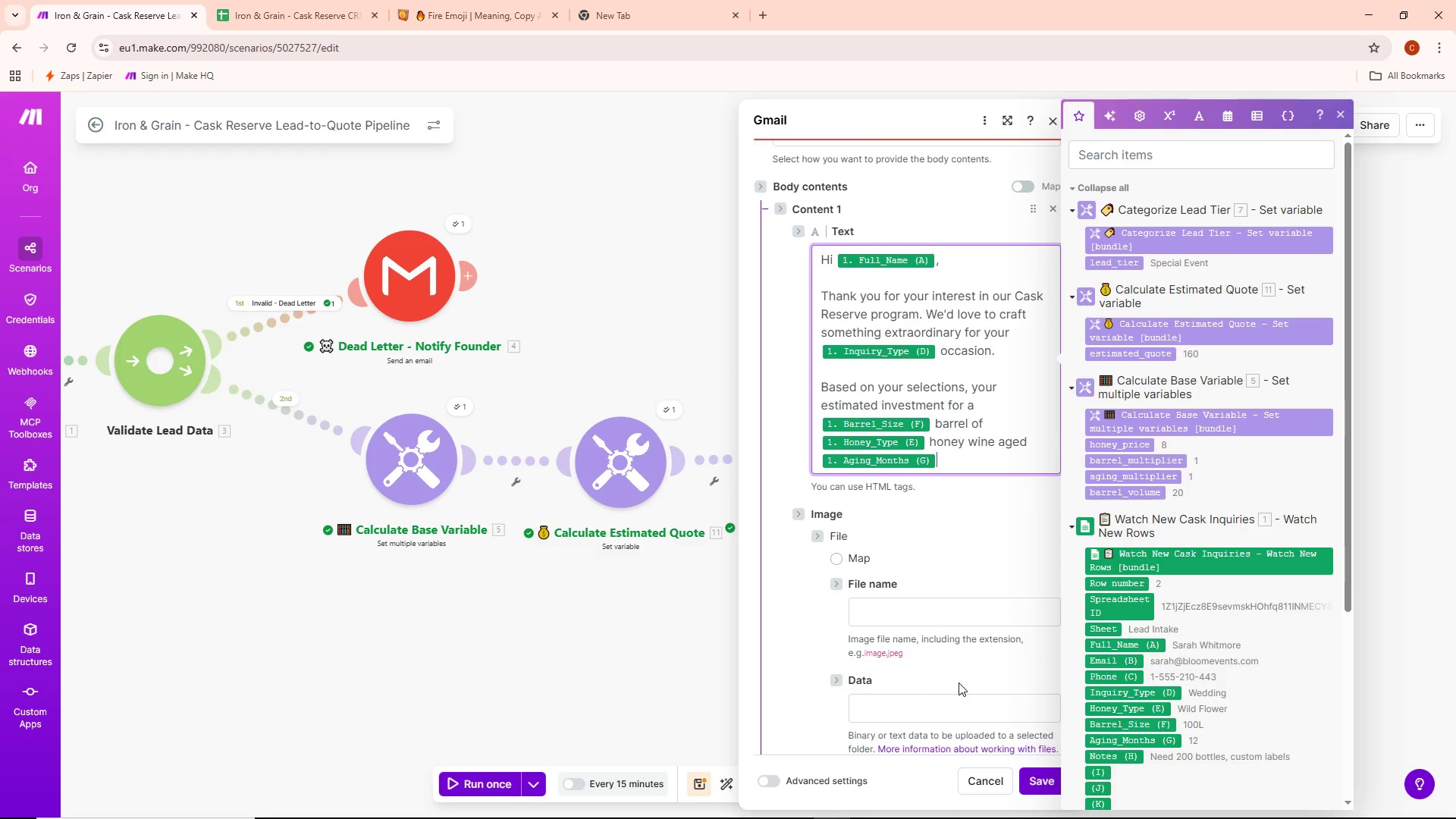 
type( months is approximately )
 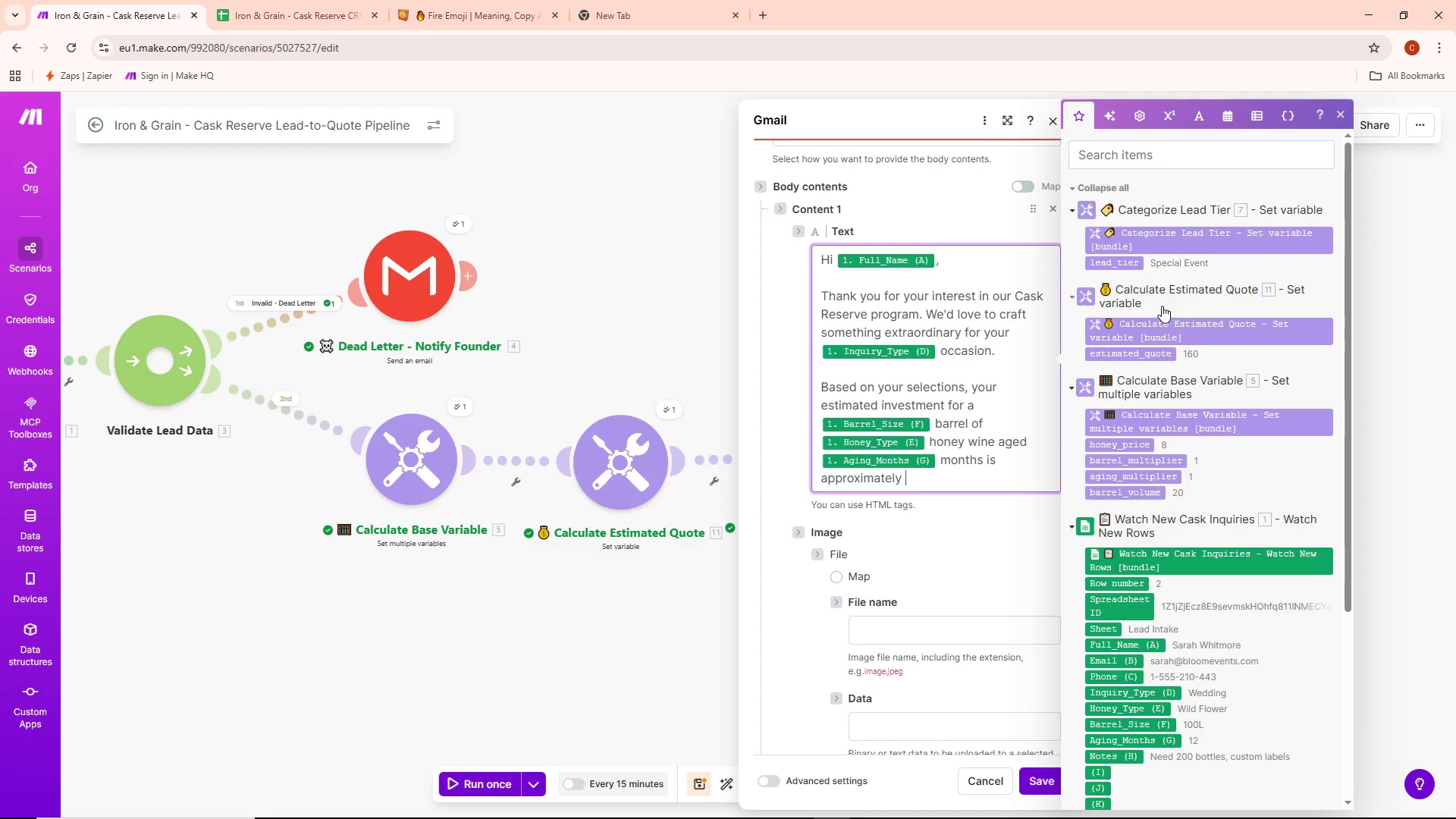 
key(Shift+4)
 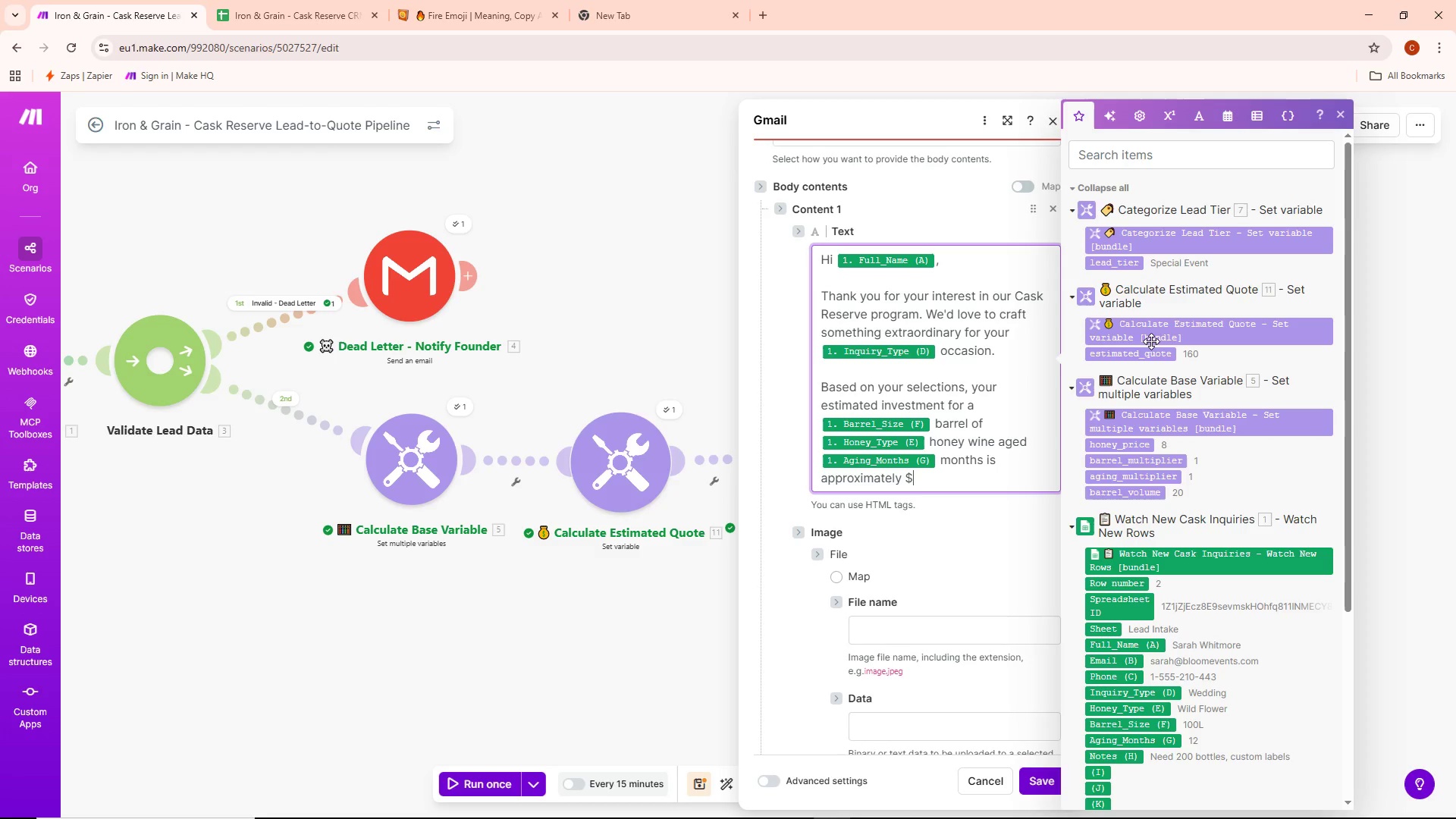 
left_click([1152, 355])
 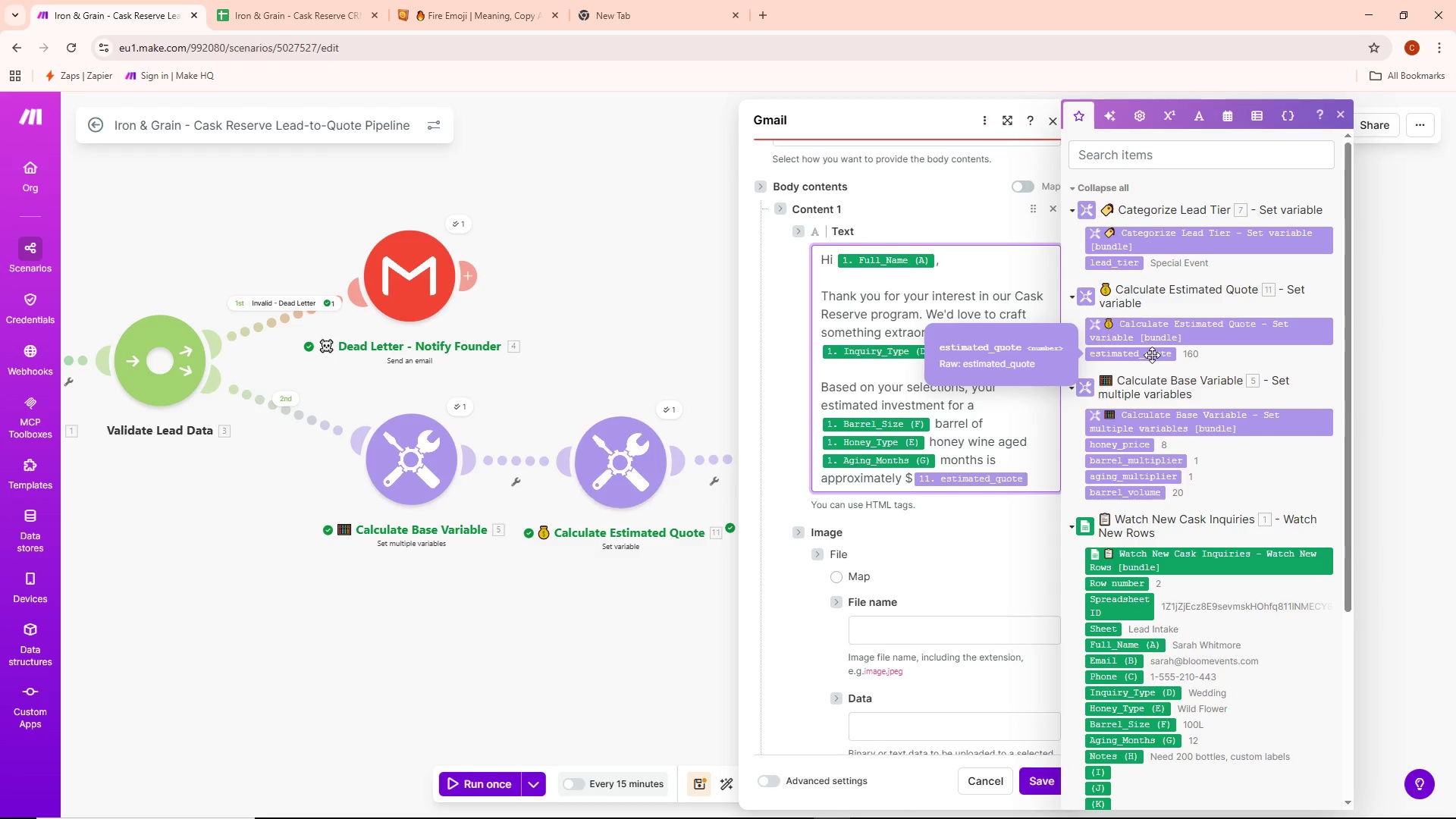 
wait(5.34)
 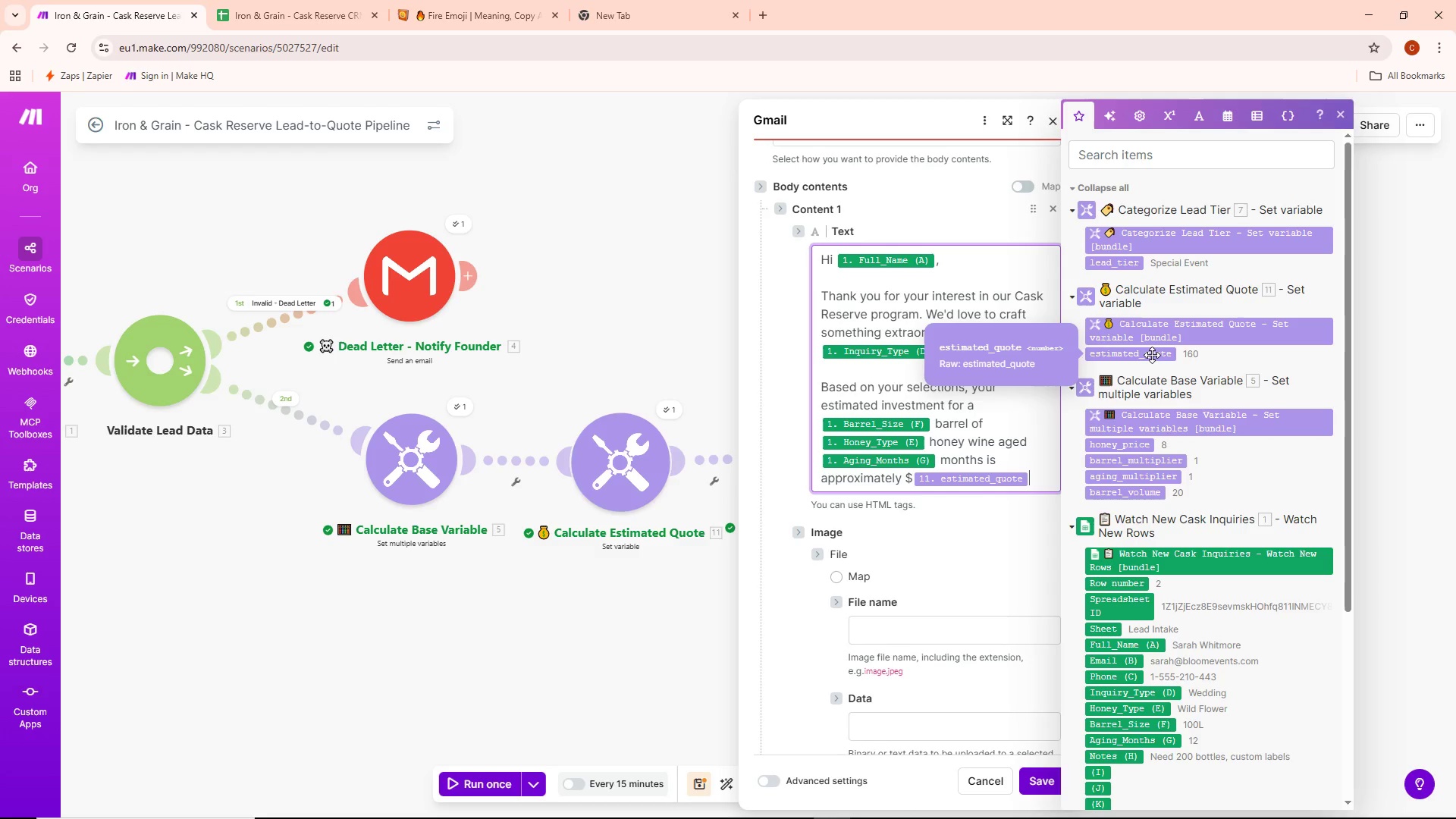 
key(Period)
 